 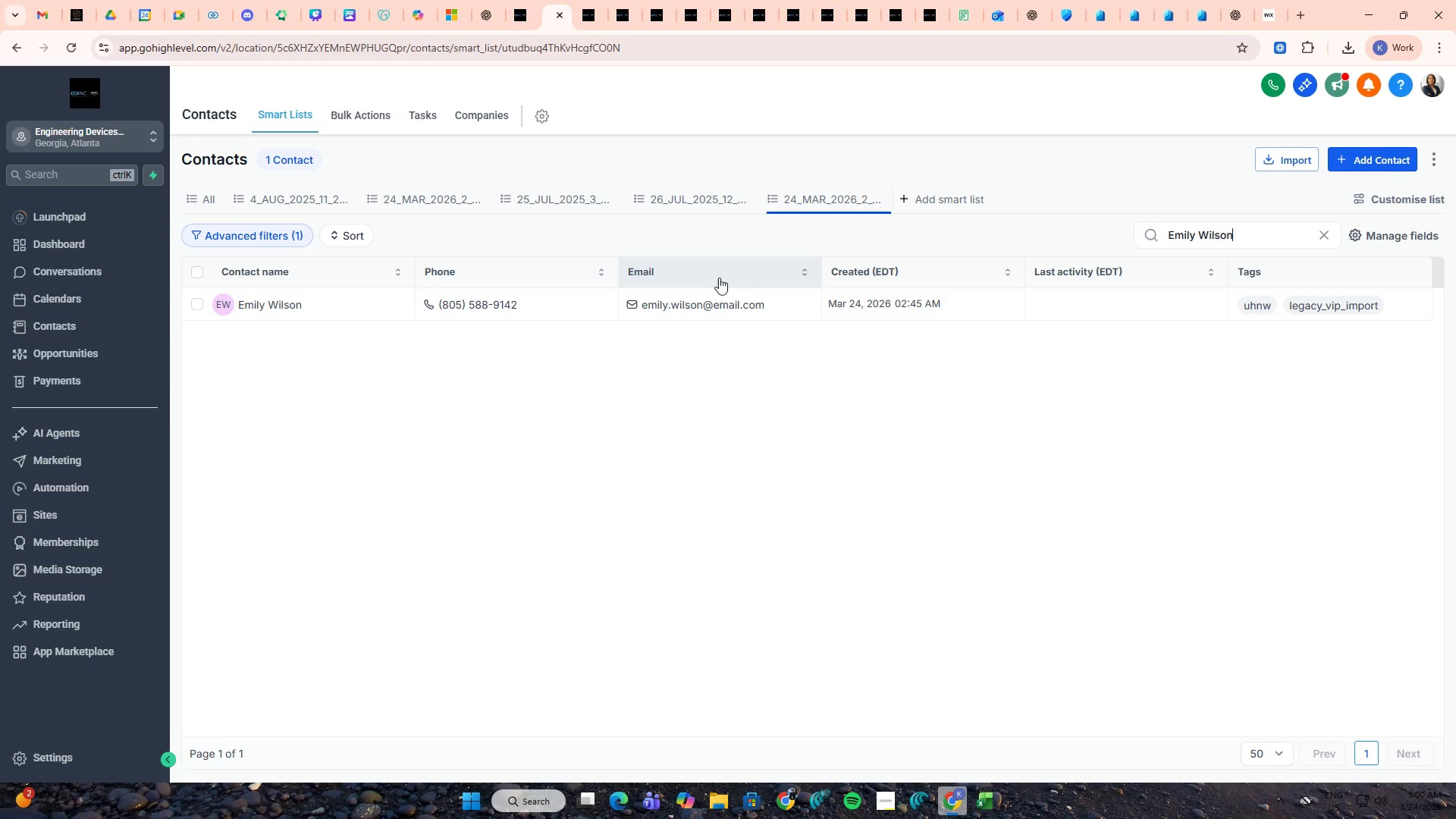 
middle_click([286, 306])
 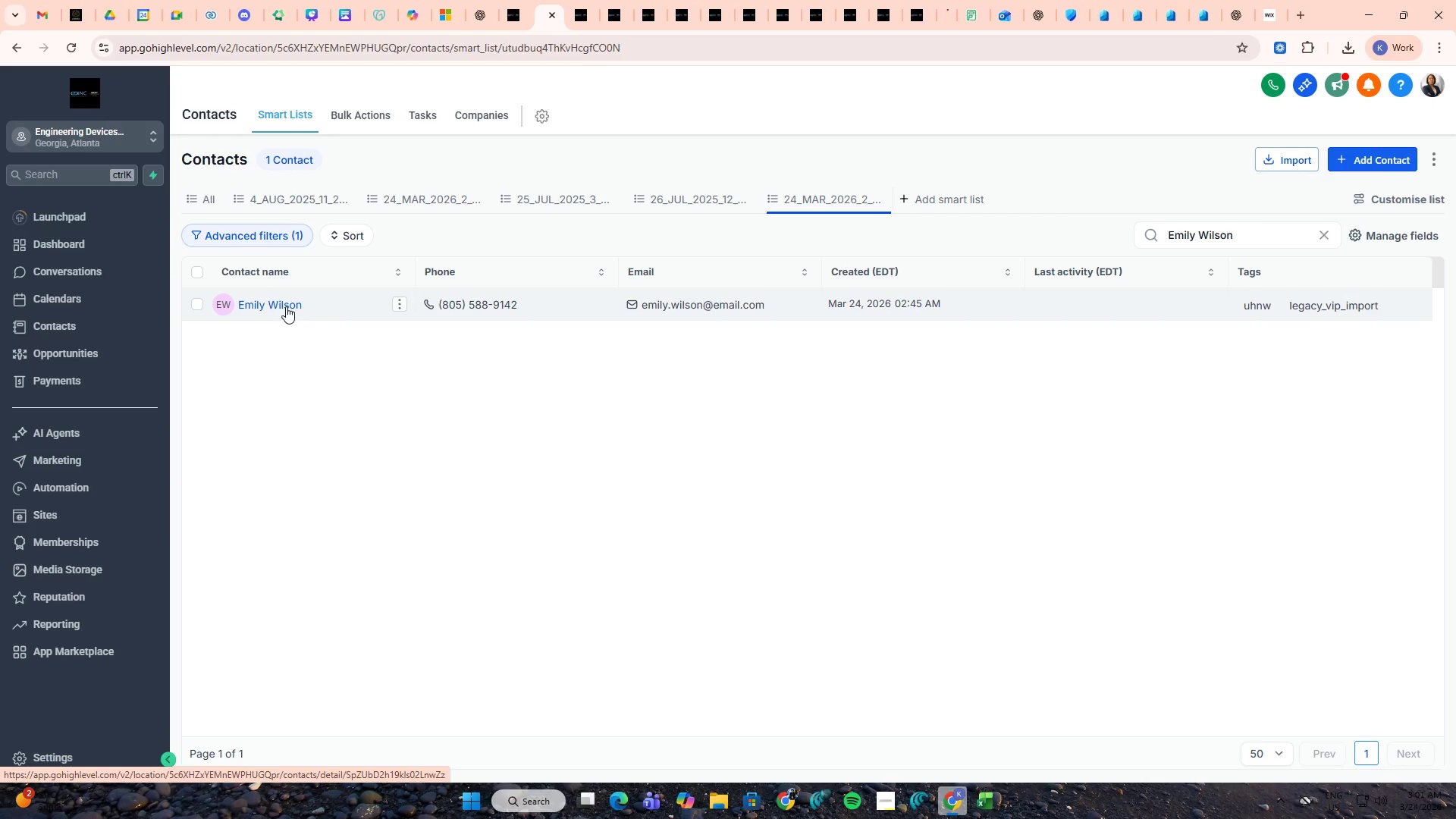 
key(Alt+AltLeft)
 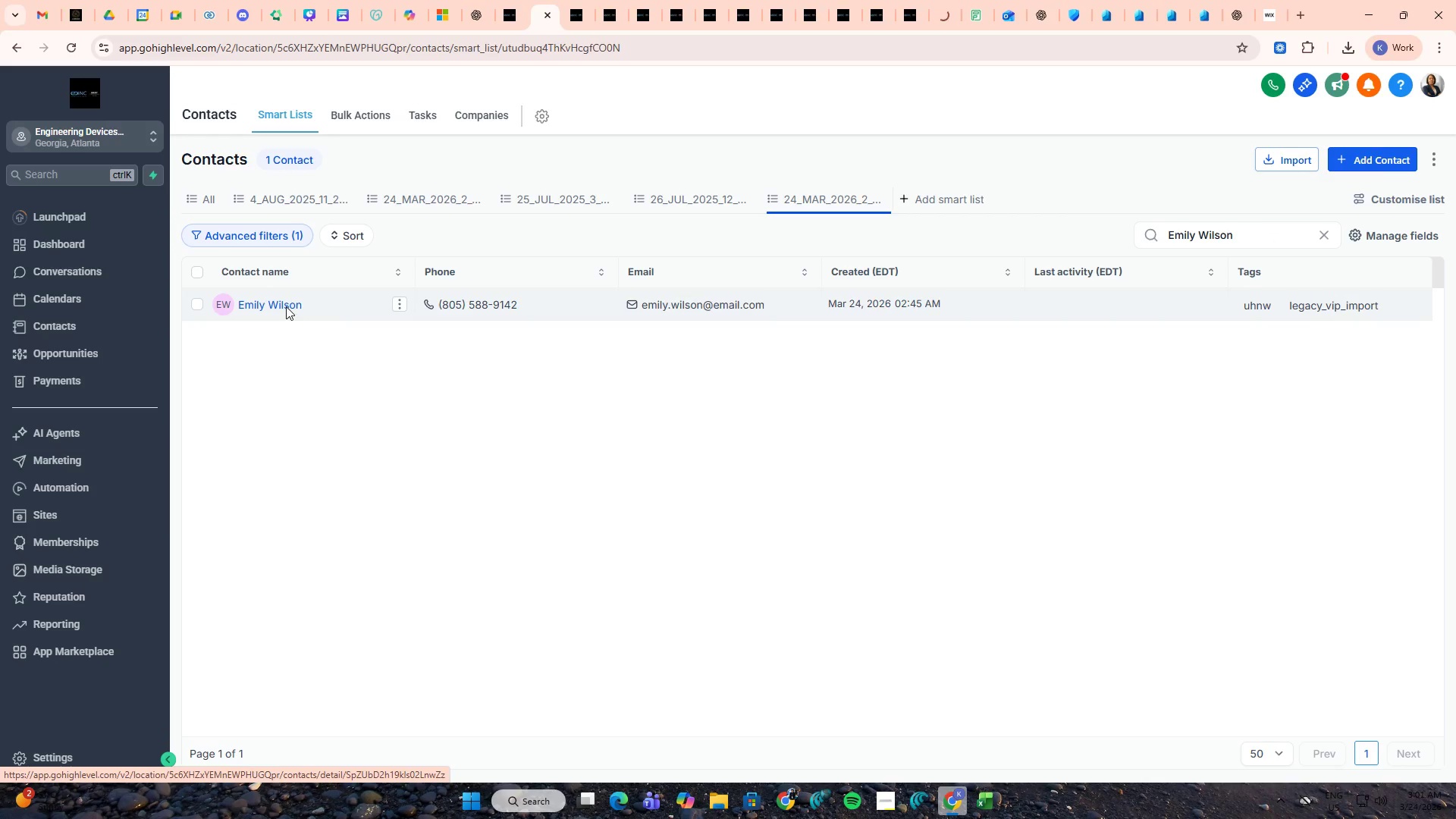 
key(Alt+Tab)
 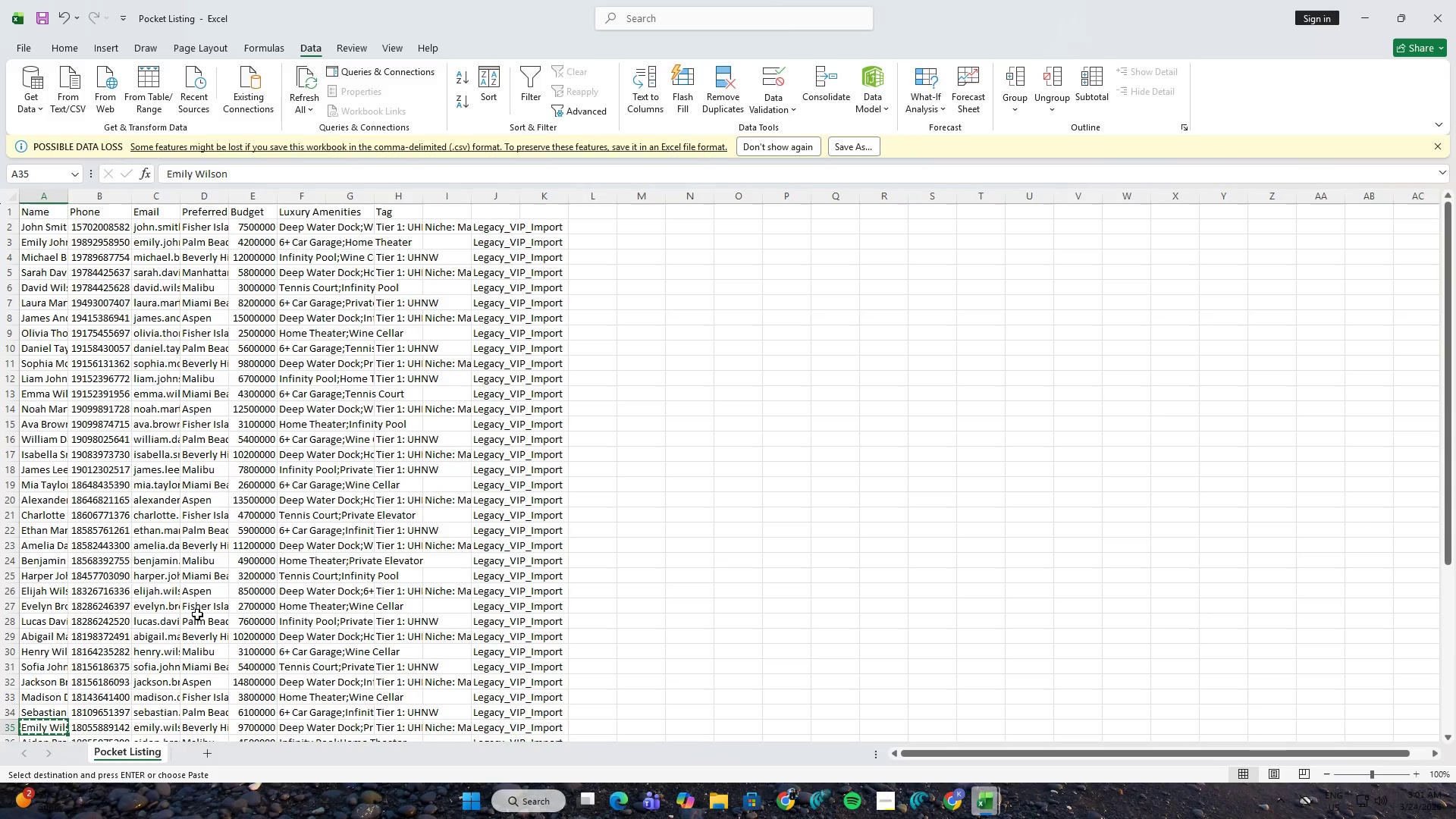 
scroll: coordinate [371, 605], scroll_direction: down, amount: 4.0
 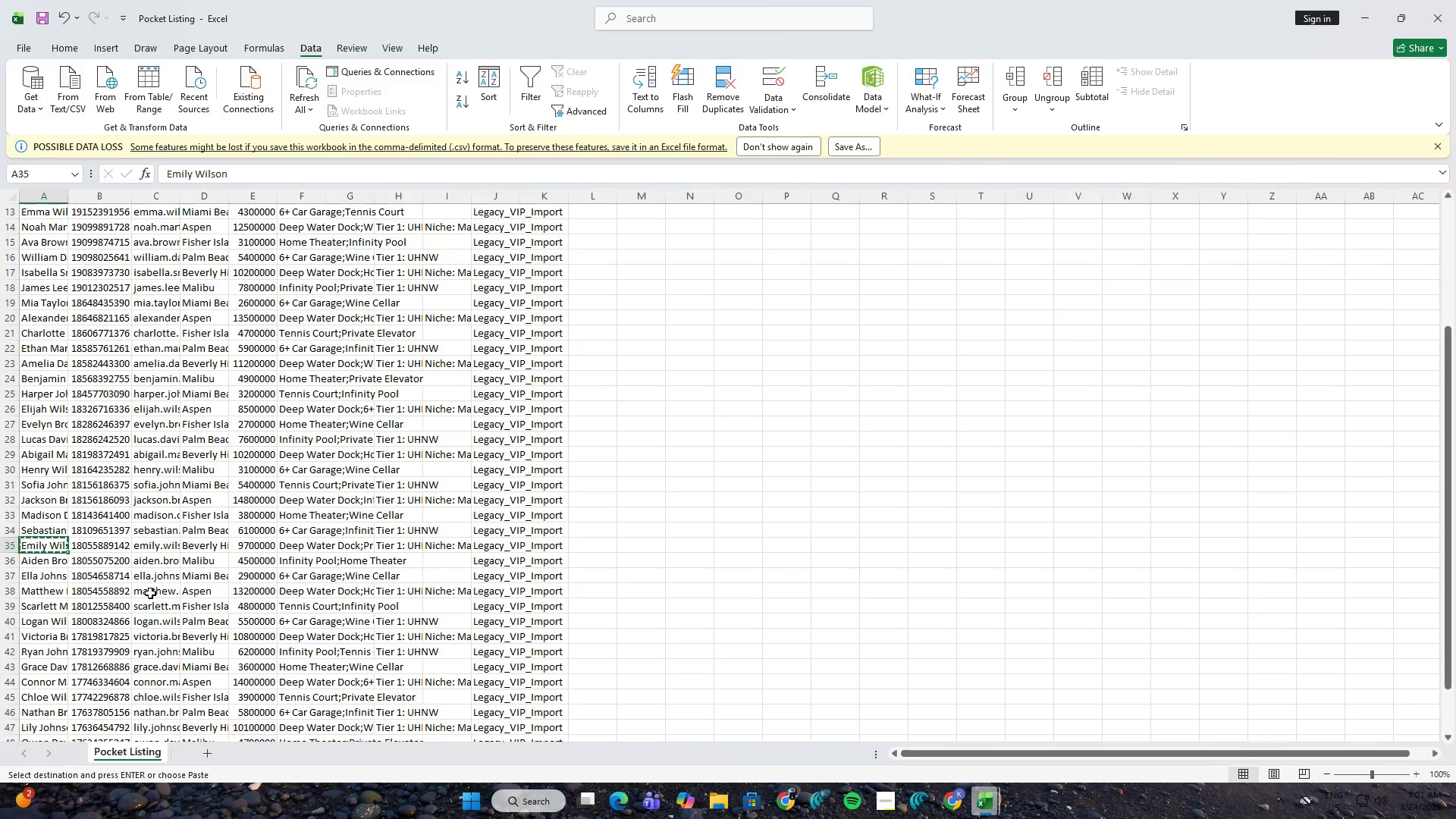 
left_click([50, 591])
 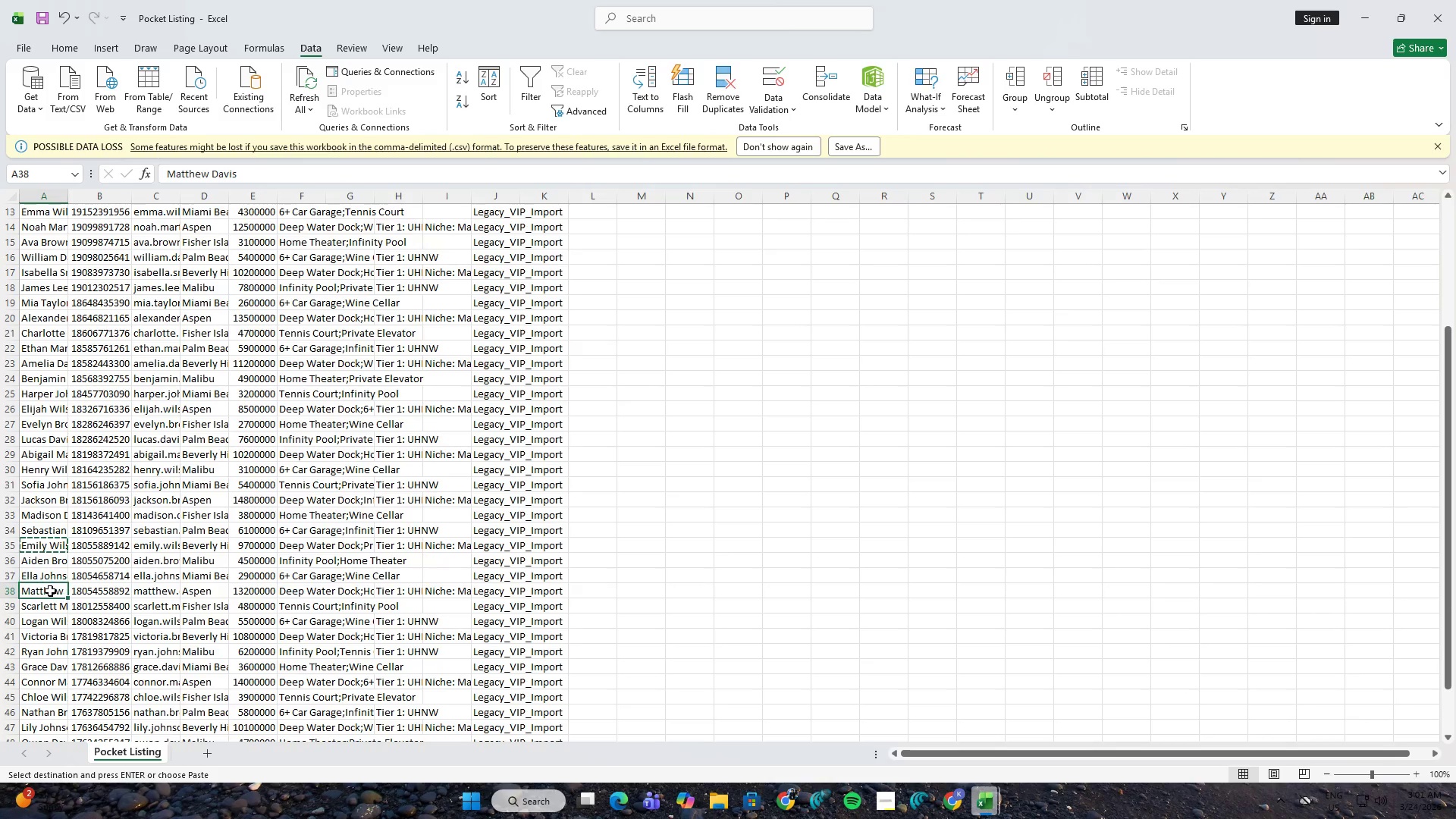 
key(Control+ControlLeft)
 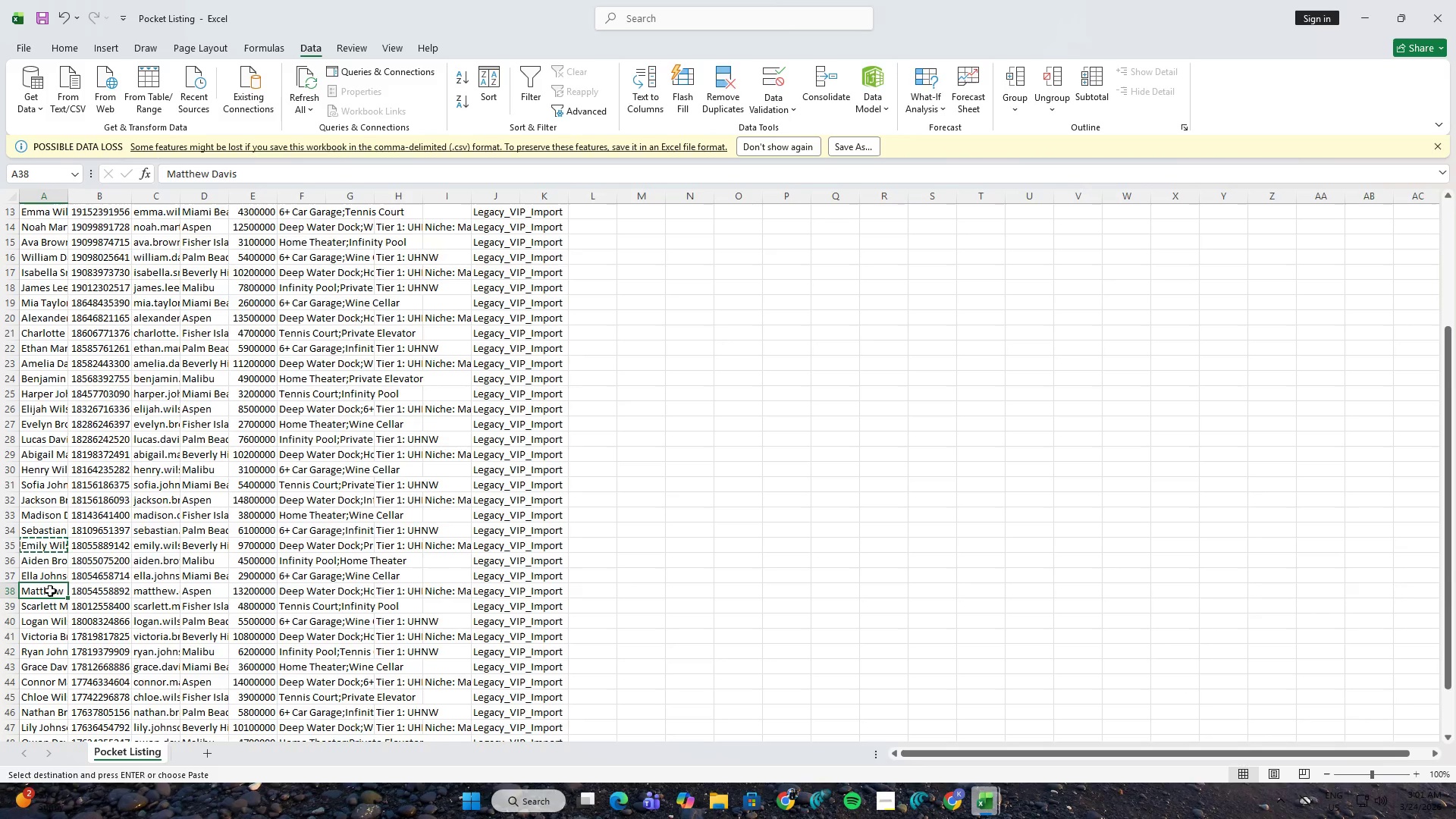 
key(Control+C)
 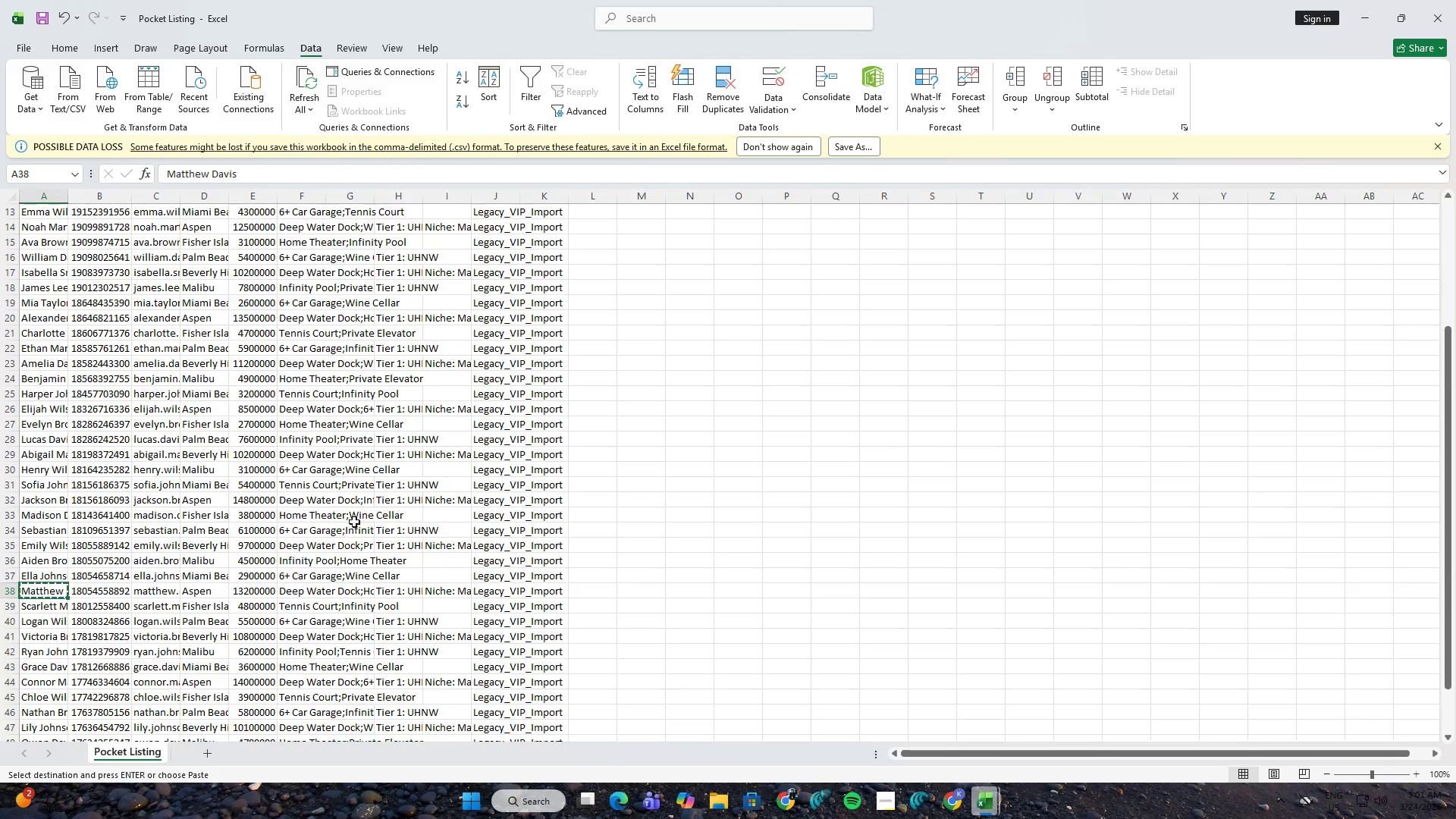 
key(Alt+Tab)
 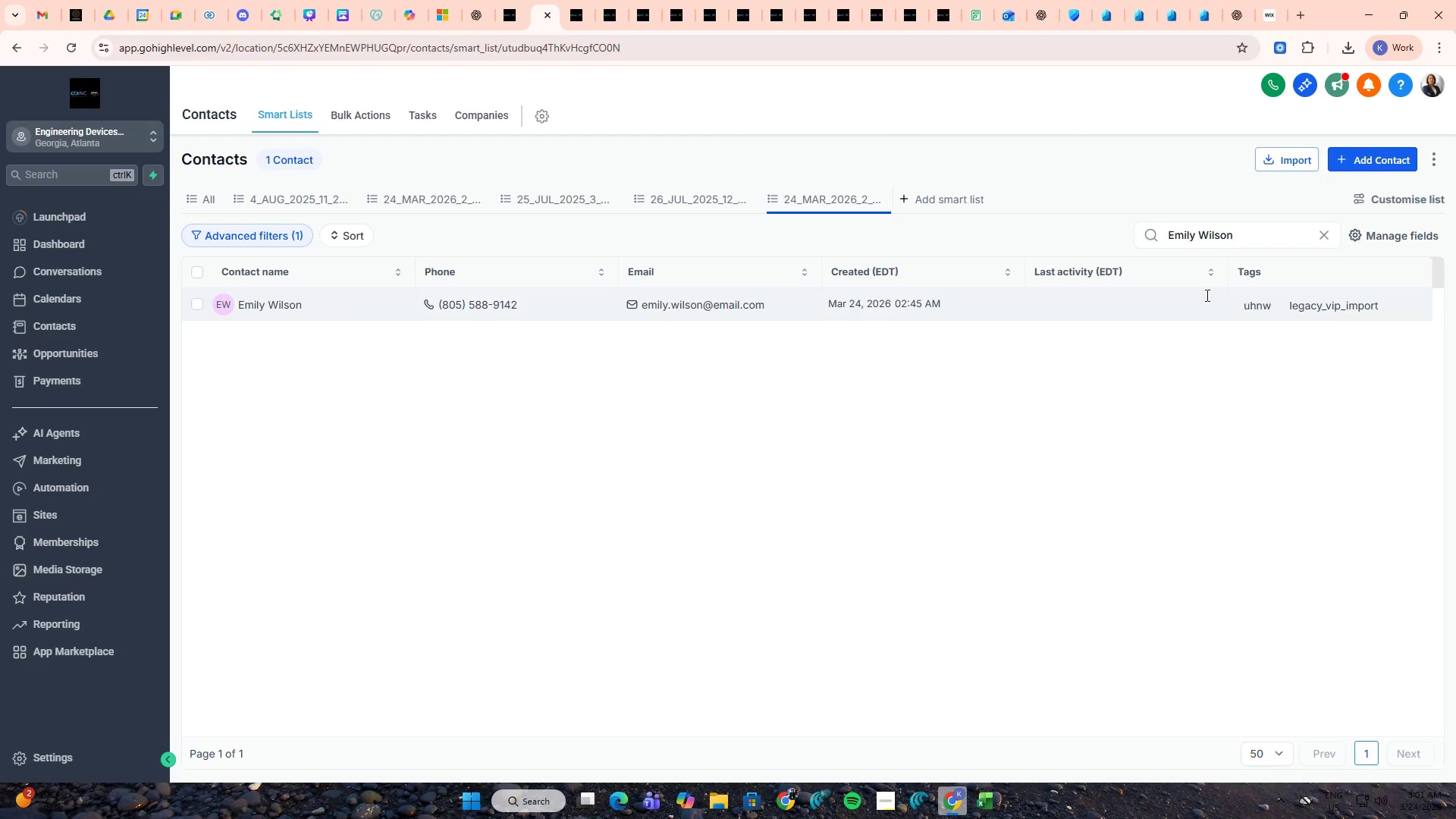 
left_click([1212, 234])
 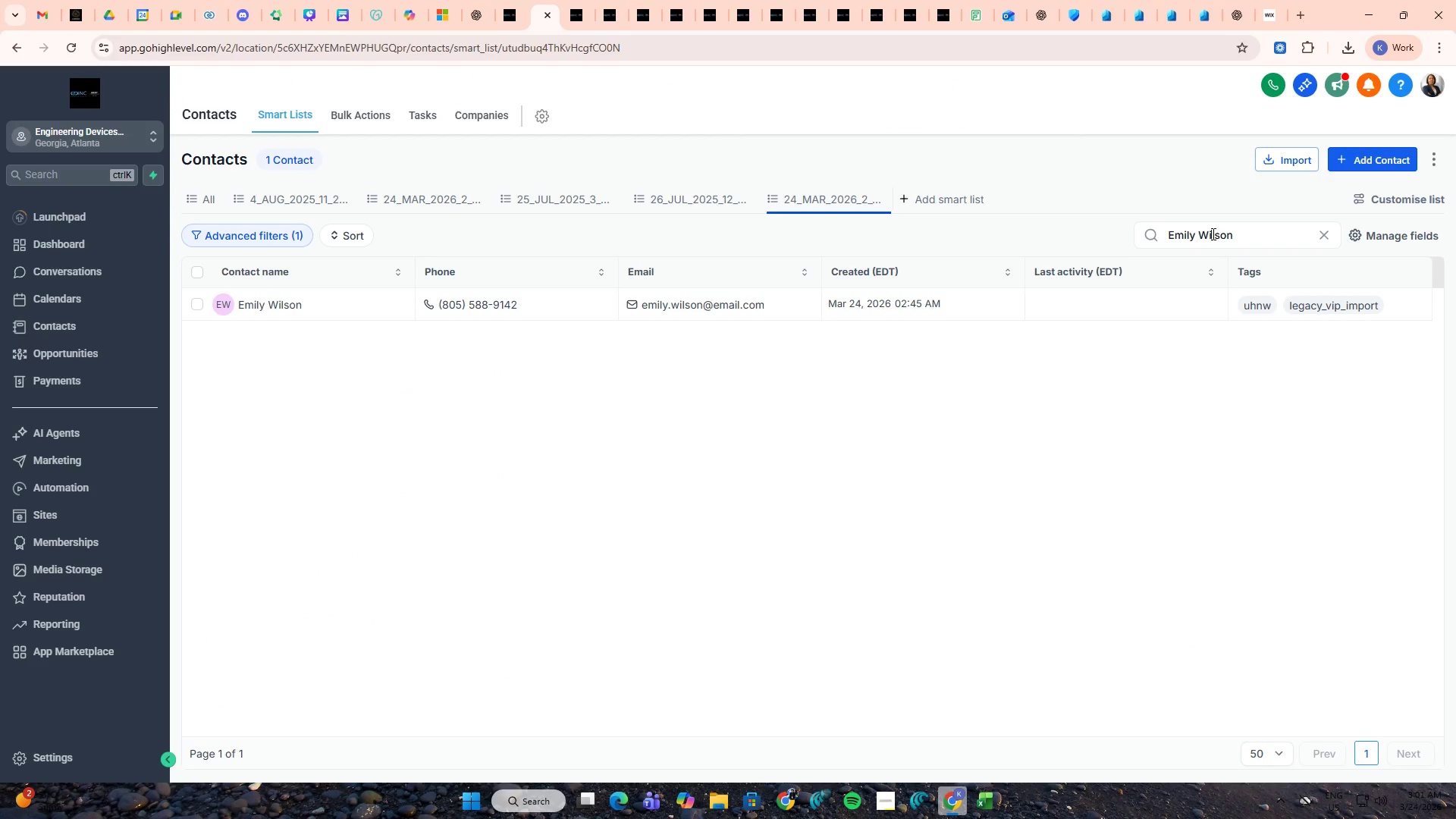 
key(Control+A)
 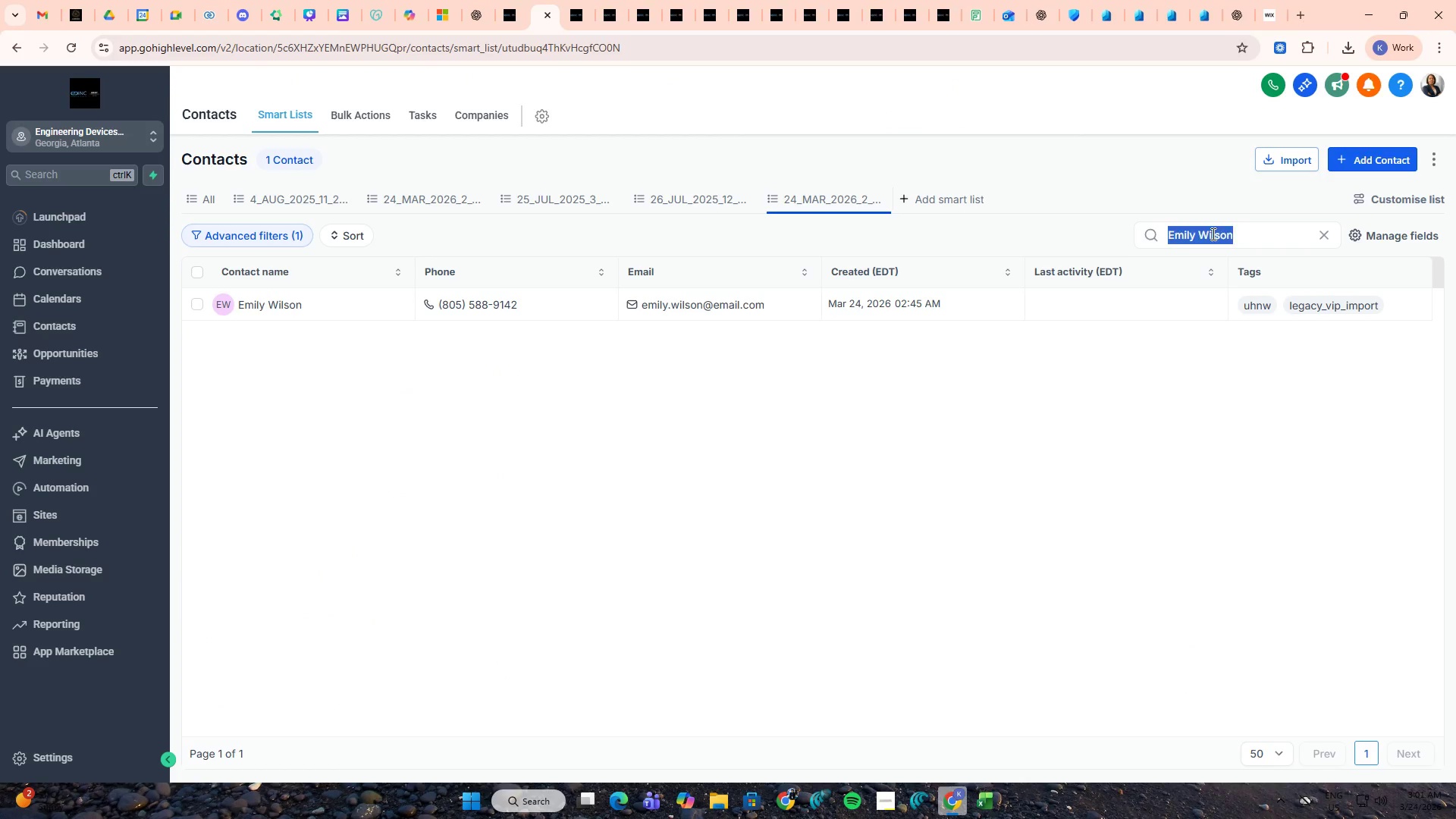 
key(Control+V)
 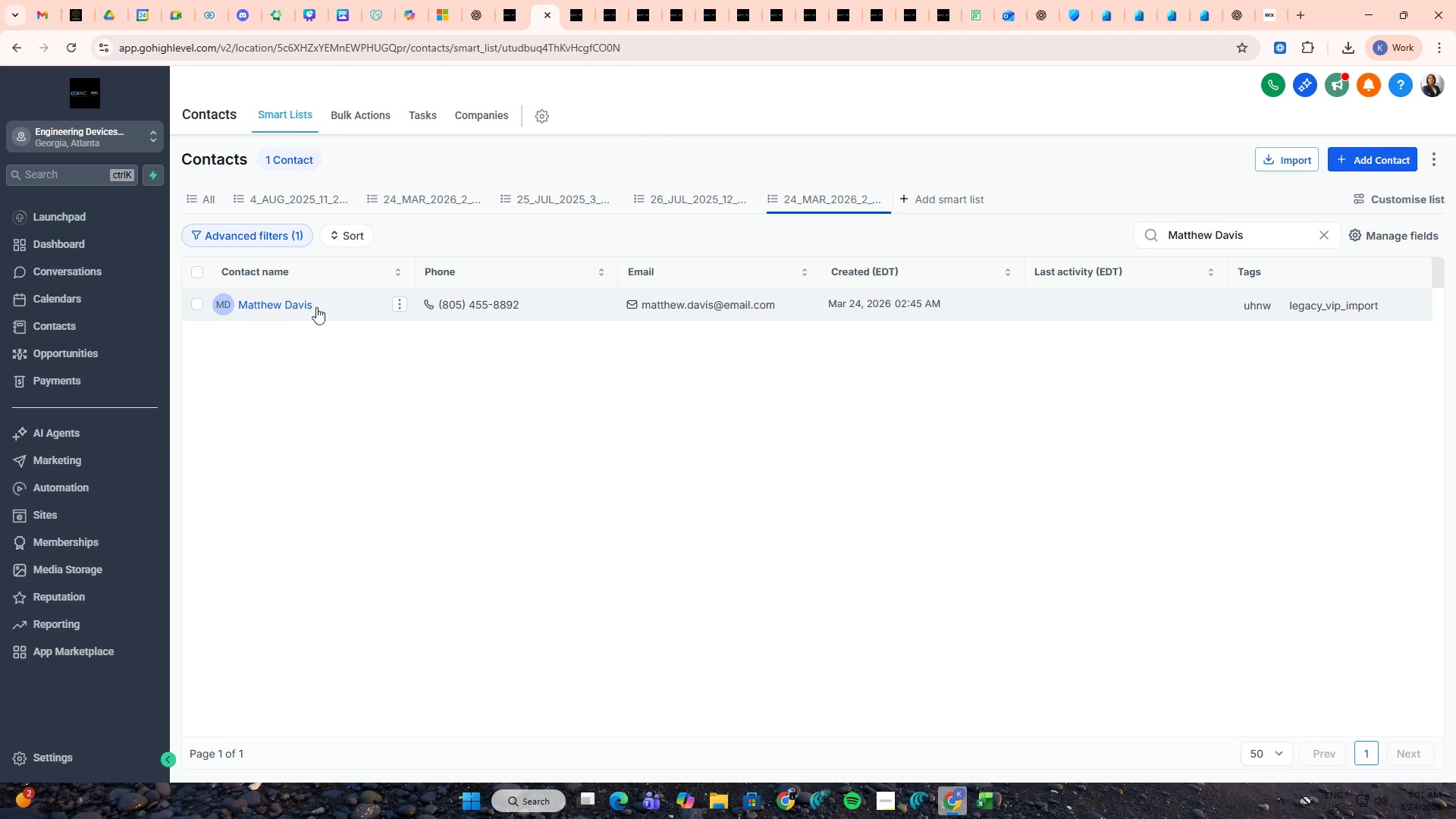 
middle_click([277, 310])
 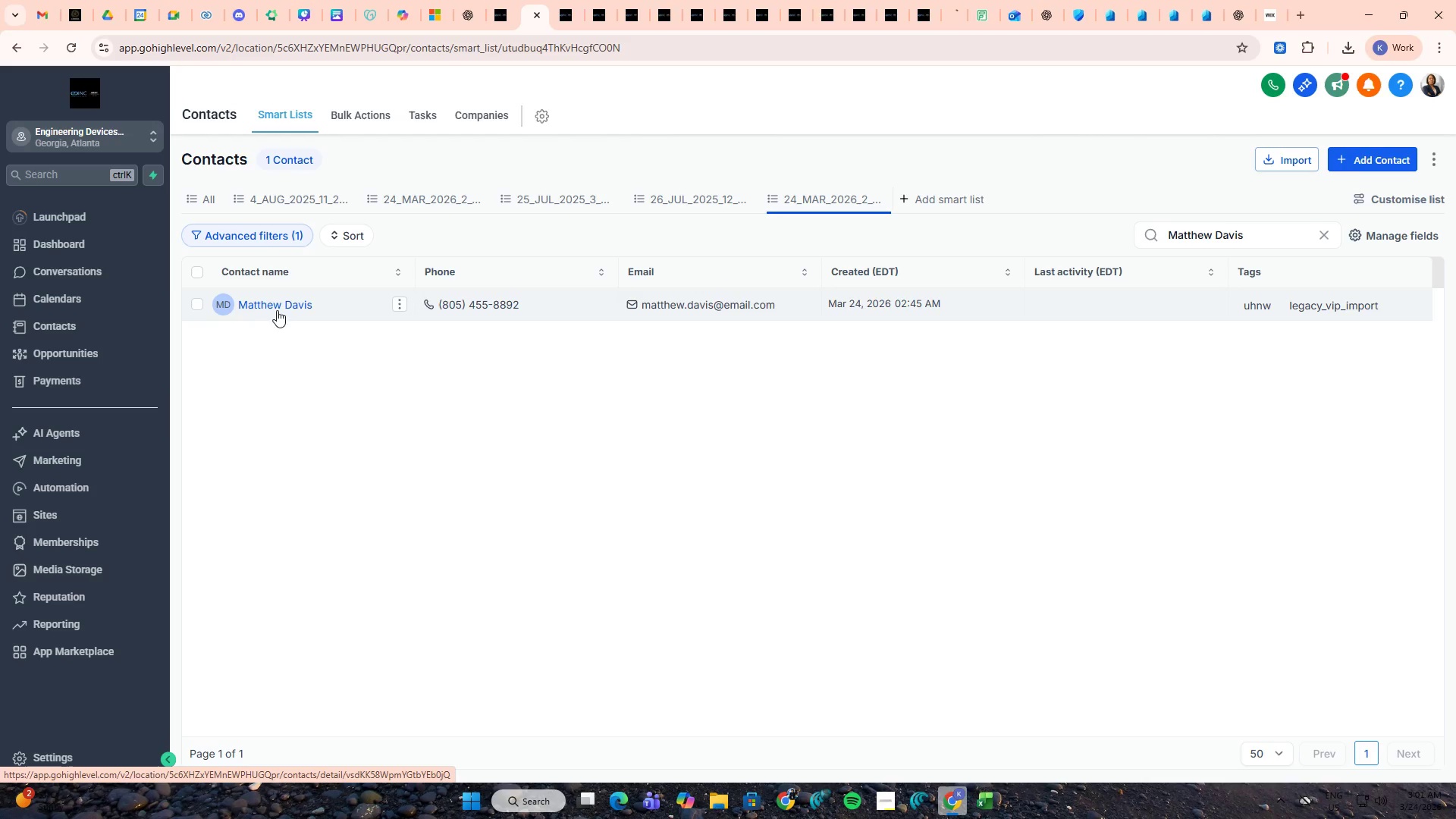 
key(Alt+AltLeft)
 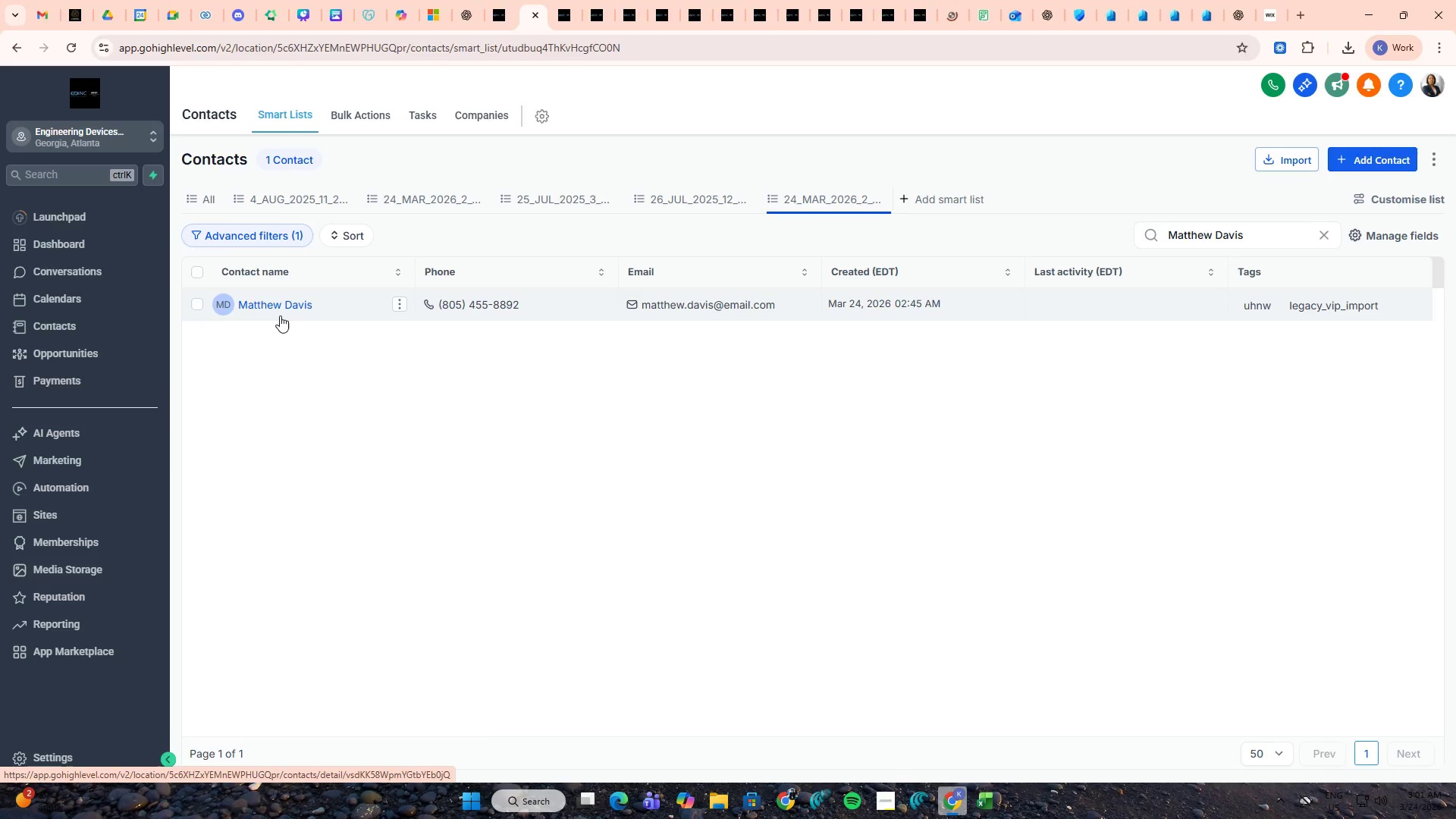 
key(Tab)
 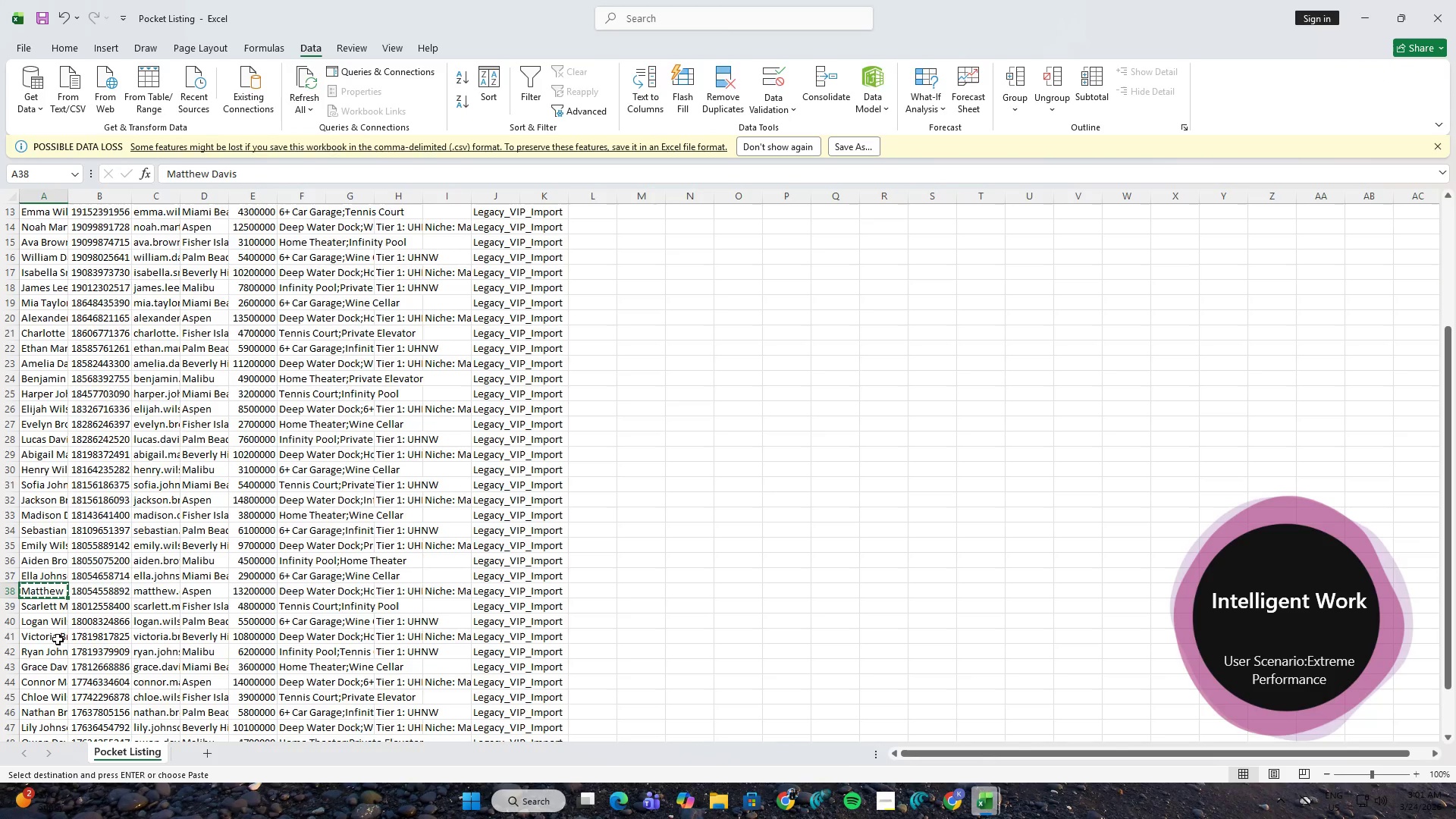 
left_click([58, 639])
 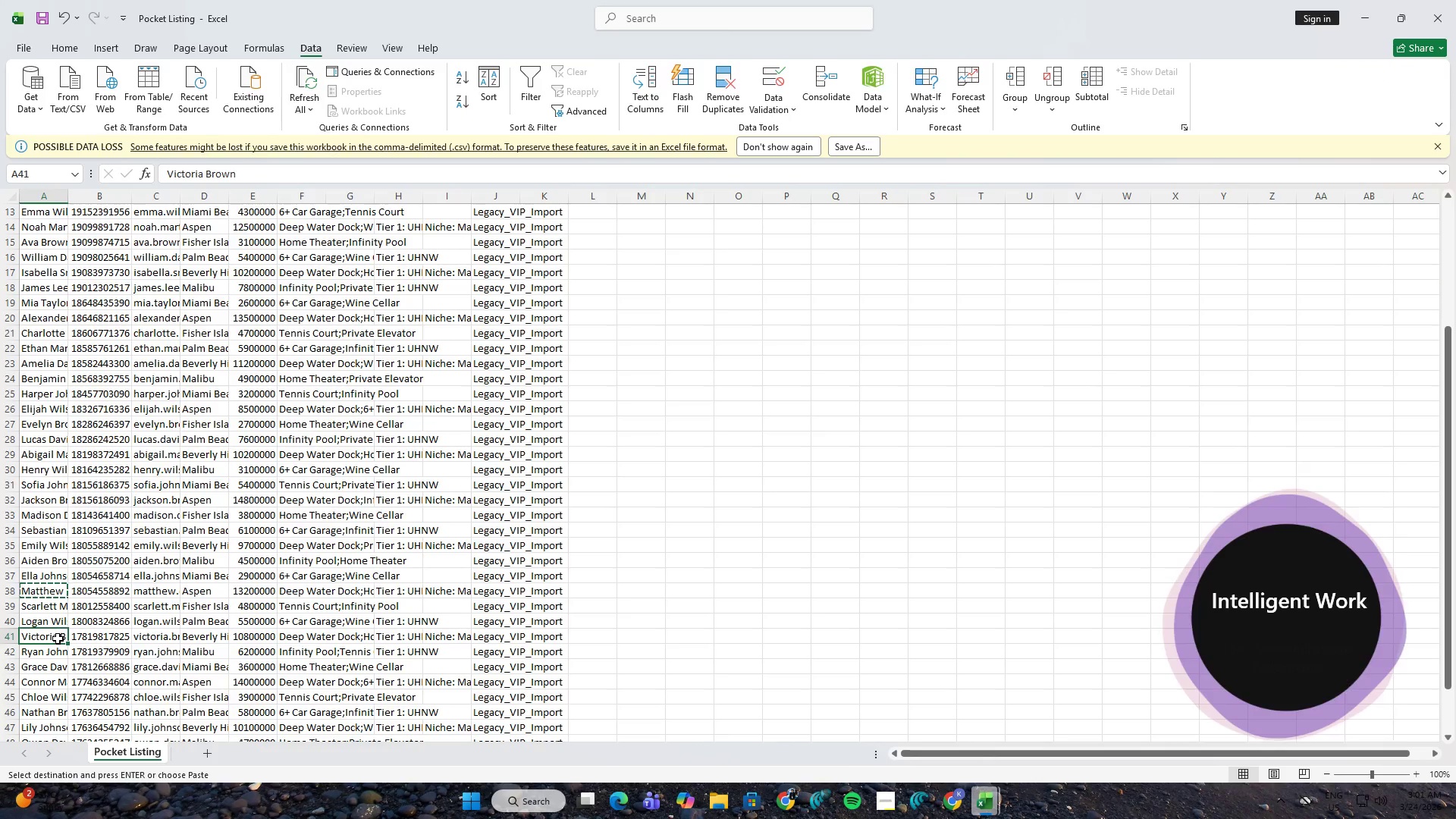 
key(Control+C)
 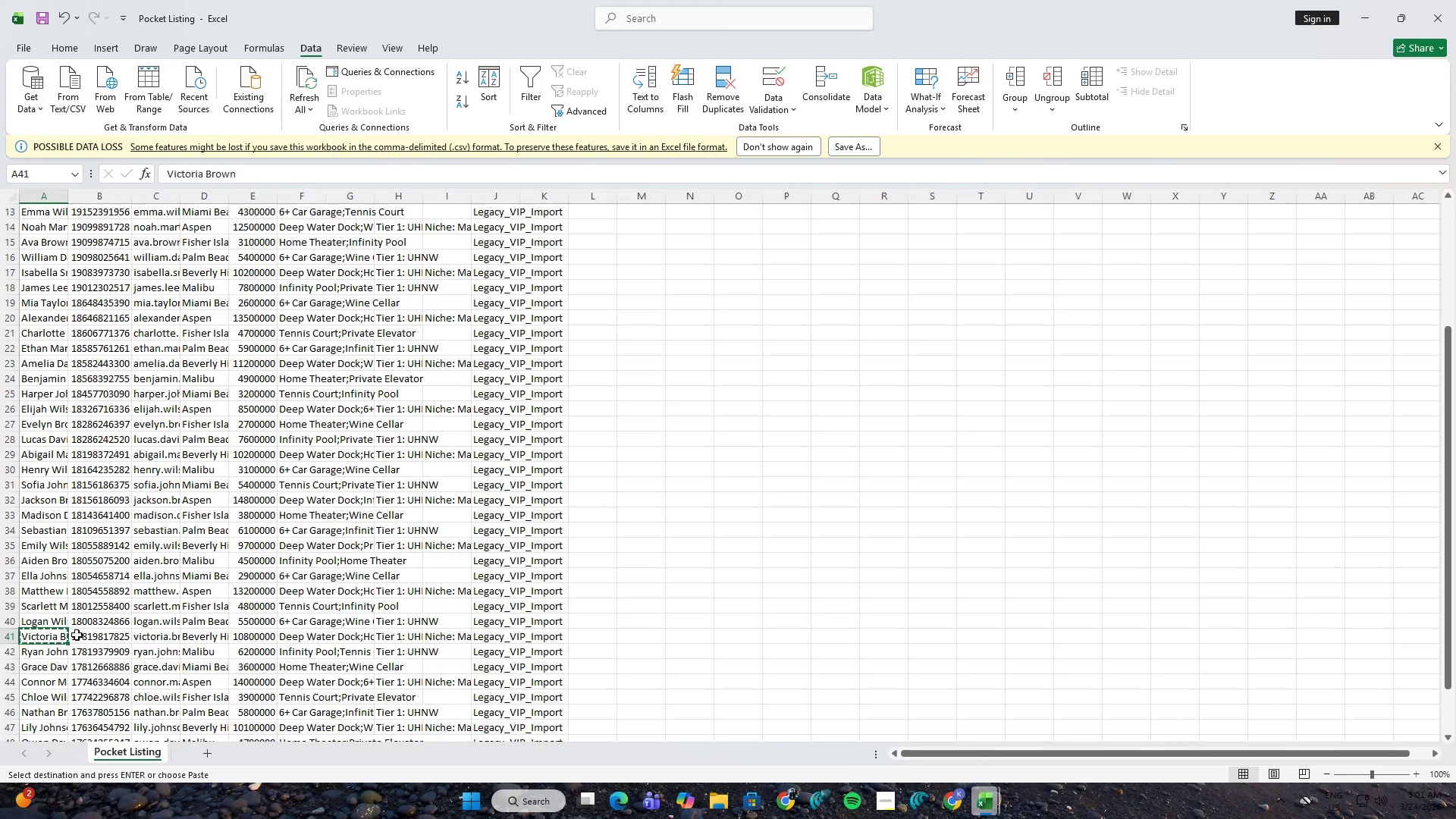 
key(Alt+AltLeft)
 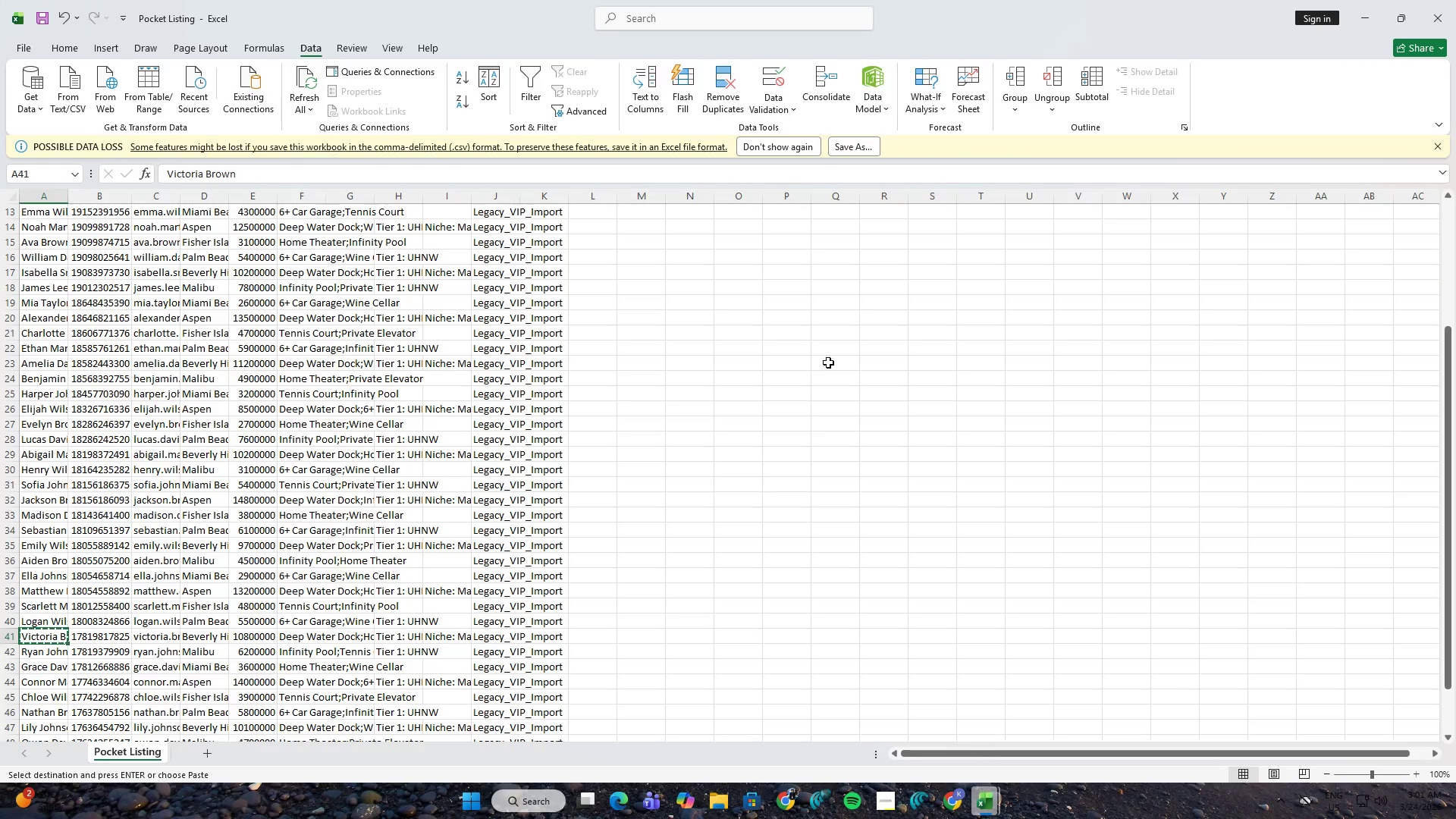 
key(Alt+Tab)
 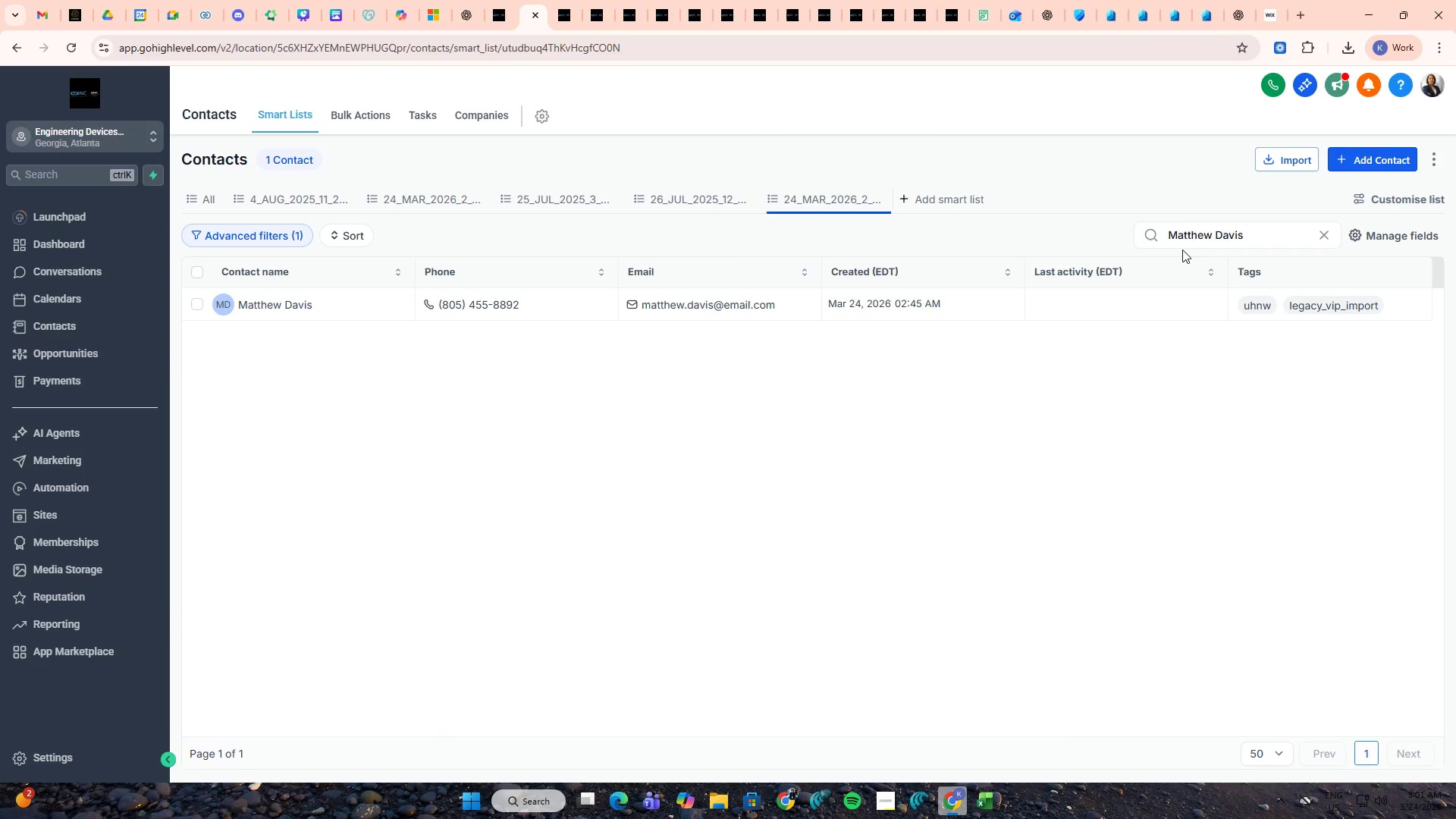 
left_click([1195, 234])
 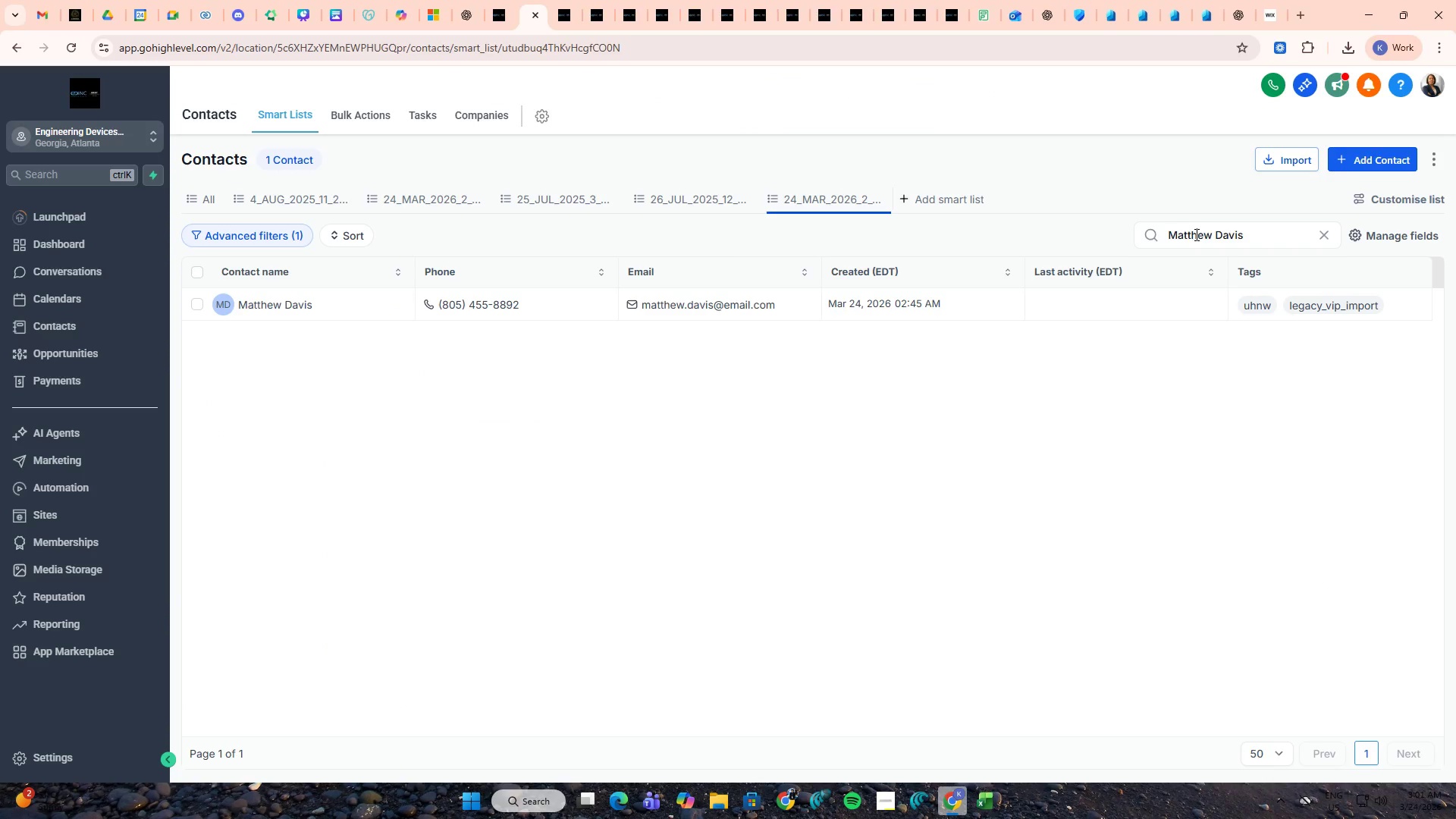 
key(Control+A)
 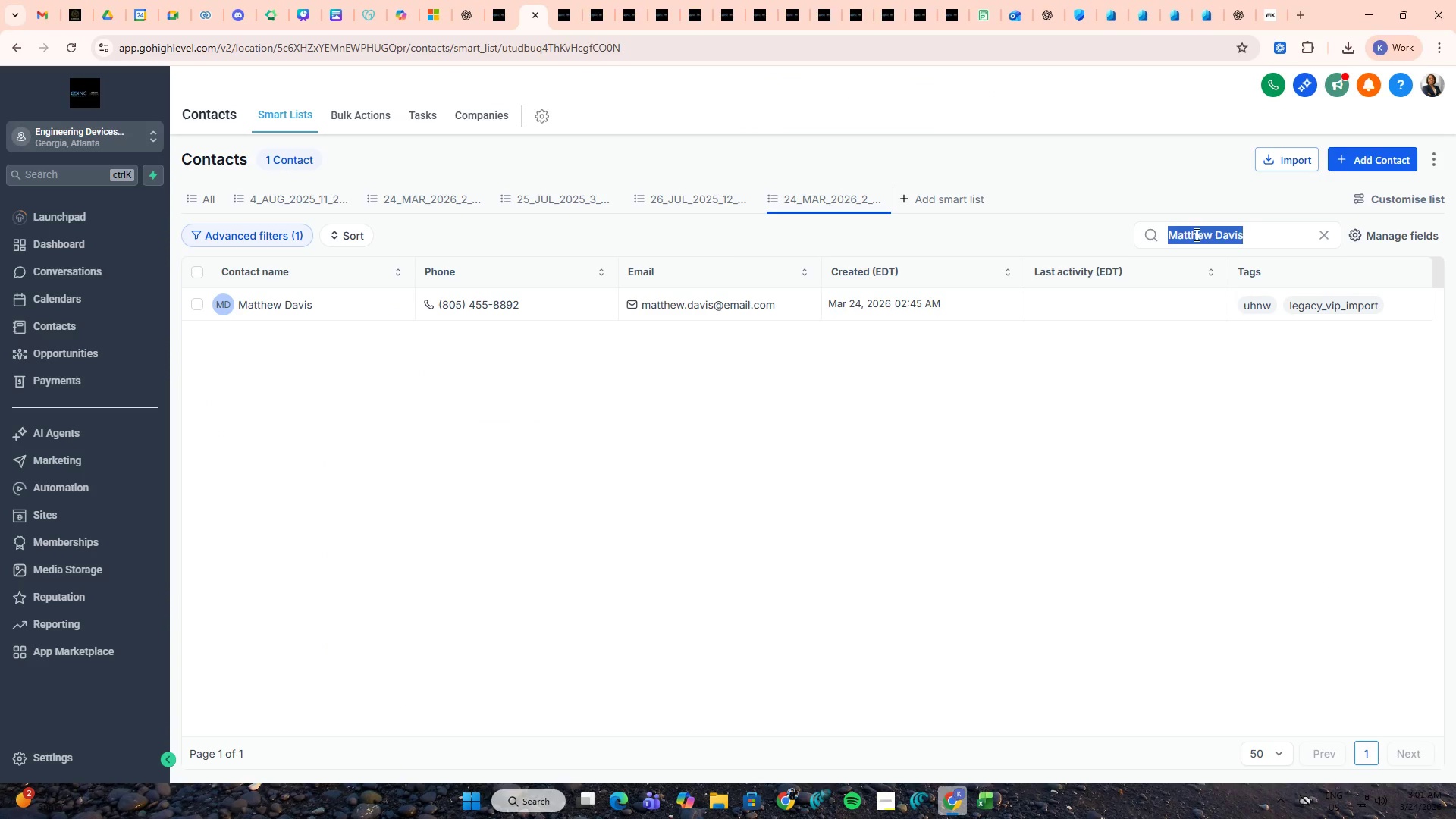 
key(Control+V)
 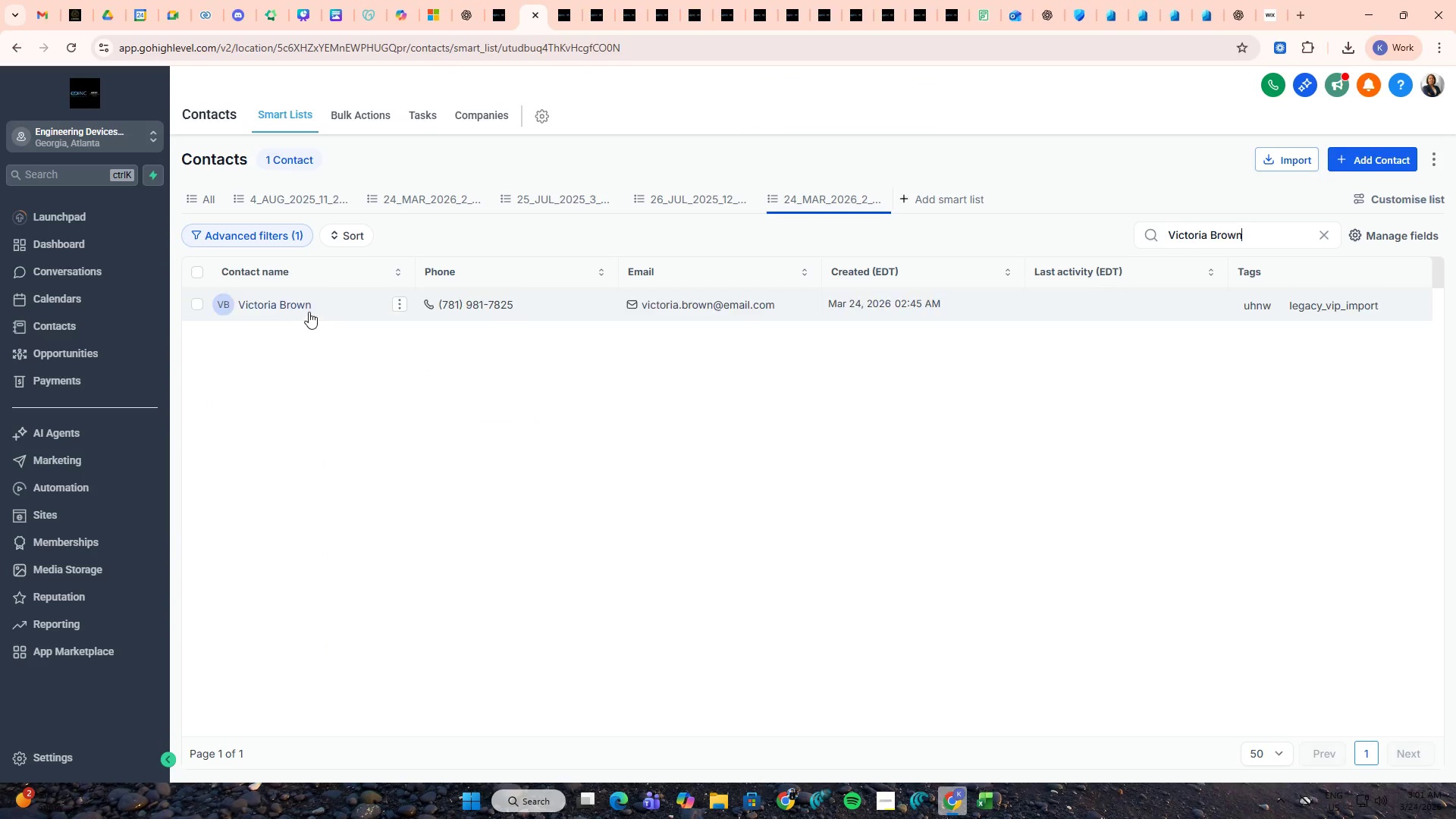 
middle_click([303, 312])
 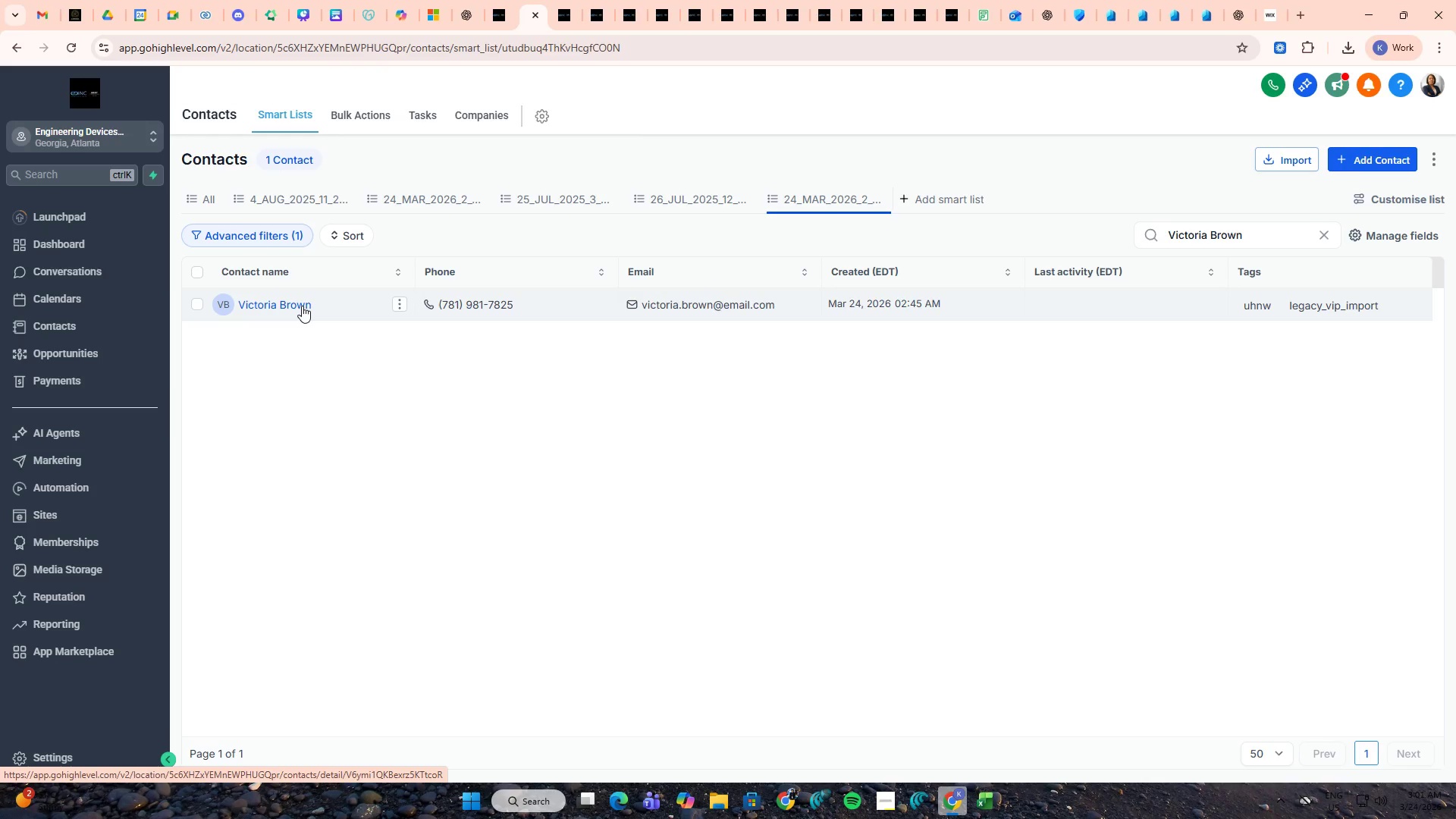 
double_click([299, 301])
 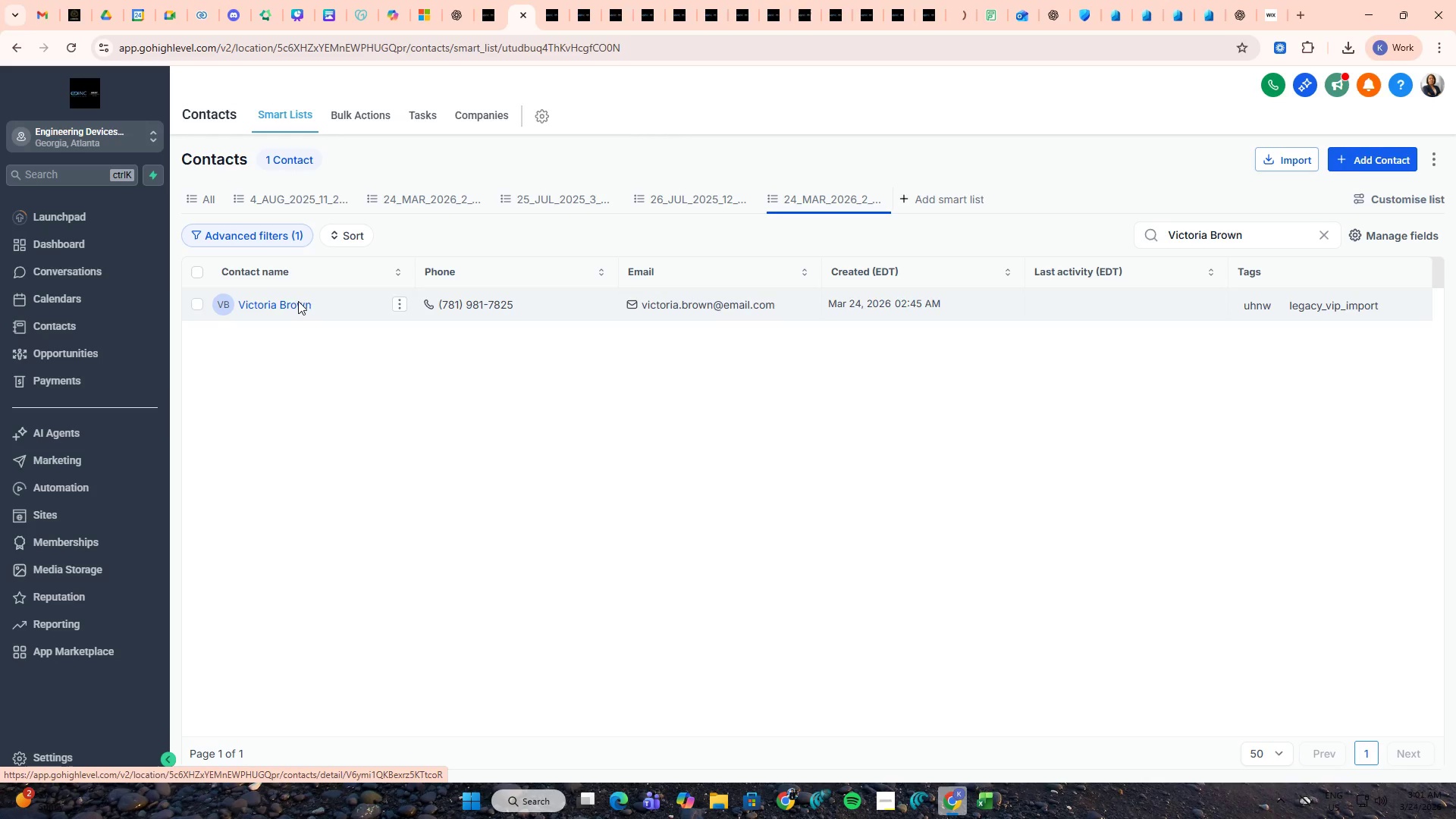 
key(Alt+AltLeft)
 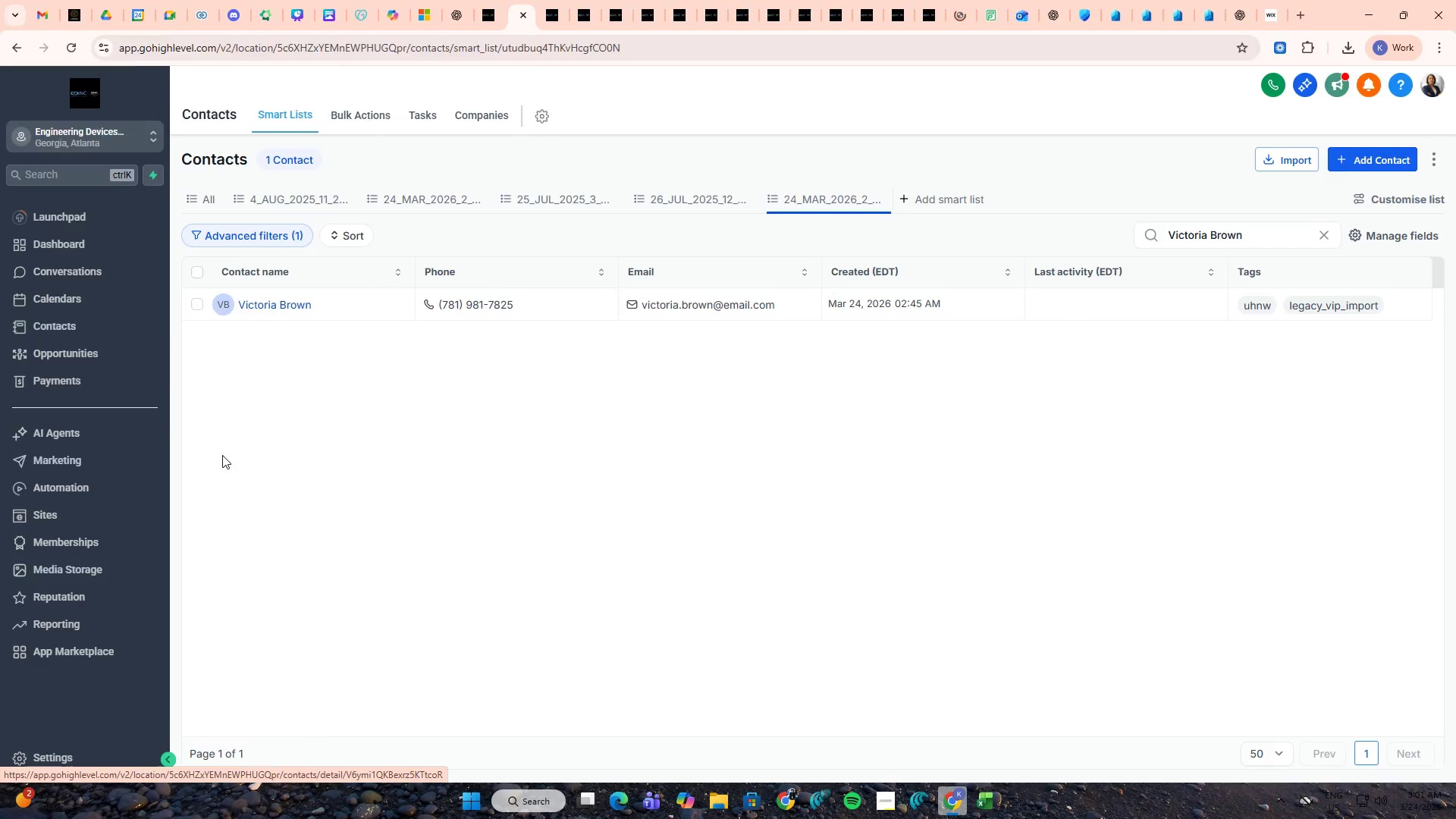 
key(Alt+Tab)
 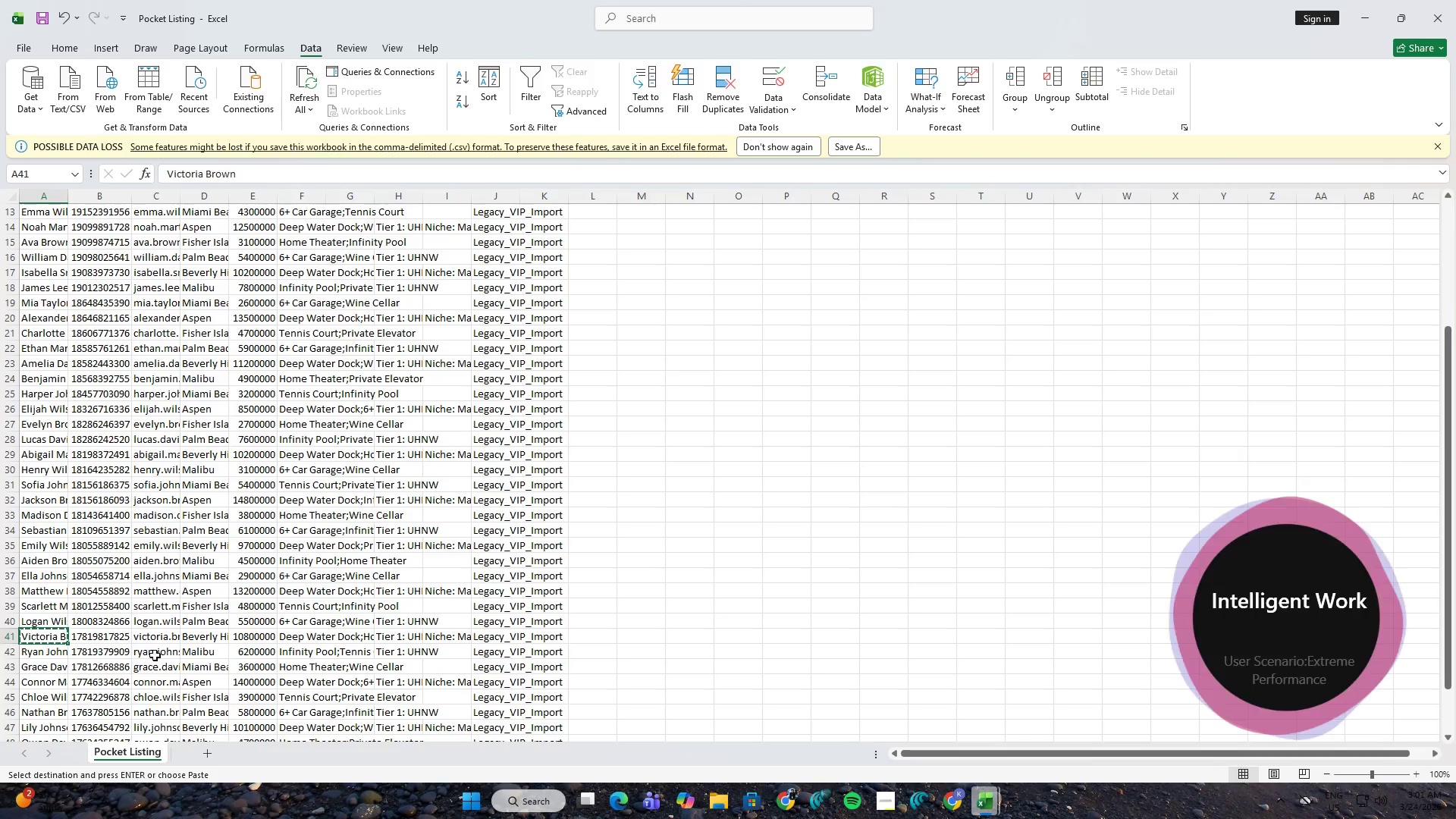 
left_click([44, 684])
 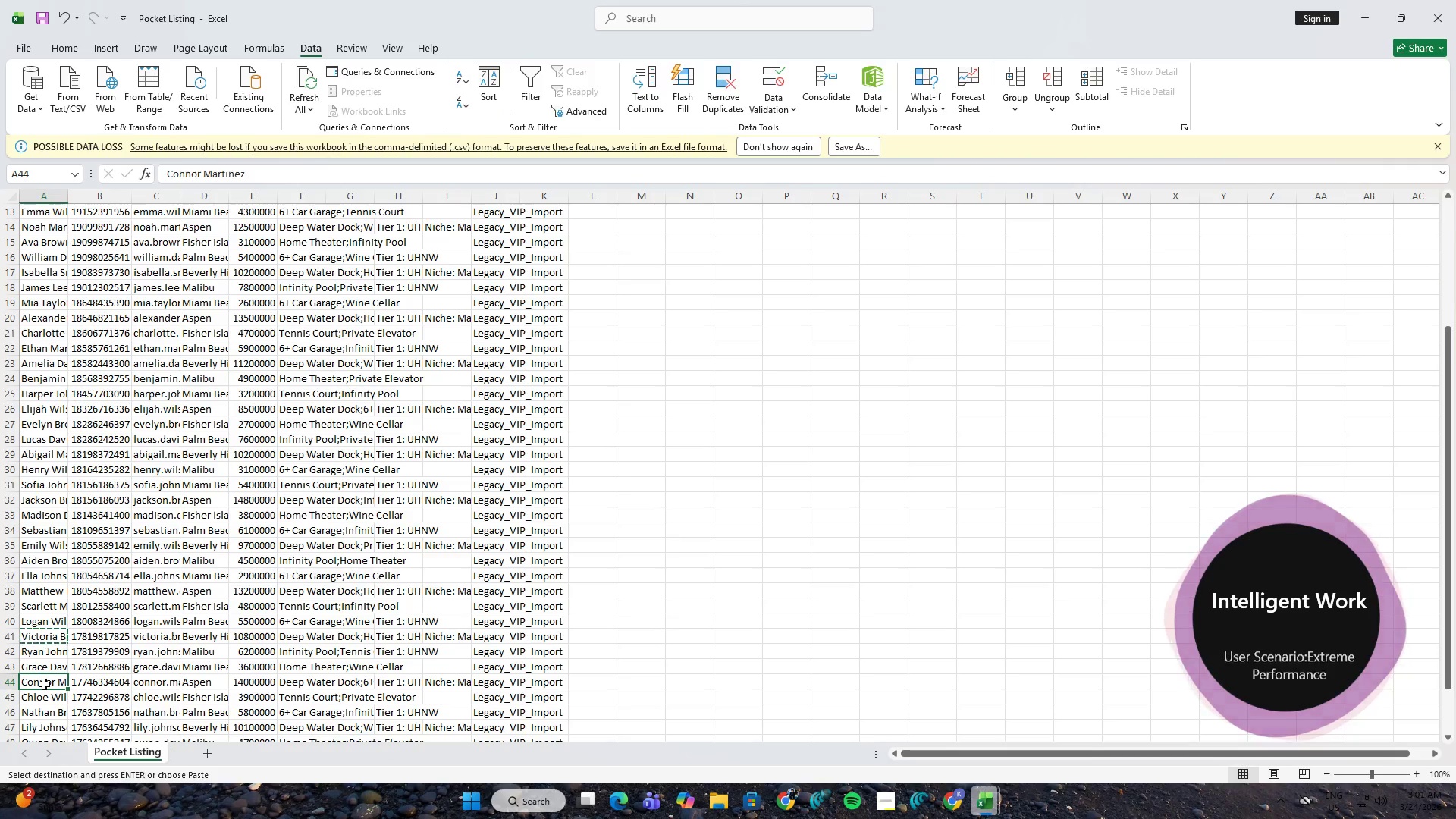 
key(Control+C)
 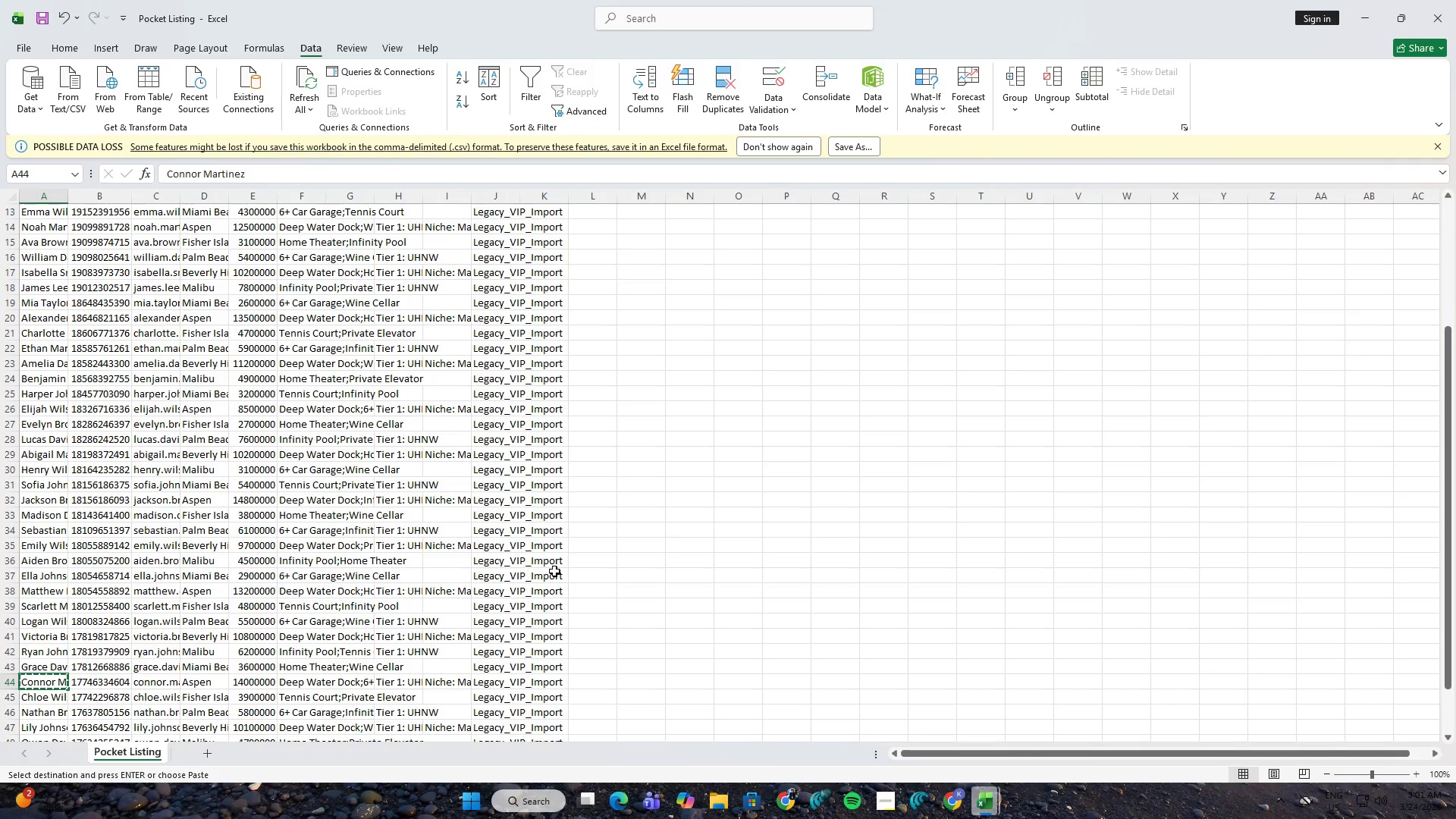 
key(Alt+AltLeft)
 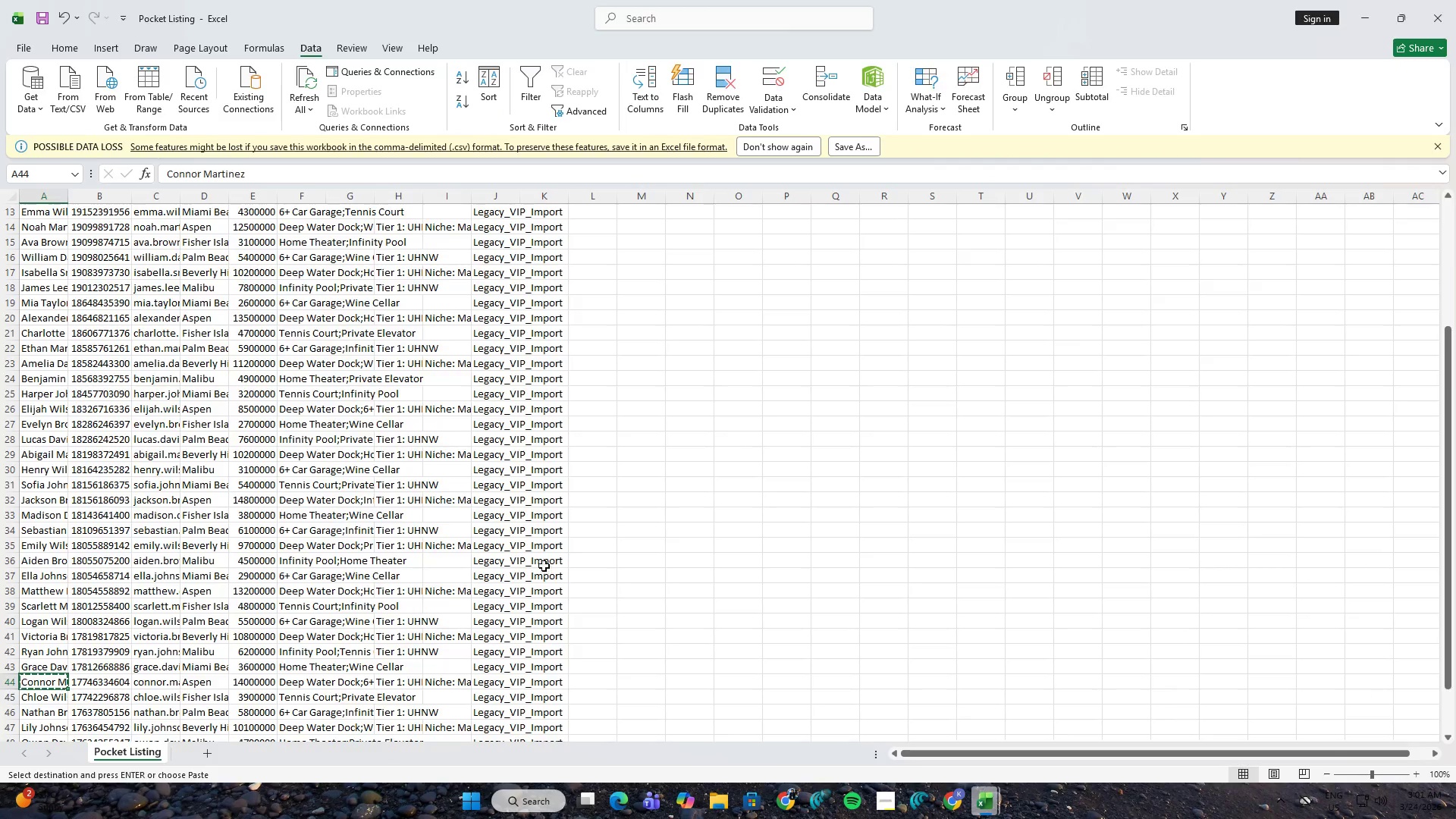 
key(Alt+Tab)
 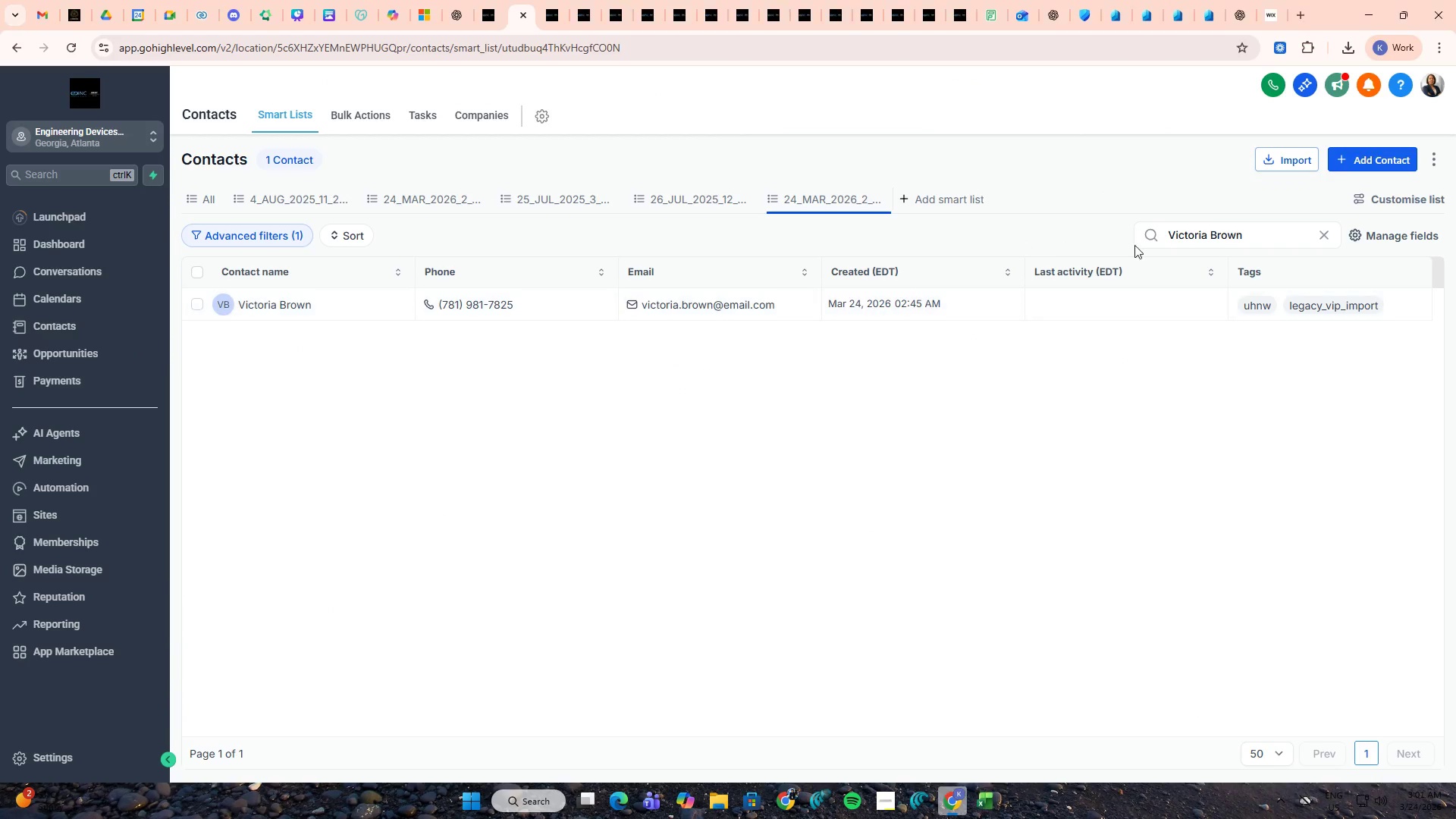 
left_click([1209, 243])
 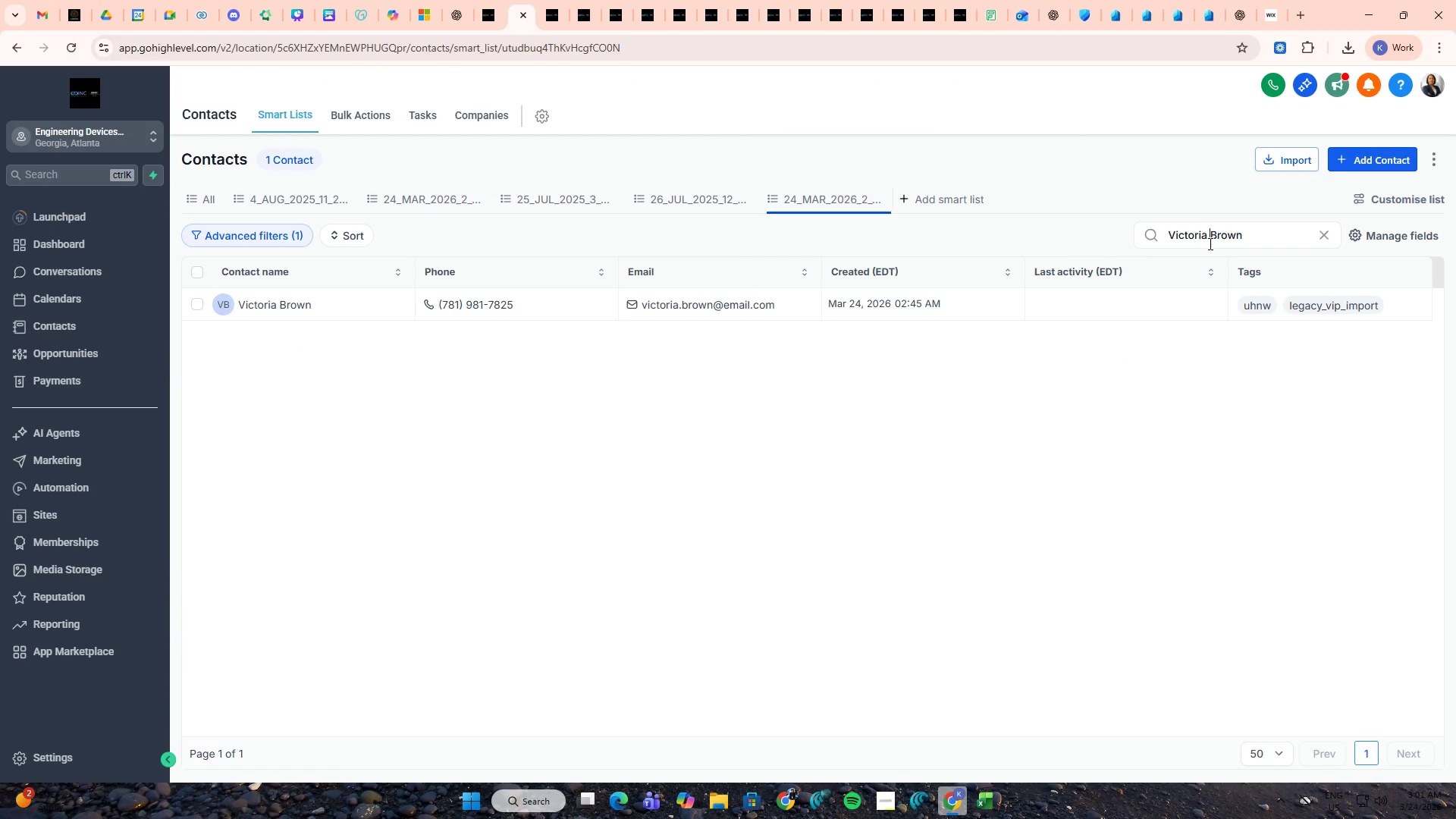 
key(Control+A)
 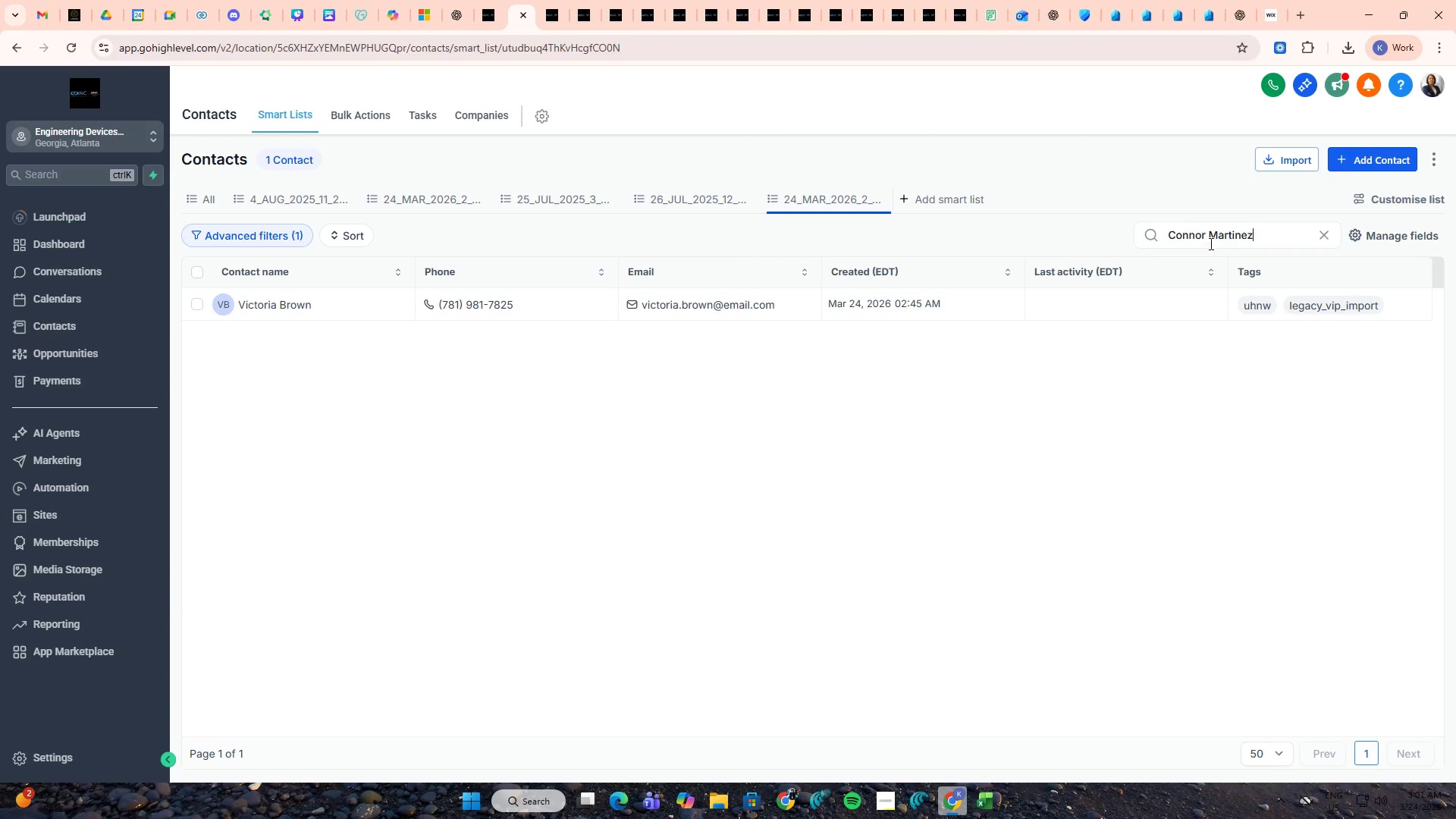 
key(Control+V)
 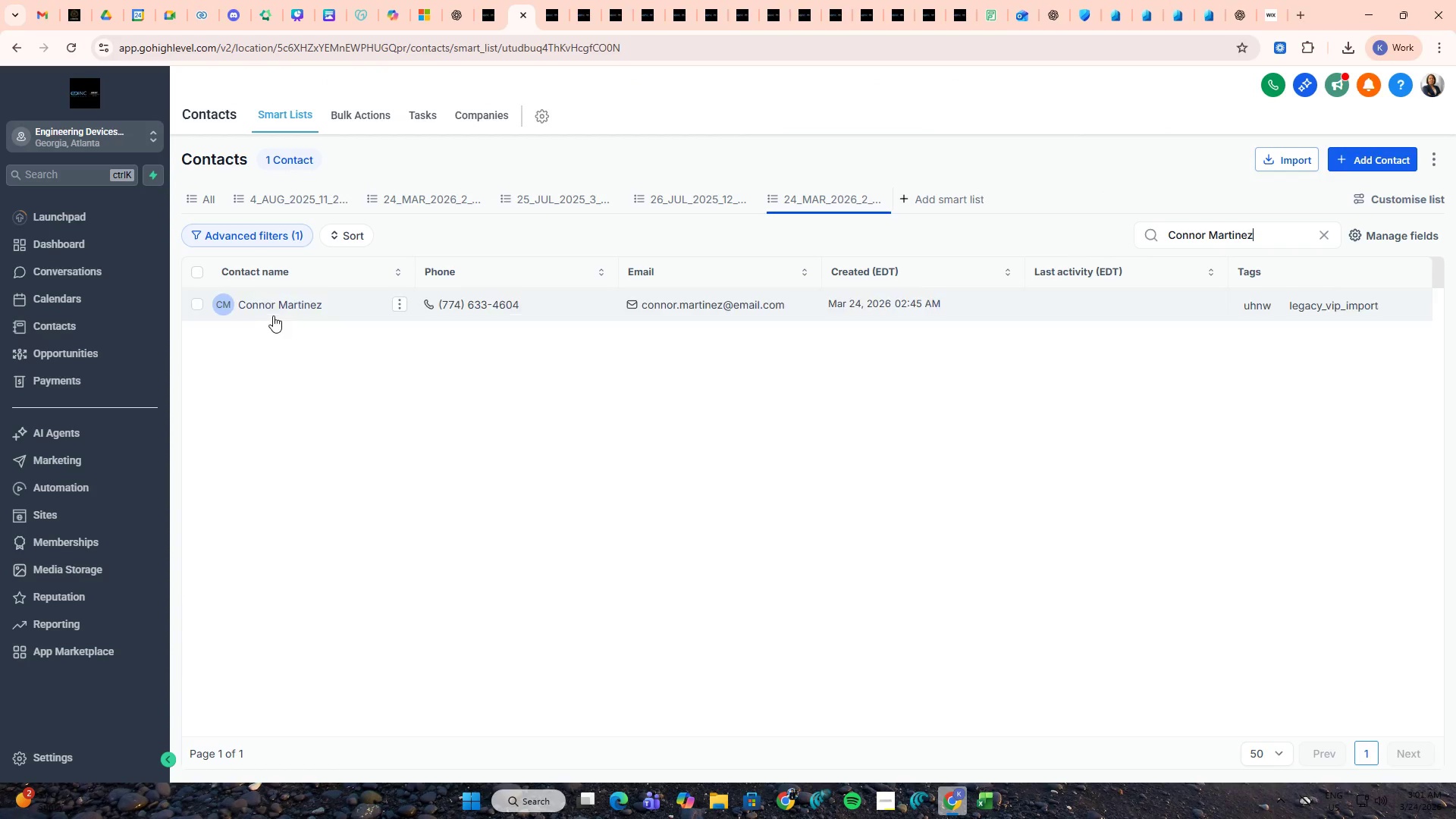 
middle_click([278, 310])
 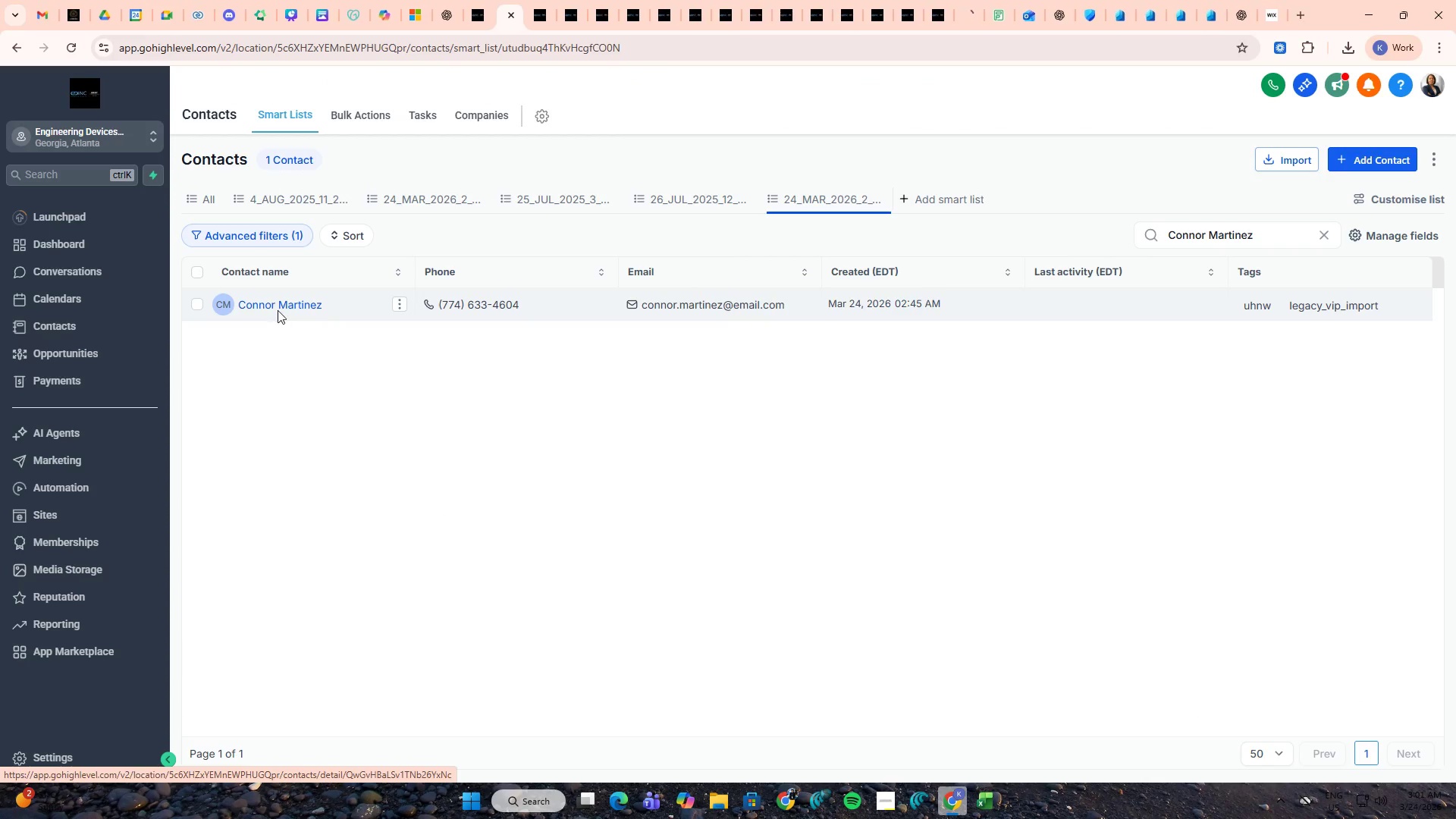 
key(Alt+AltLeft)
 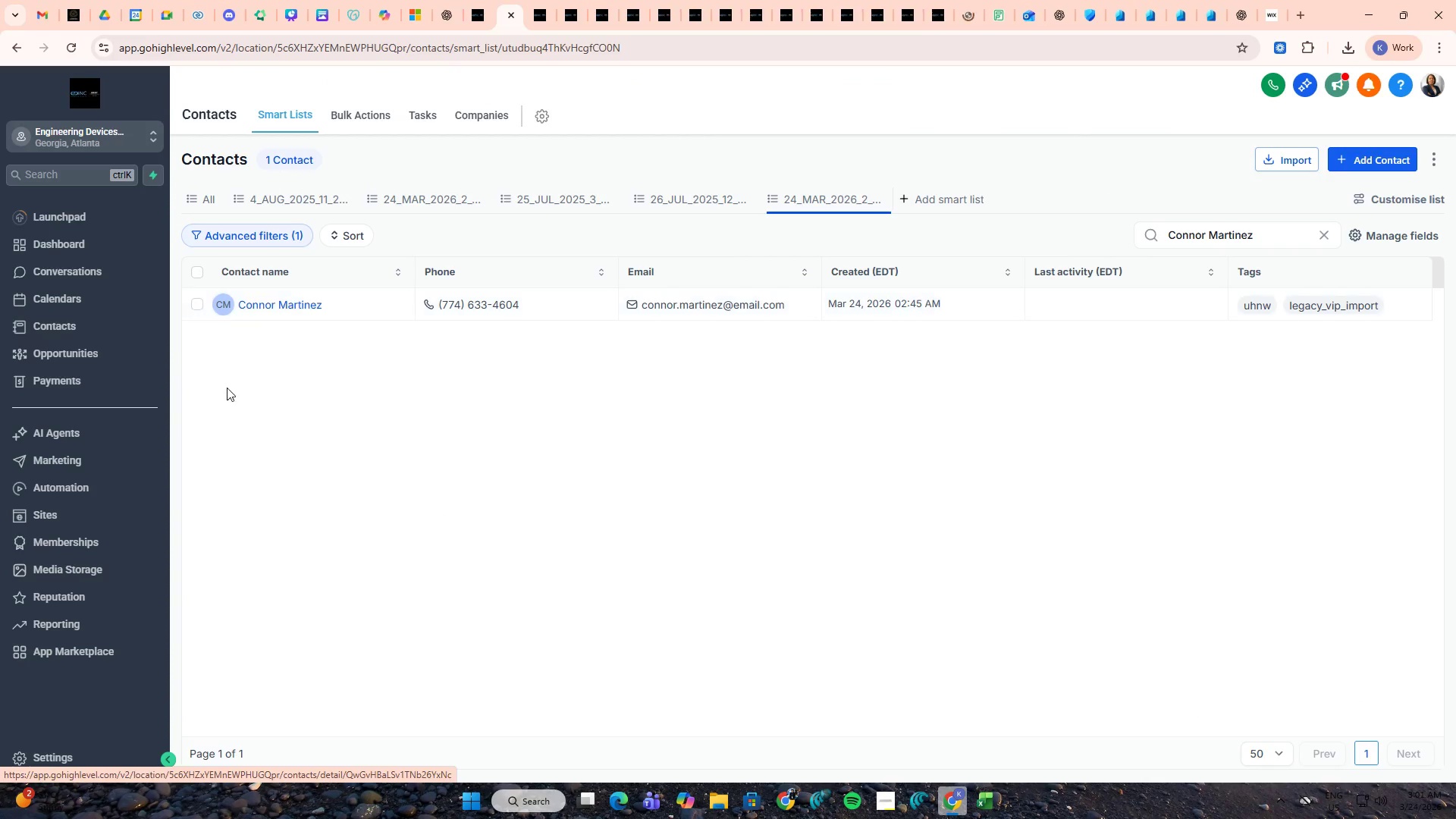 
key(Alt+Tab)
 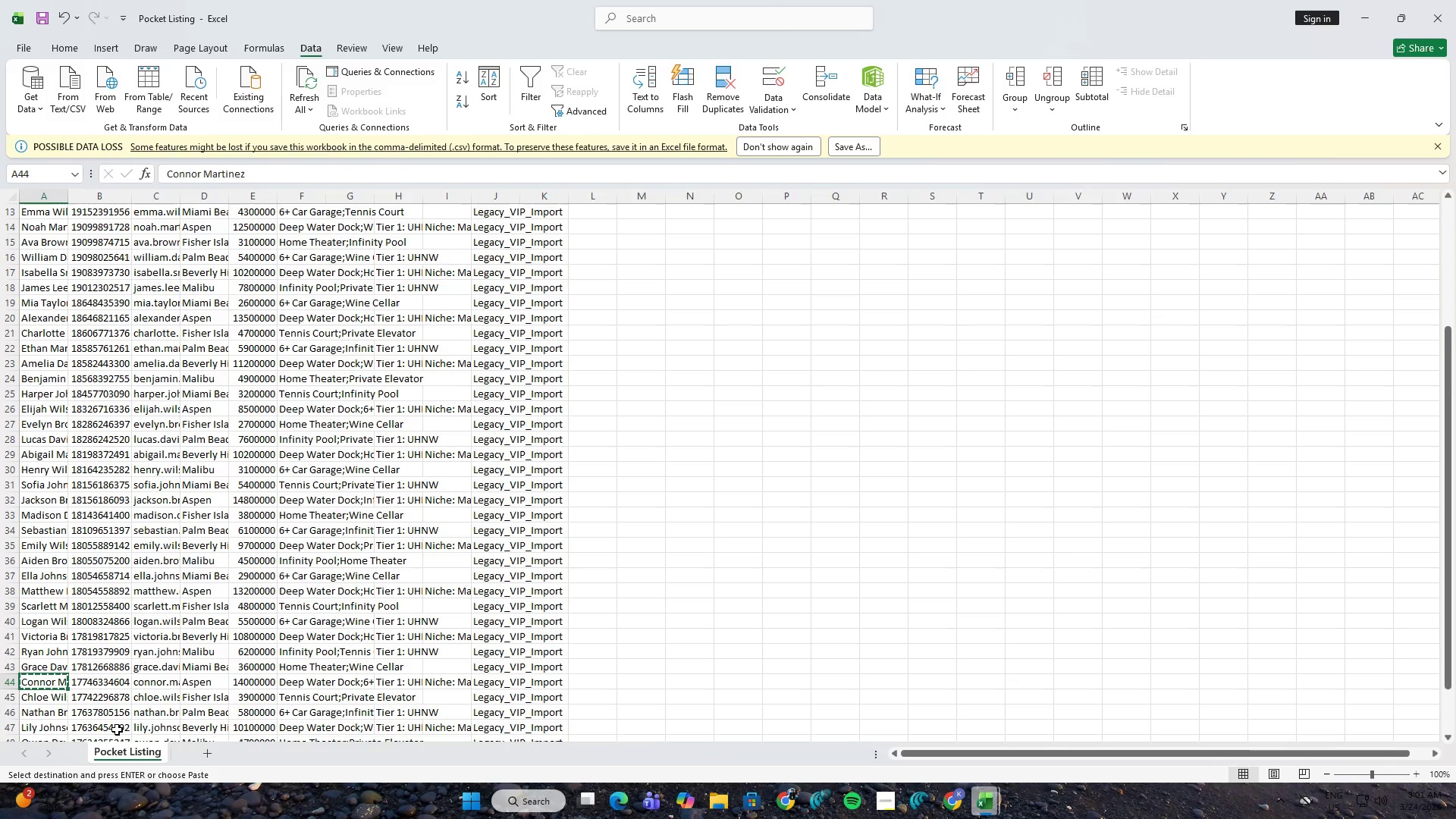 
left_click([53, 730])
 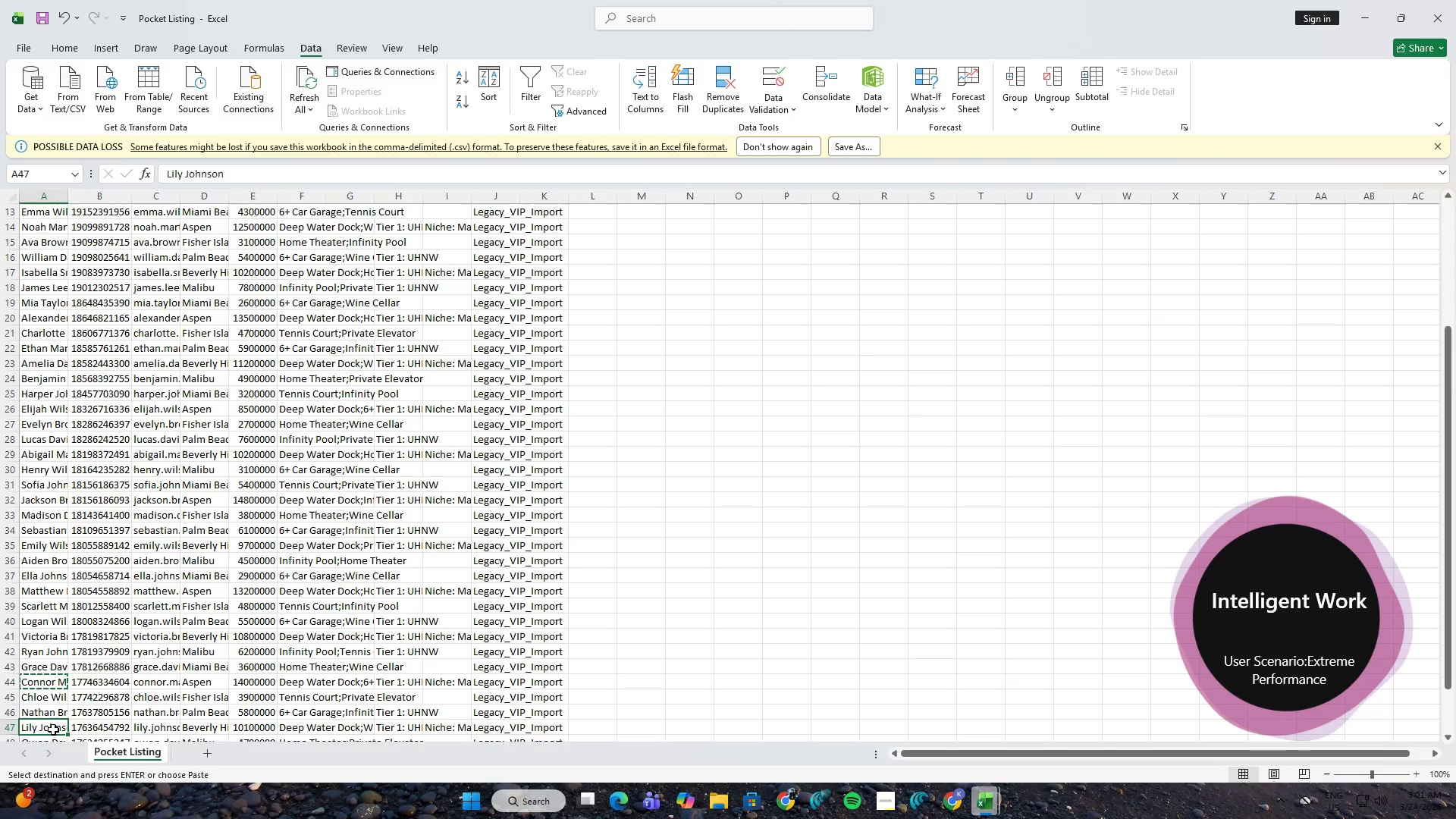 
key(Control+ControlLeft)
 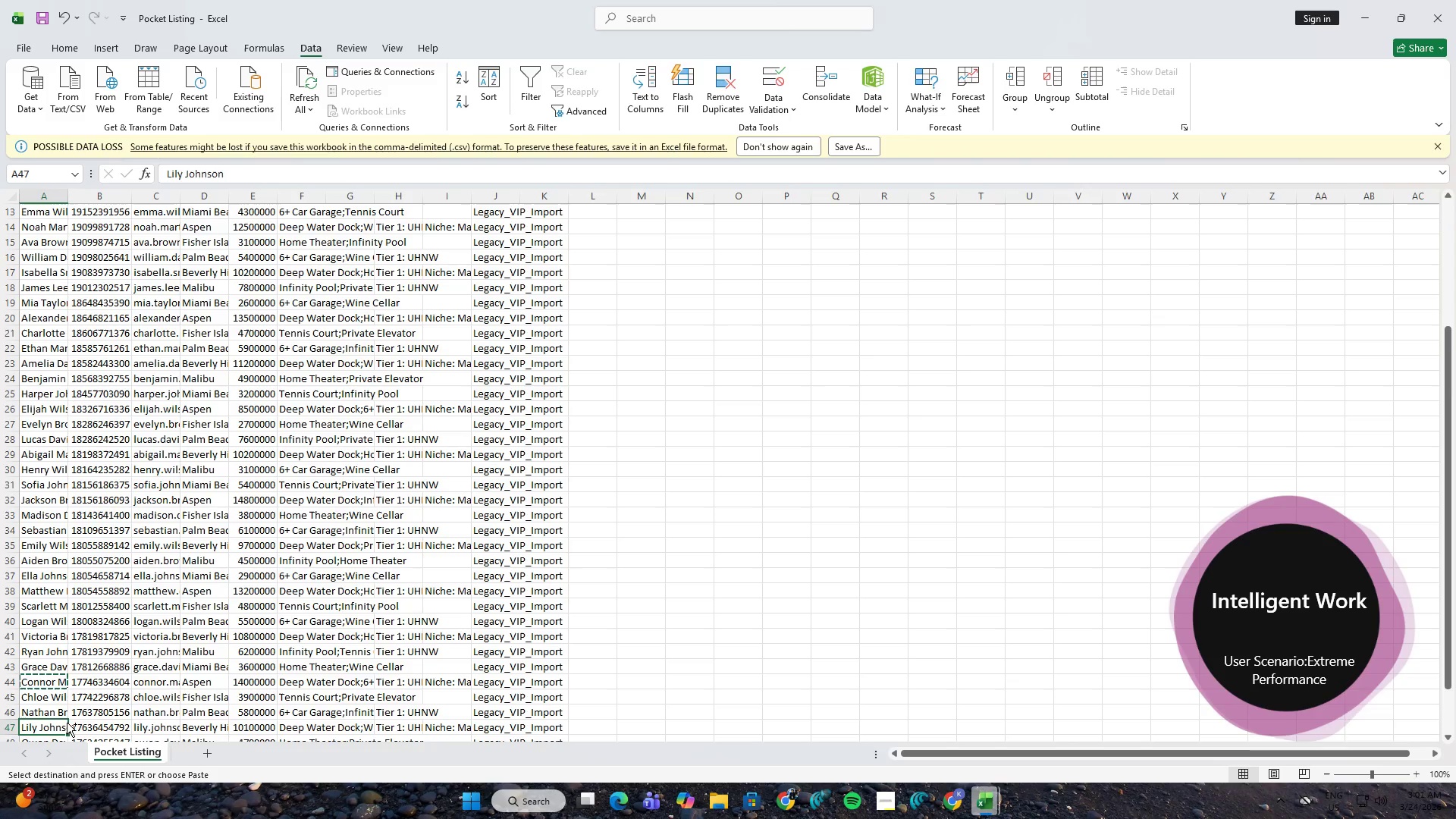 
key(Control+C)
 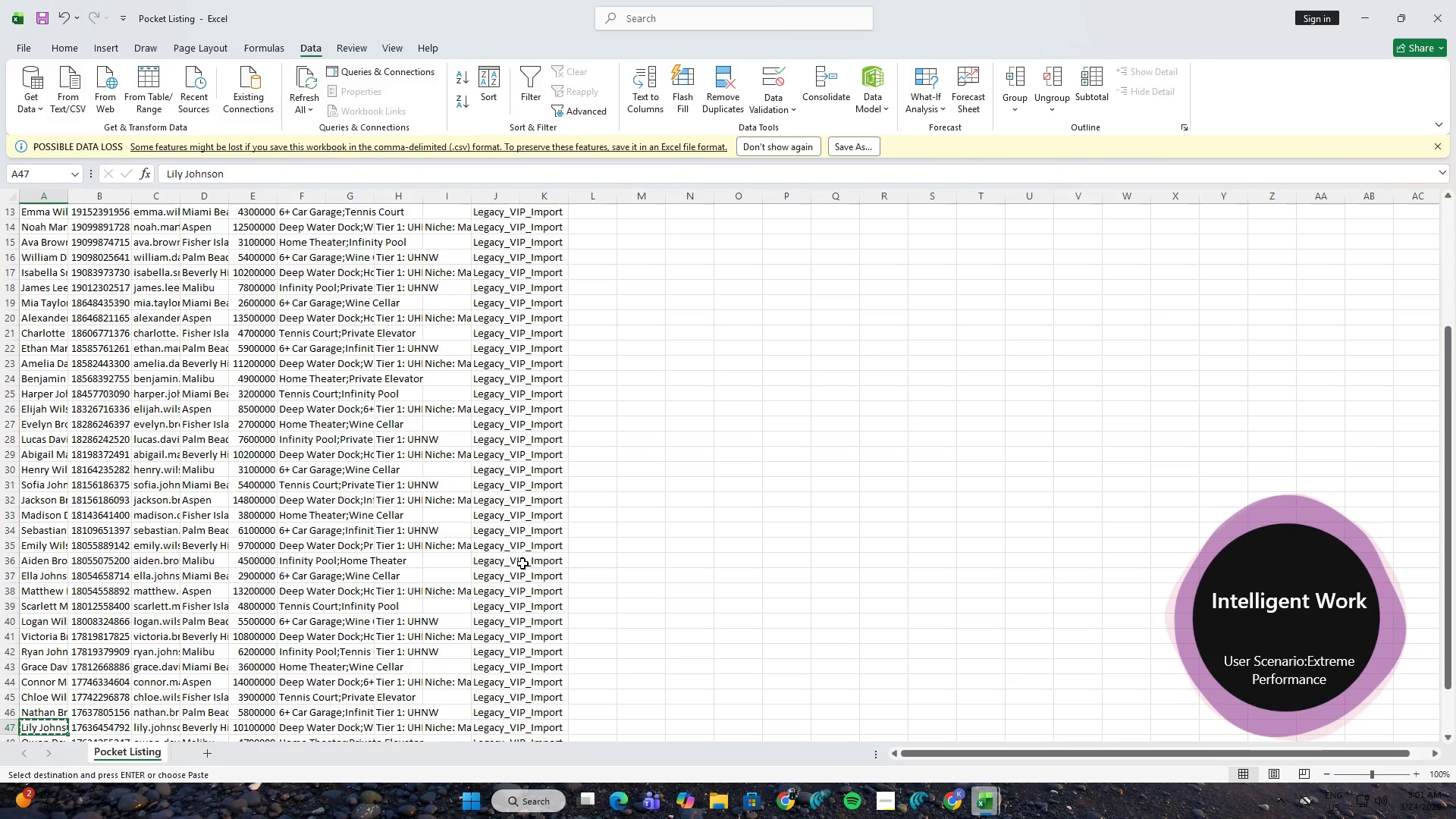 
key(Alt+AltLeft)
 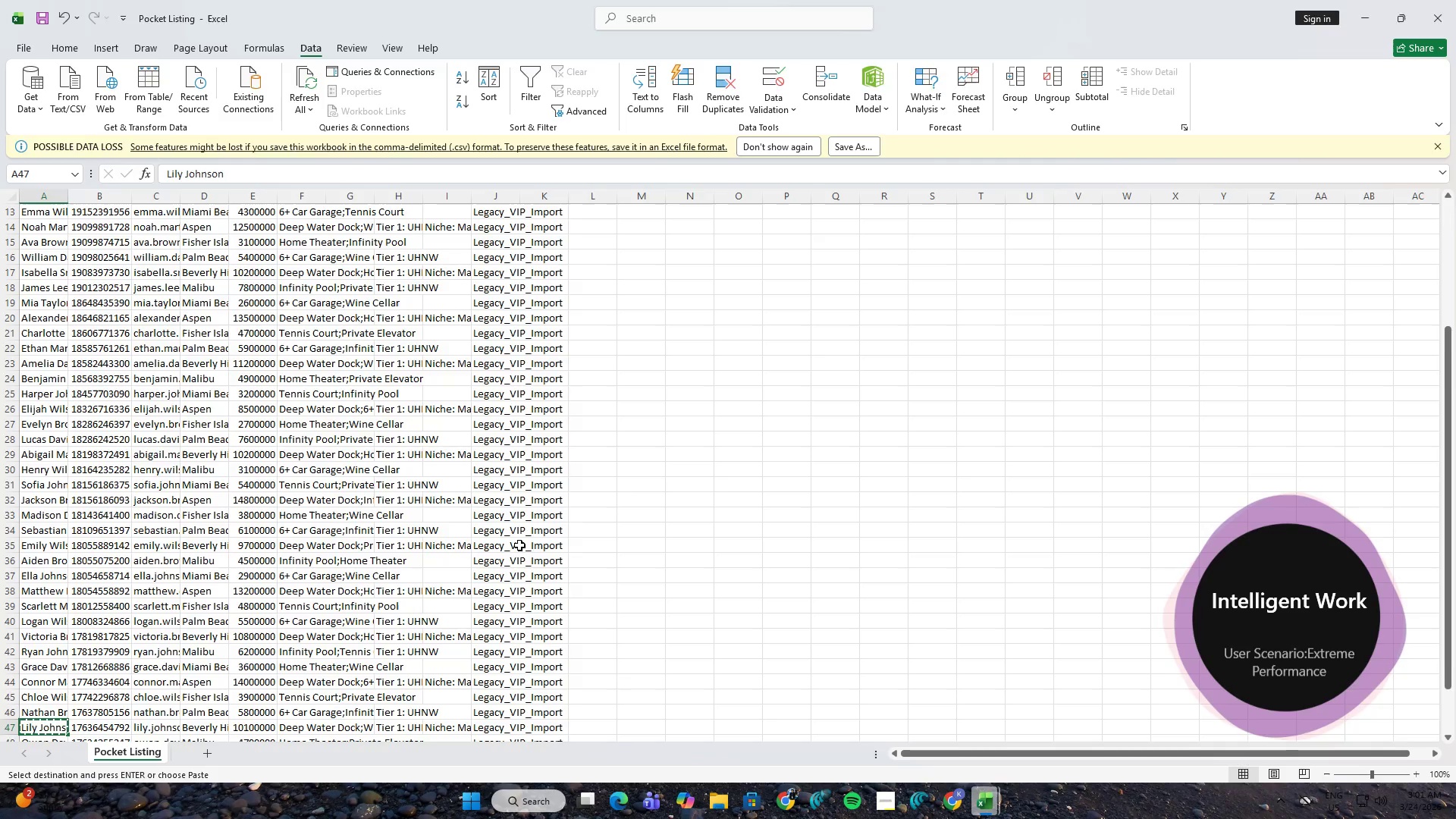 
key(Alt+Tab)
 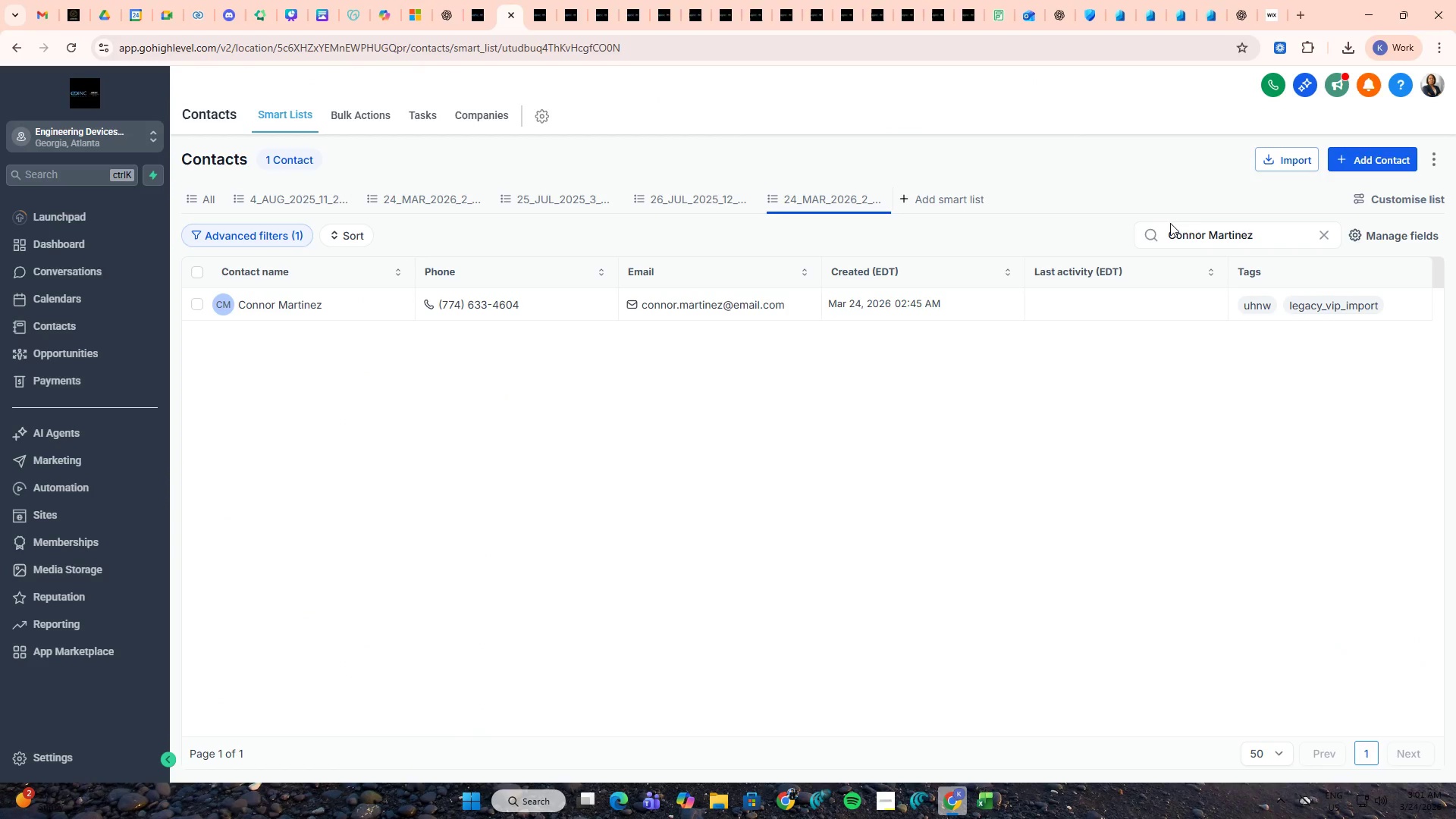 
left_click([1191, 234])
 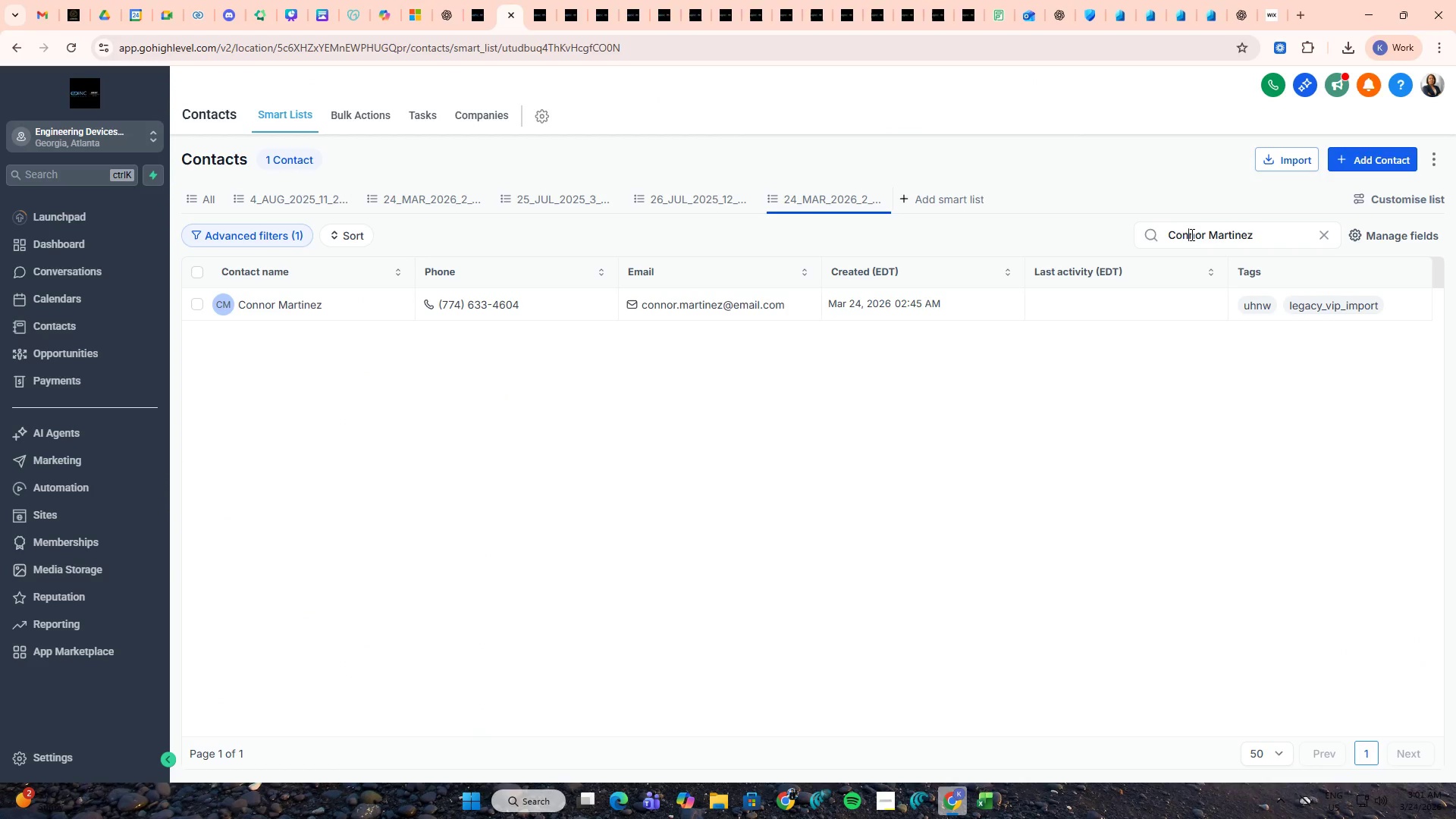 
key(Alt+Control+A)
 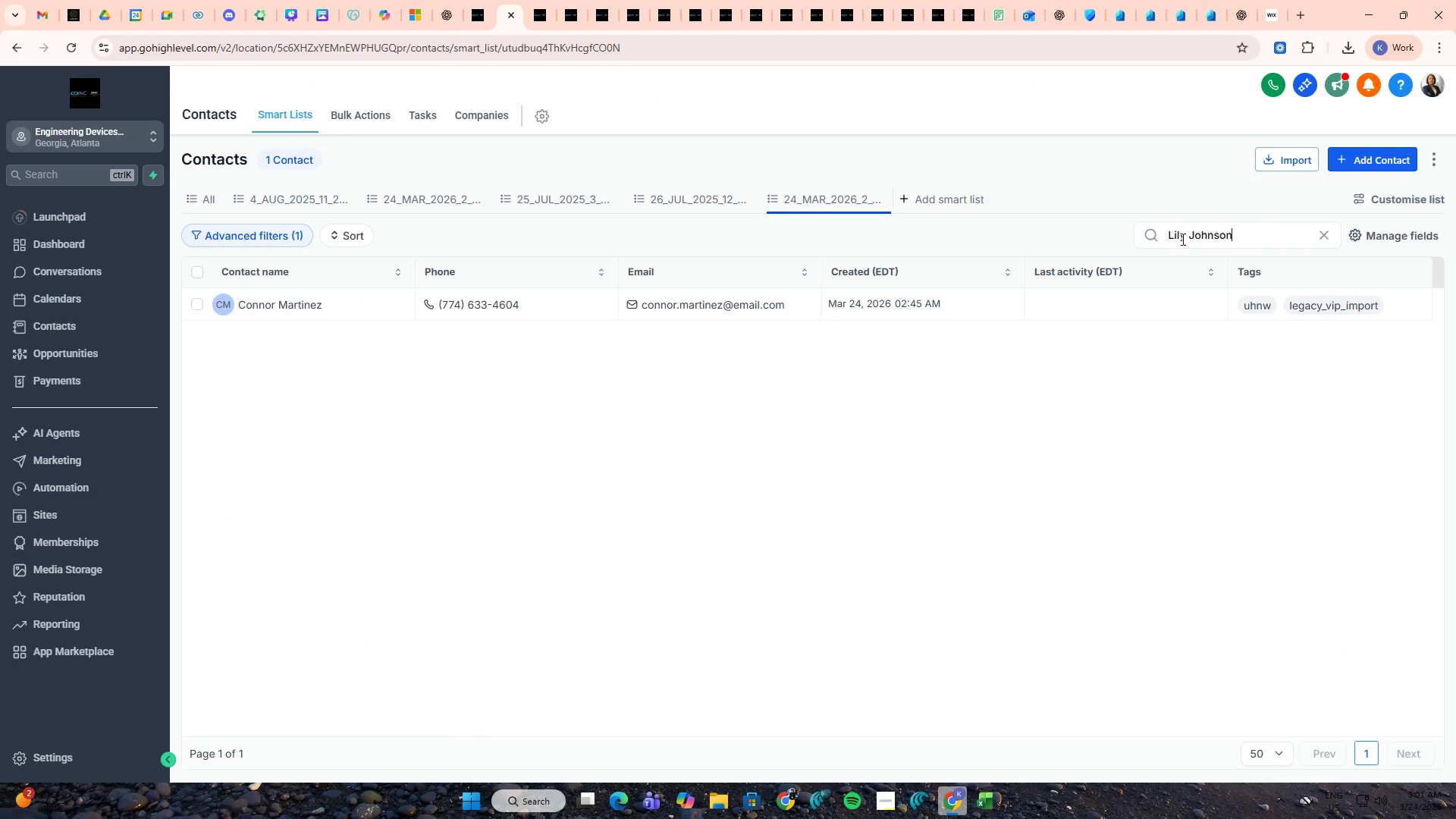 
key(Alt+Control+V)
 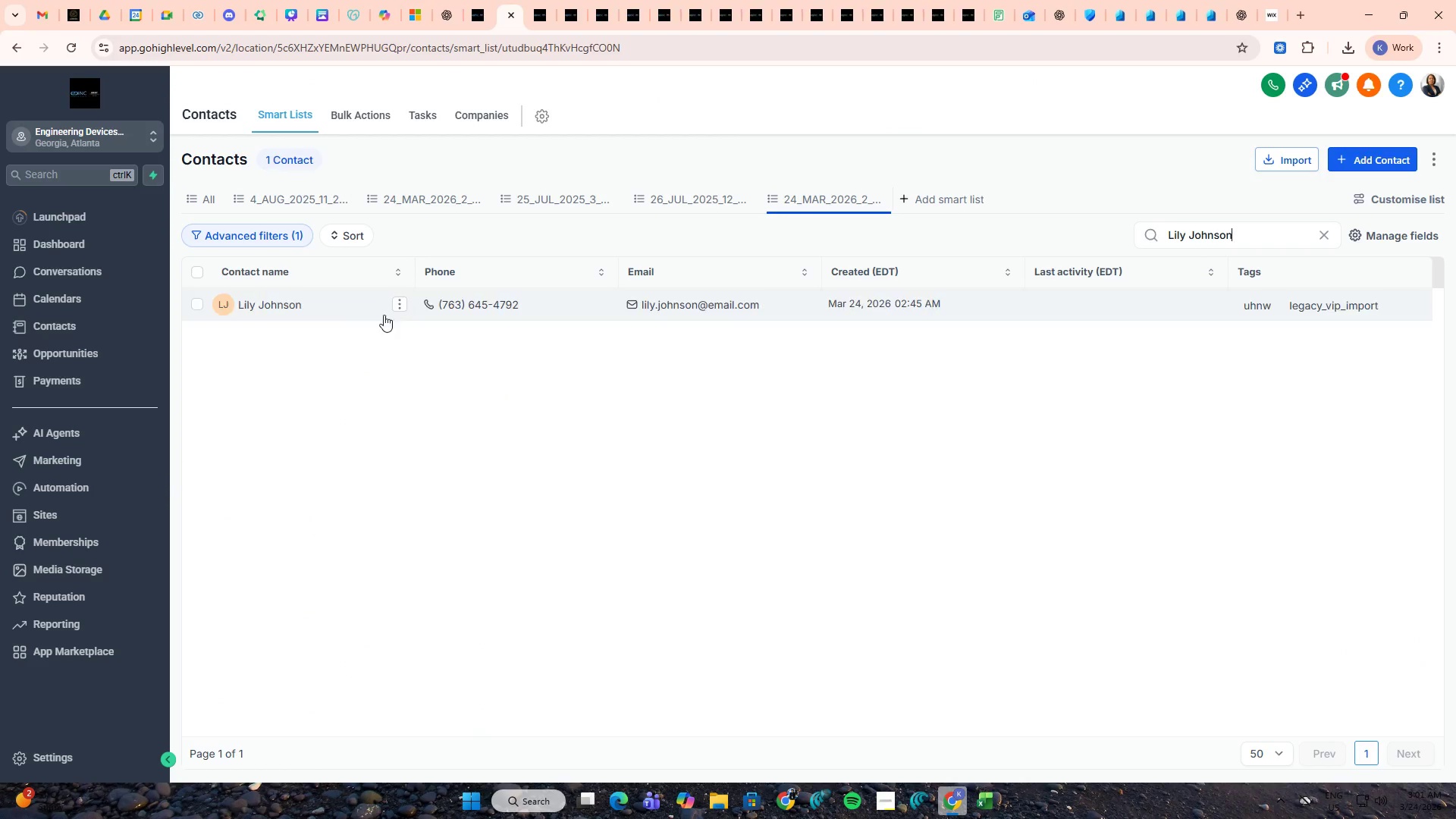 
middle_click([290, 306])
 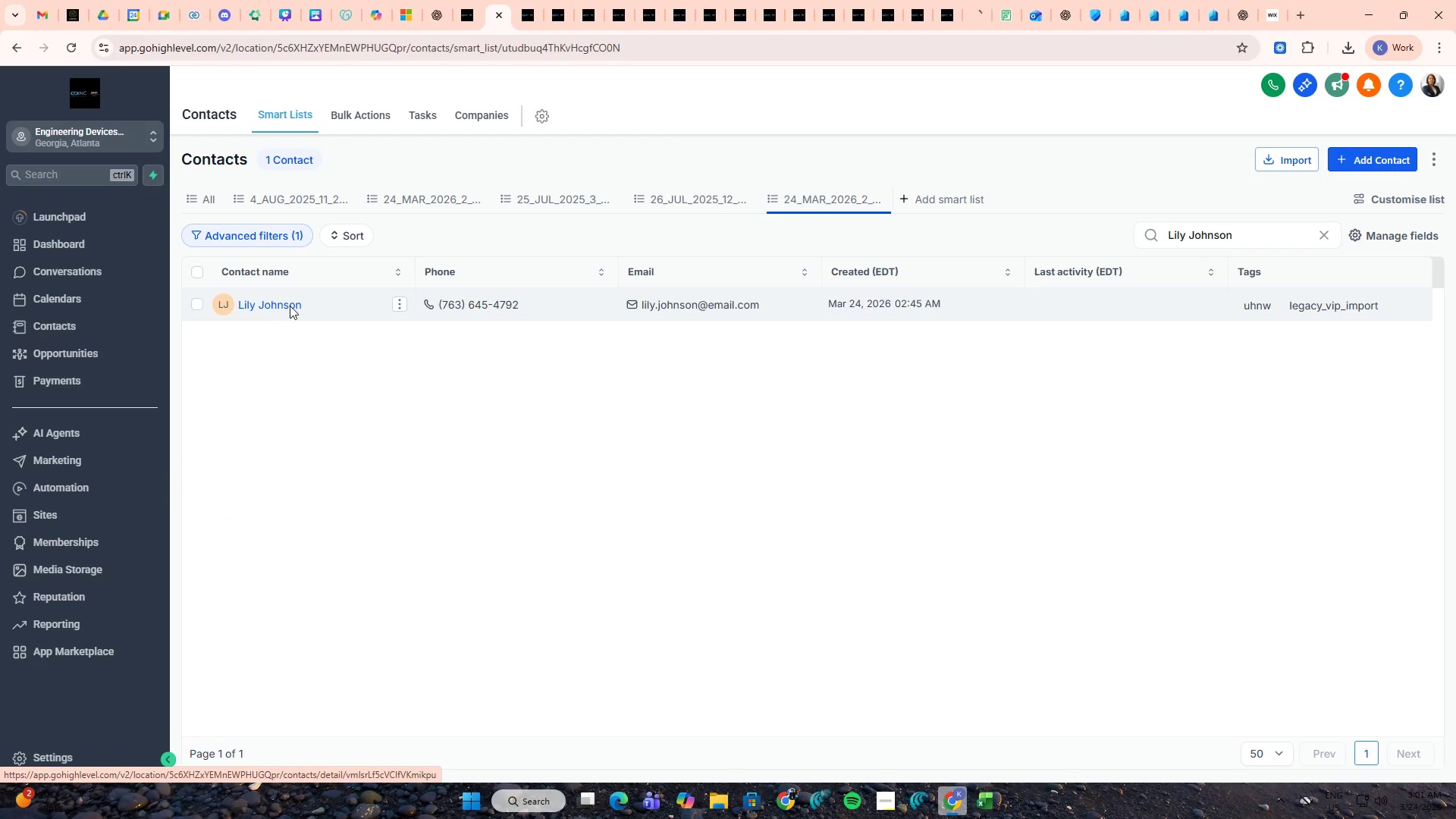 
key(Alt+AltLeft)
 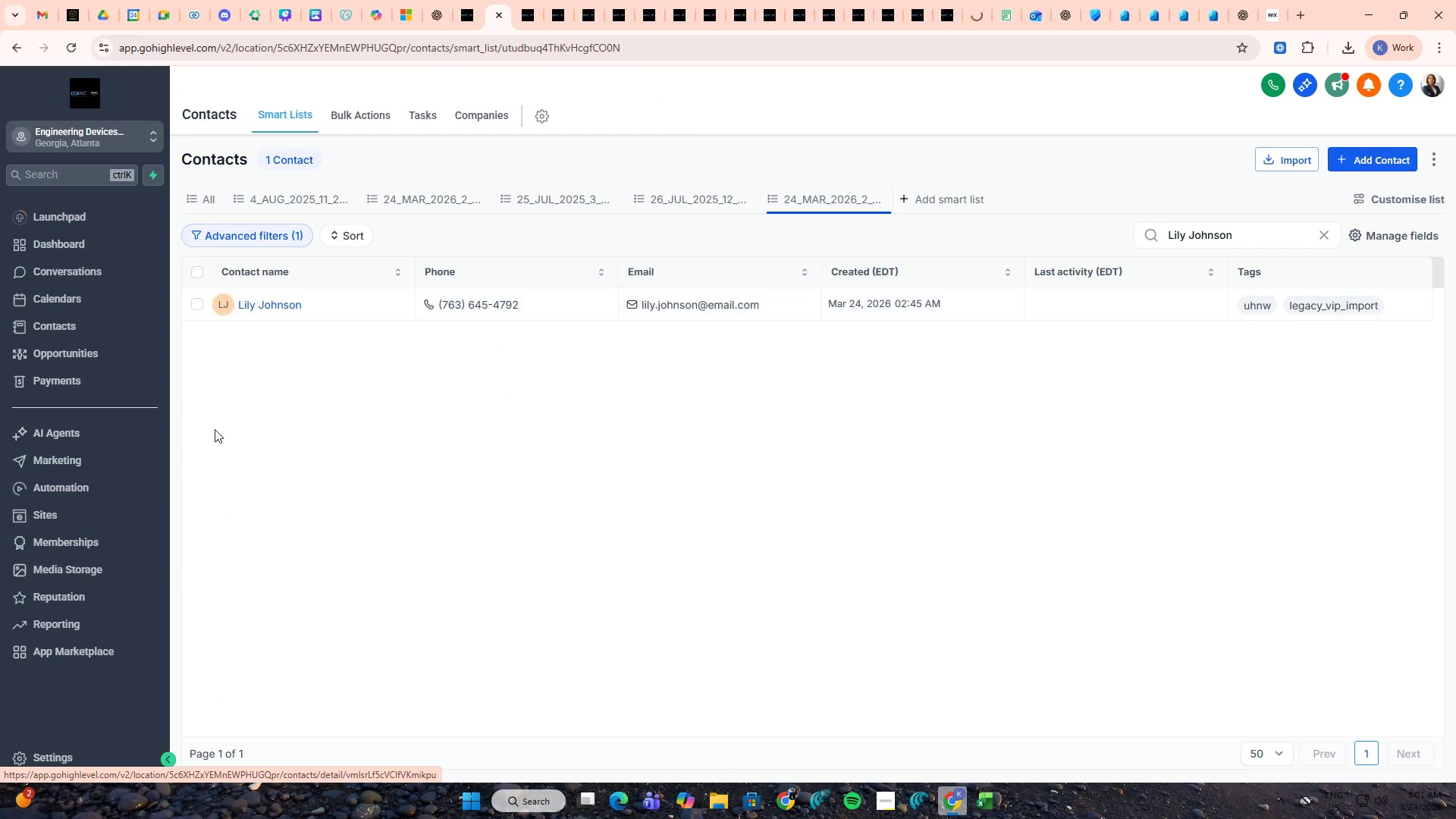 
key(Tab)
 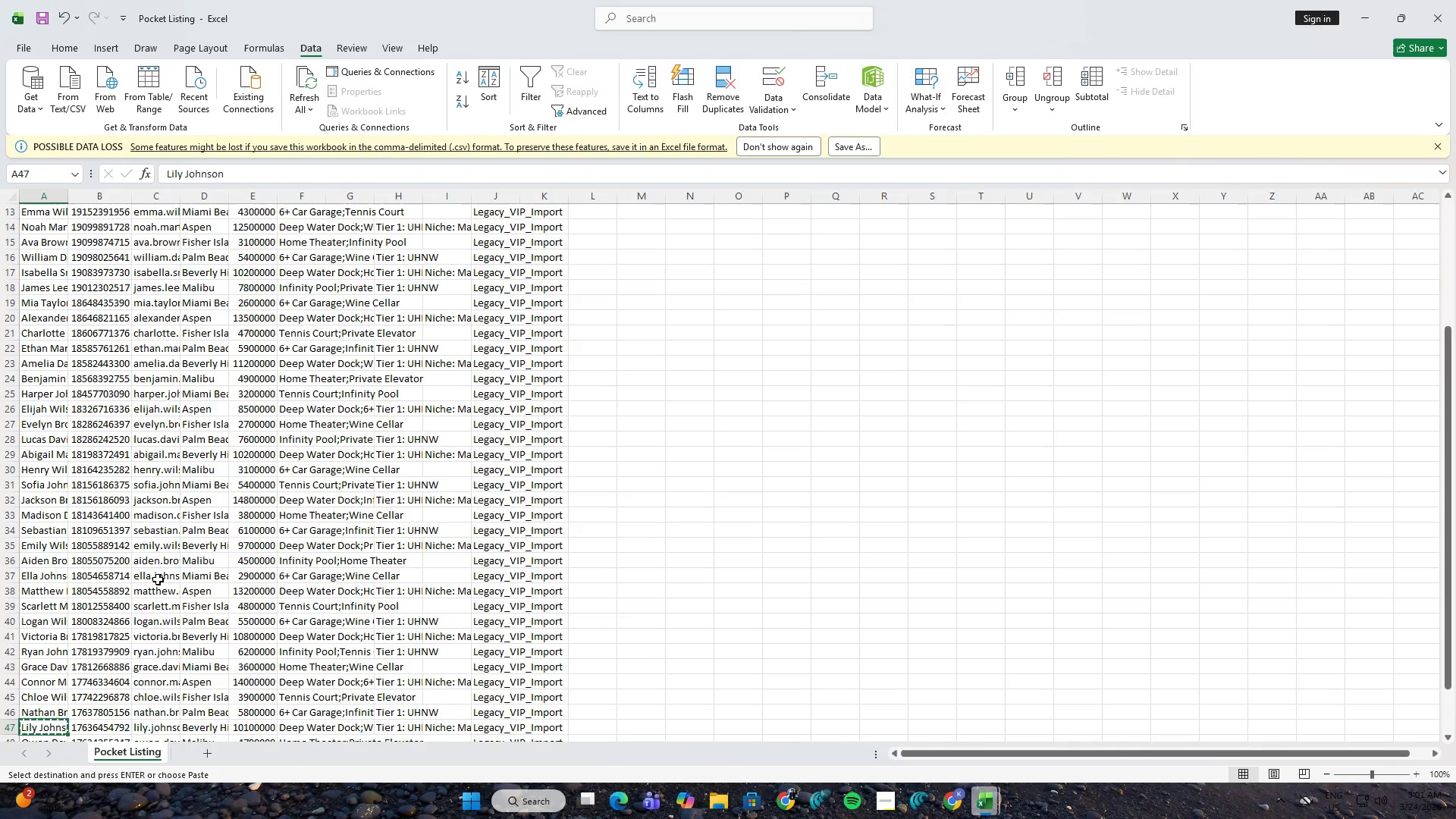 
scroll: coordinate [121, 689], scroll_direction: down, amount: 4.0
 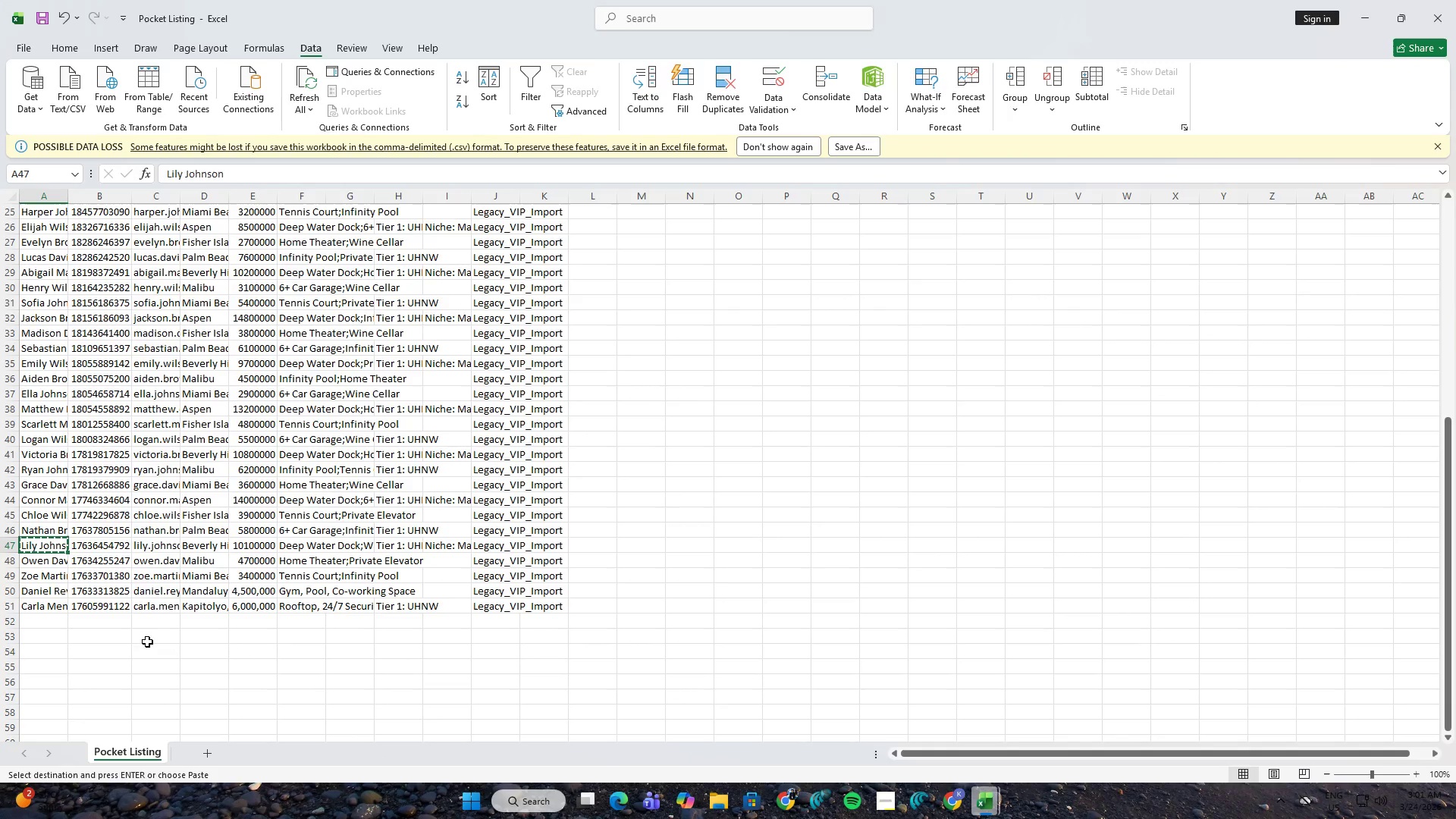 
left_click([227, 710])
 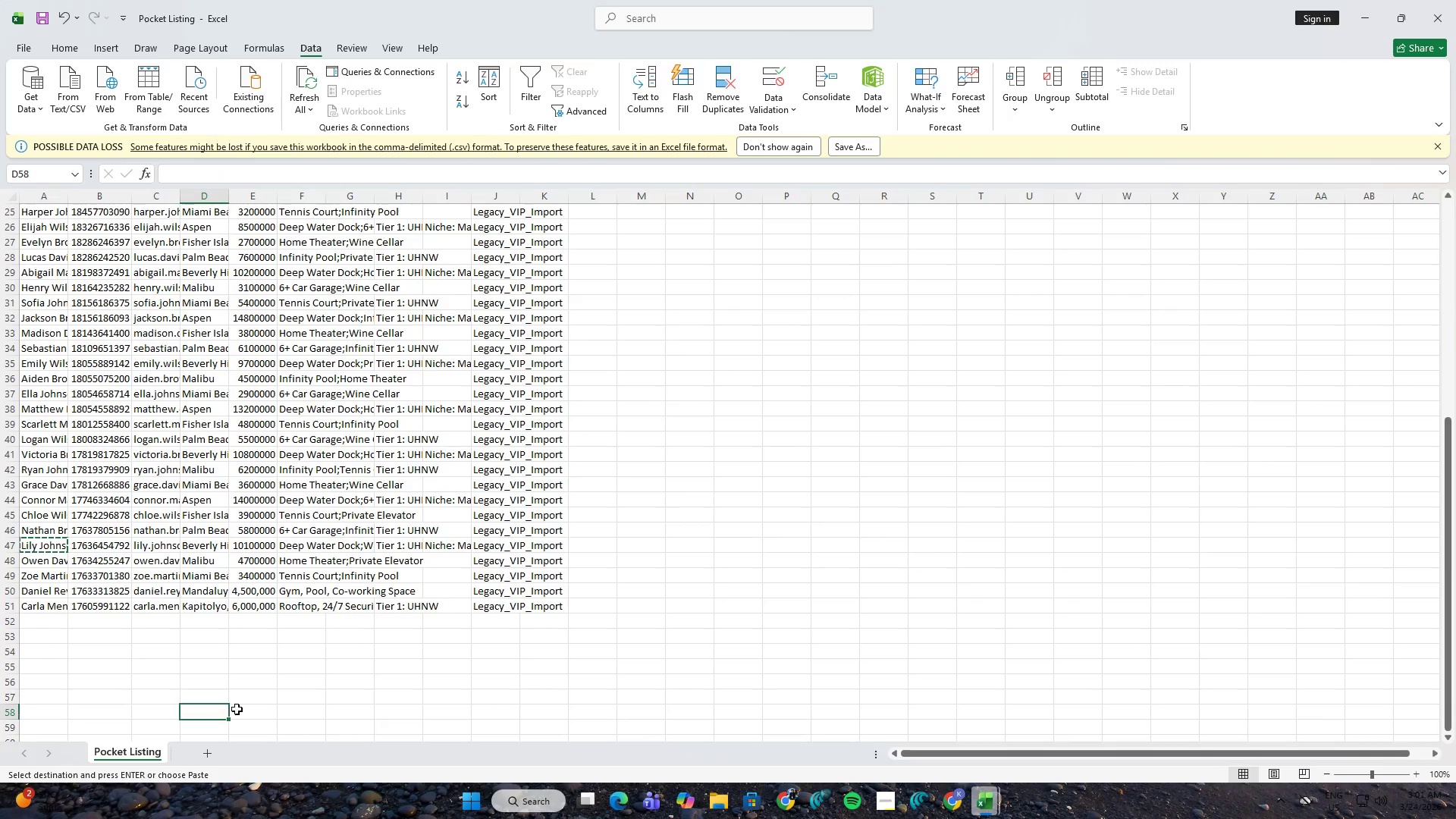 
key(Alt+AltLeft)
 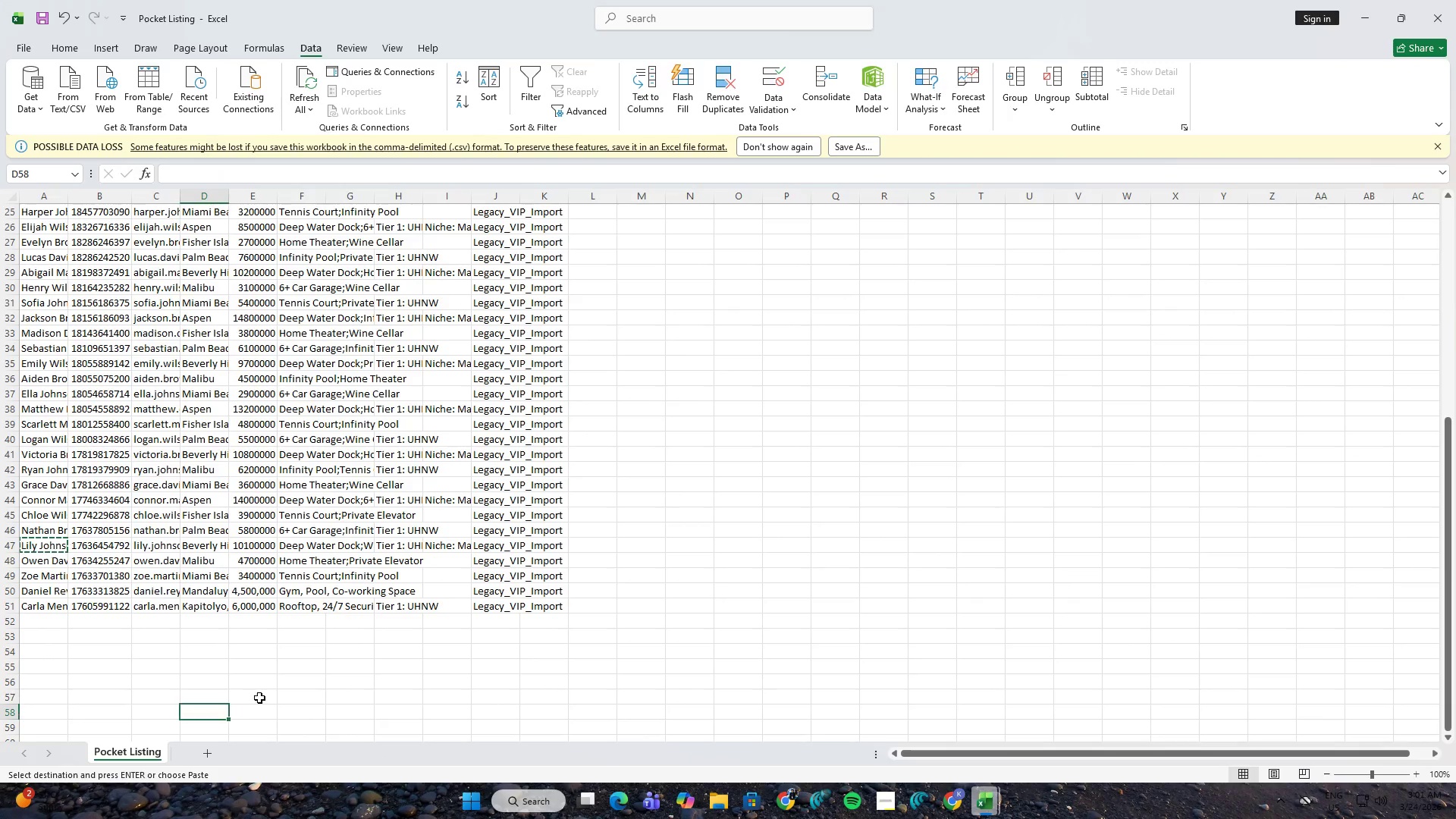 
key(Alt+Tab)
 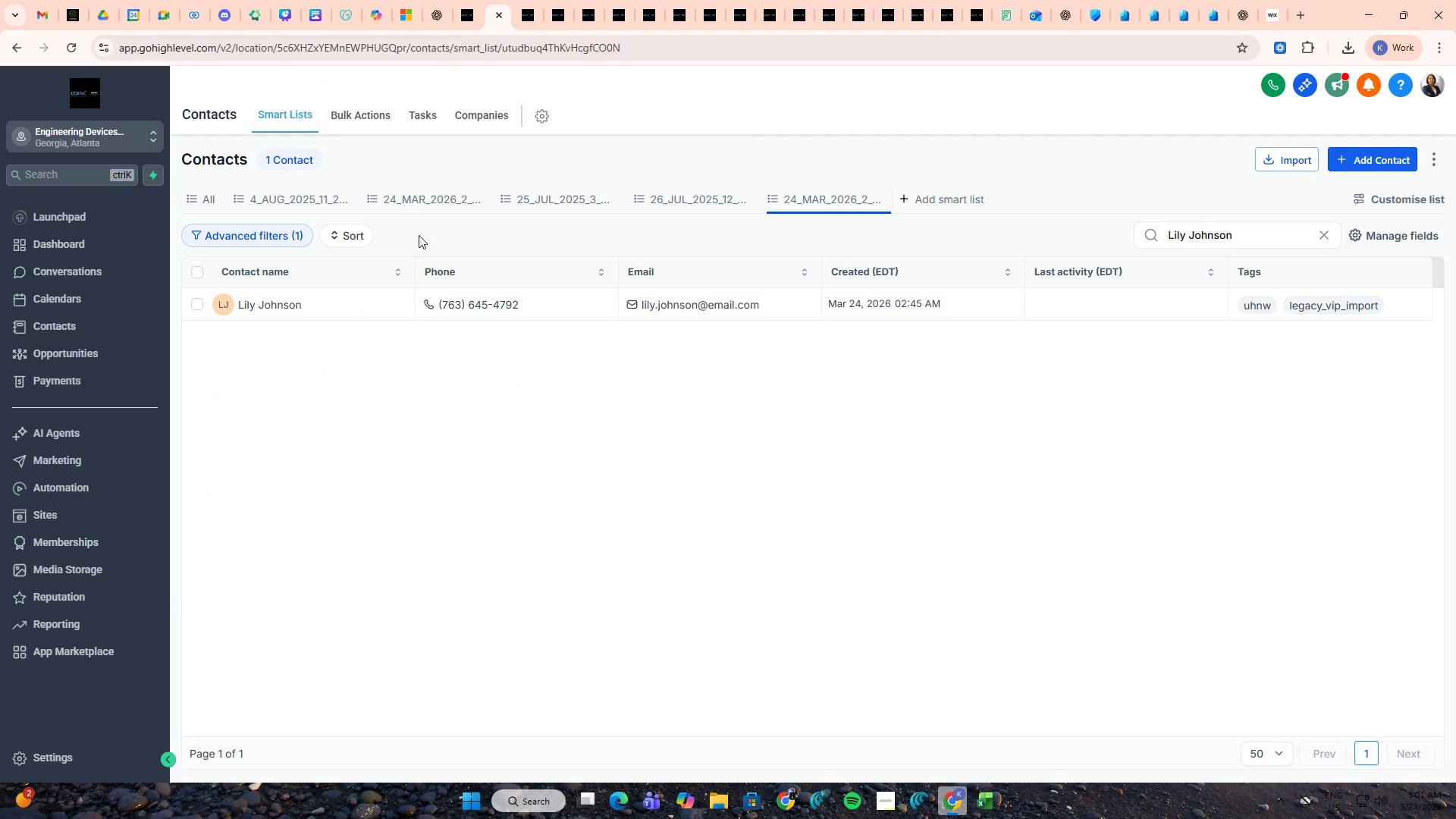 
key(Control+Tab)
 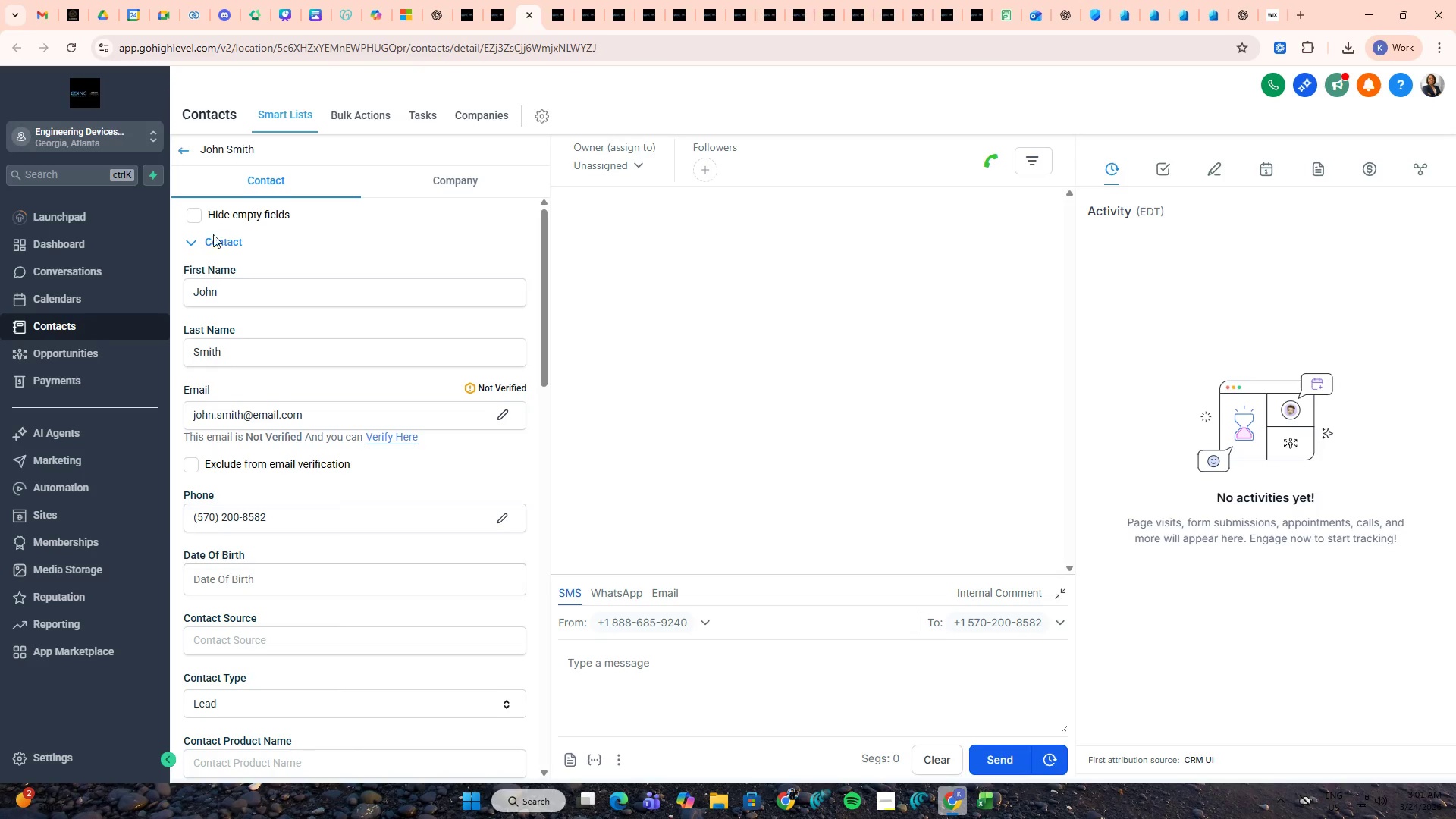 
left_click([200, 243])
 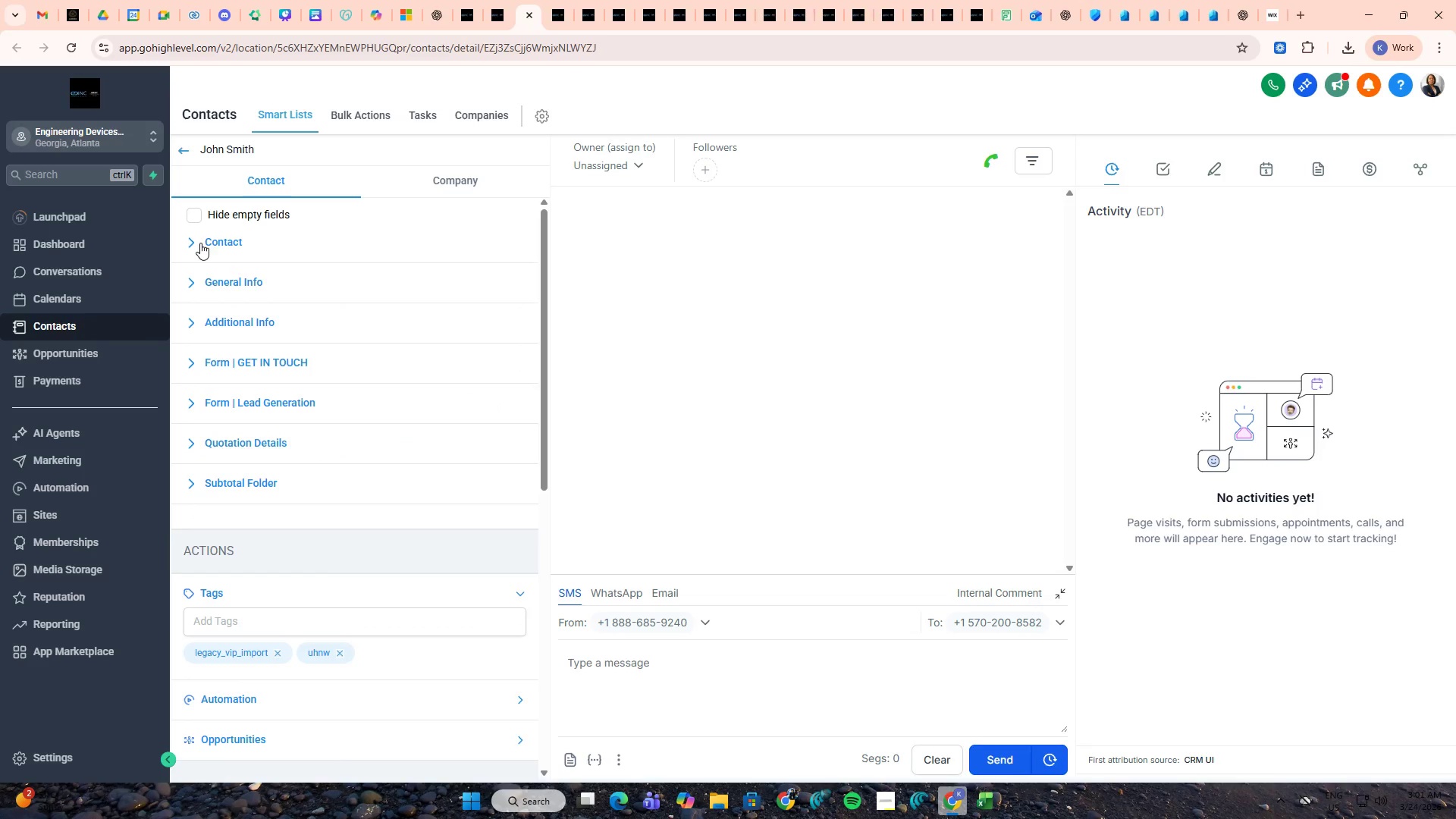 
key(Control+Tab)
 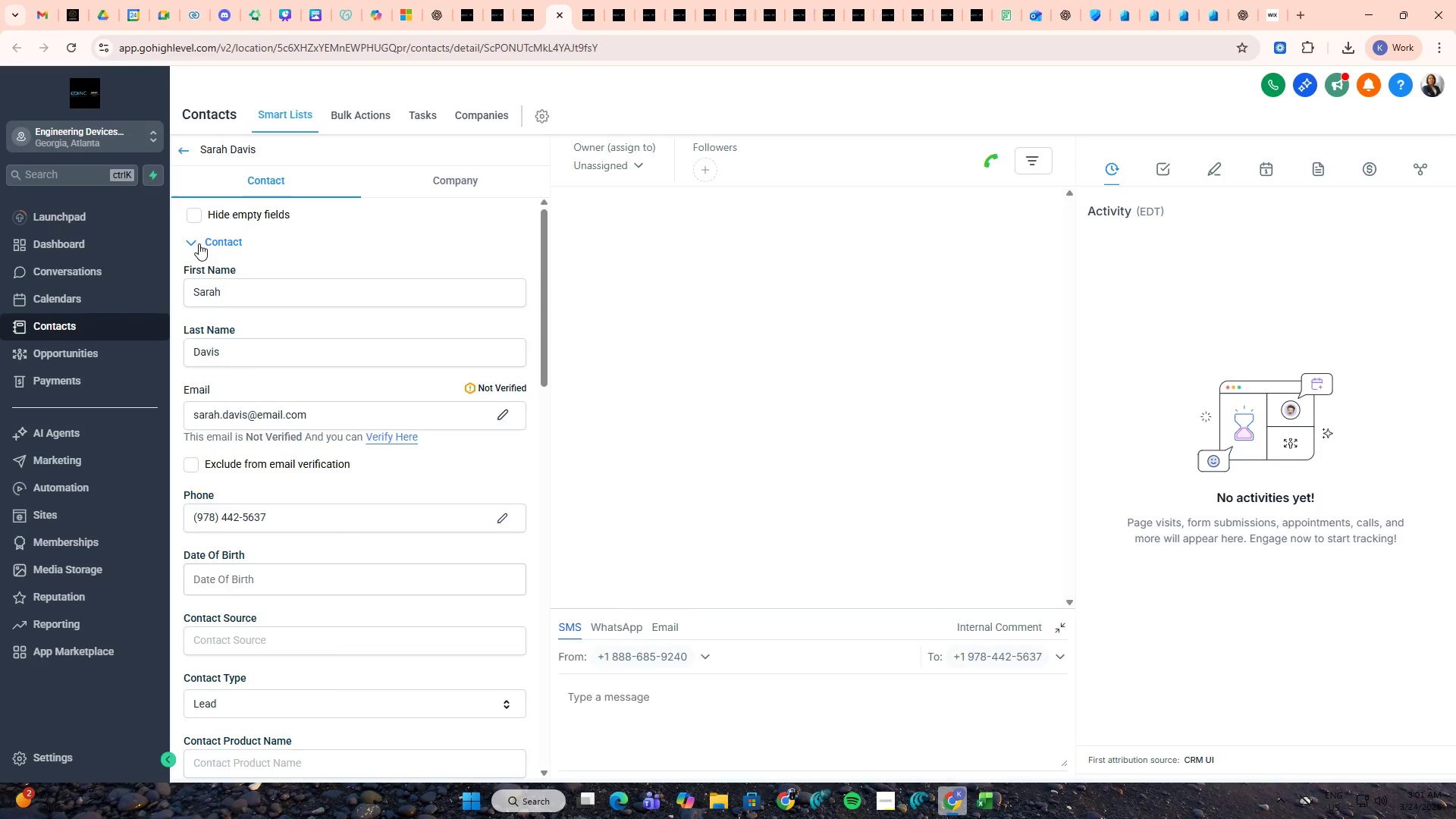 
left_click([199, 243])
 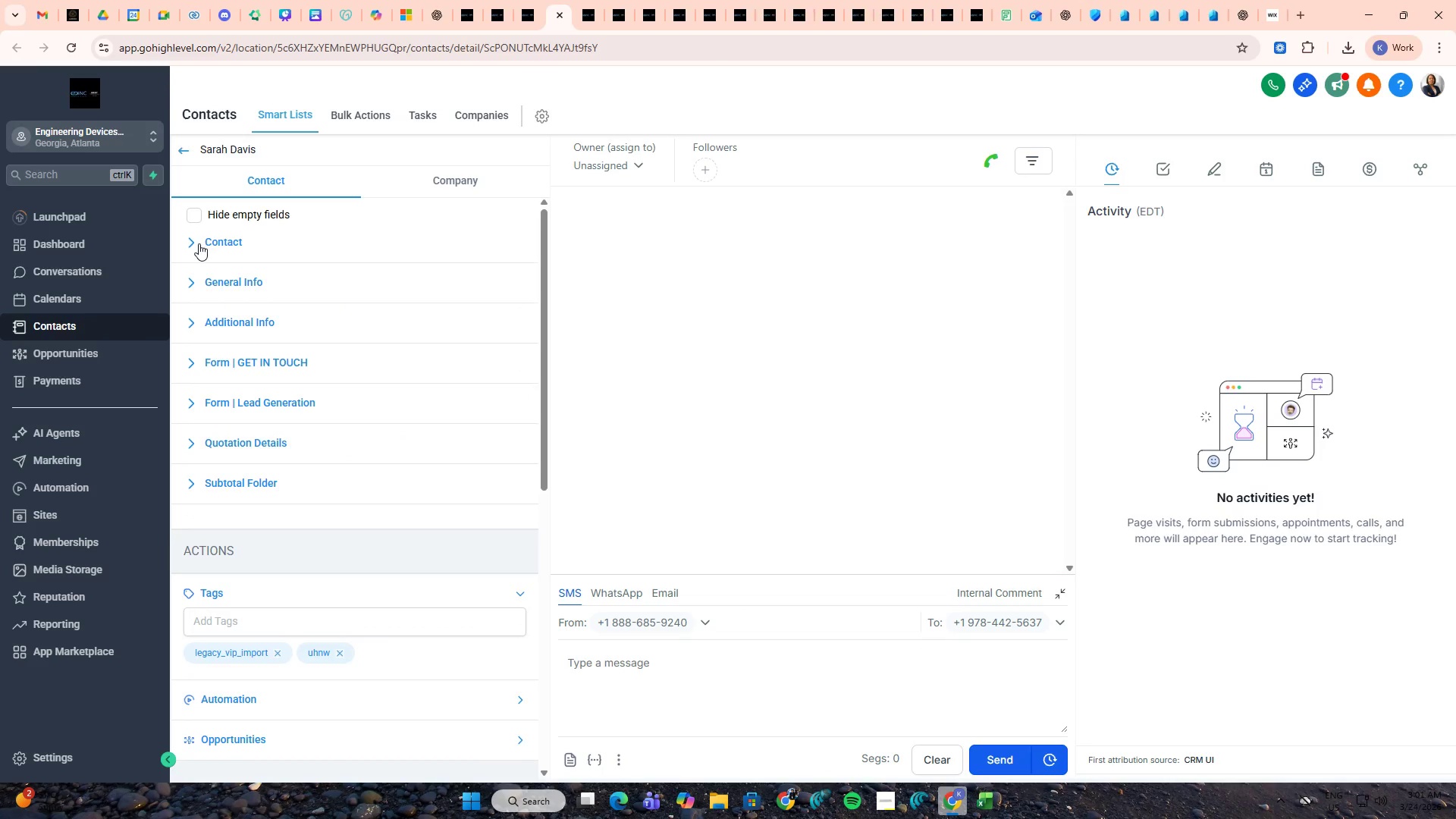 
key(Control+Tab)
 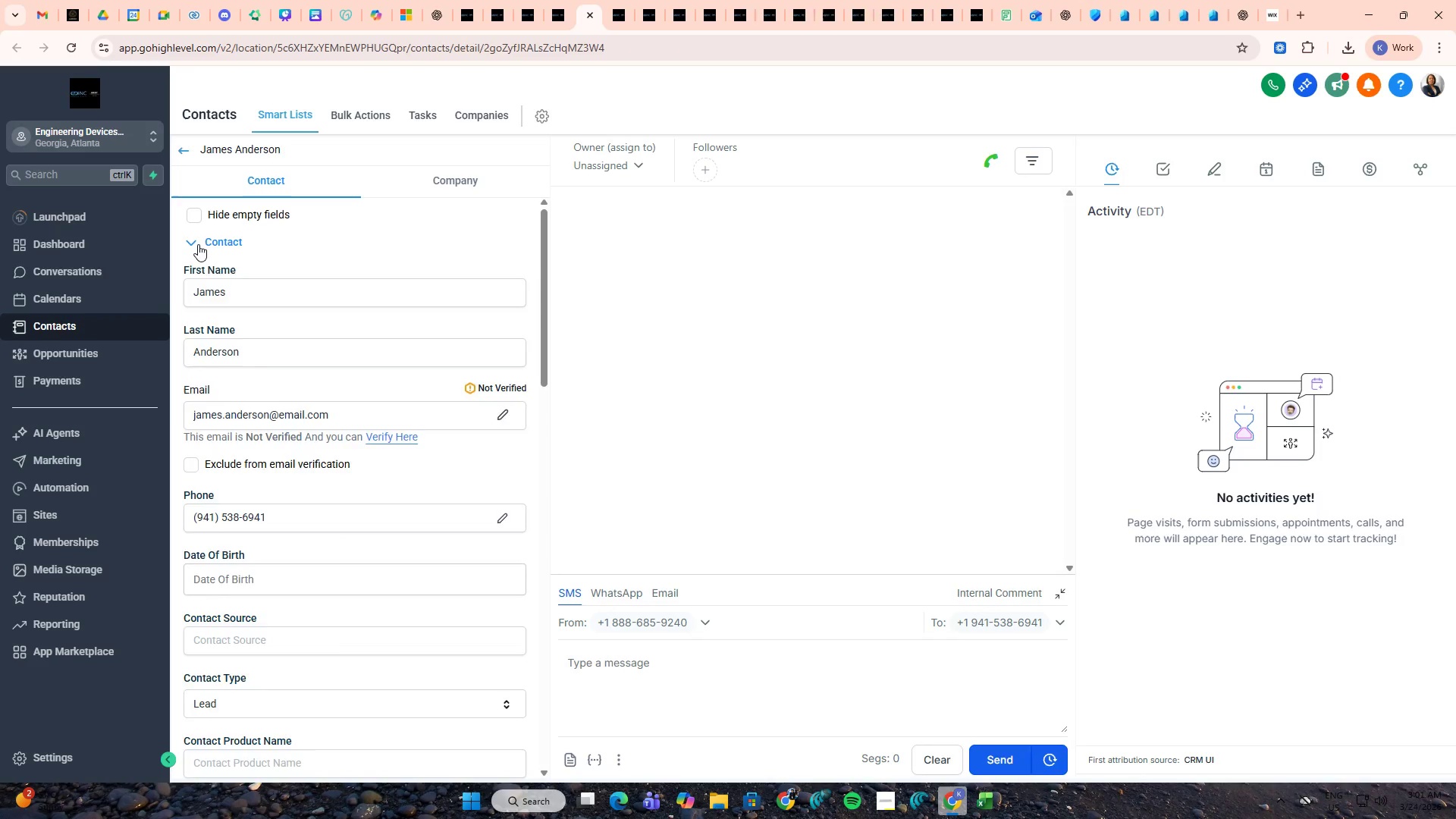 
left_click([197, 244])
 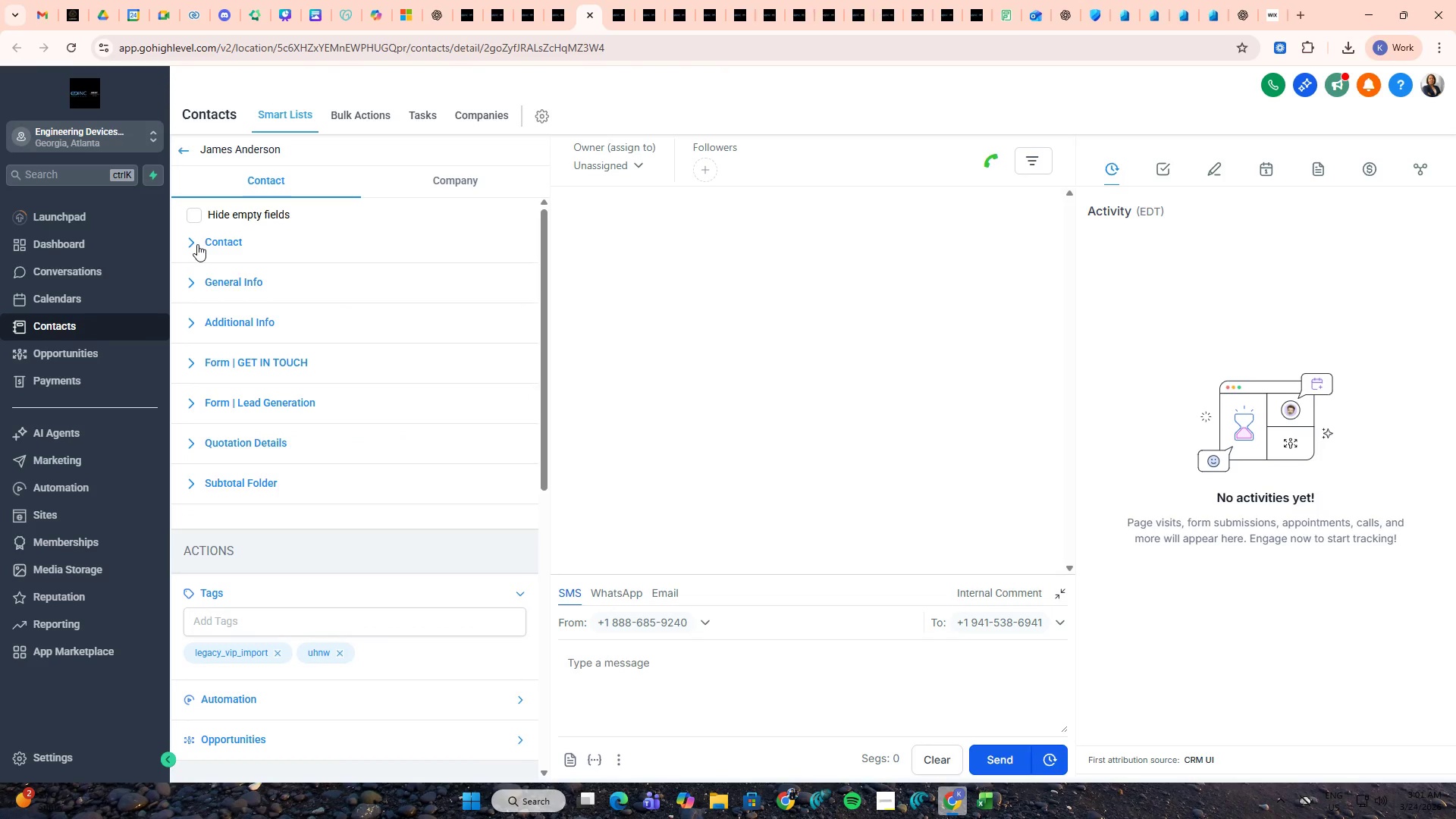 
key(Control+Tab)
 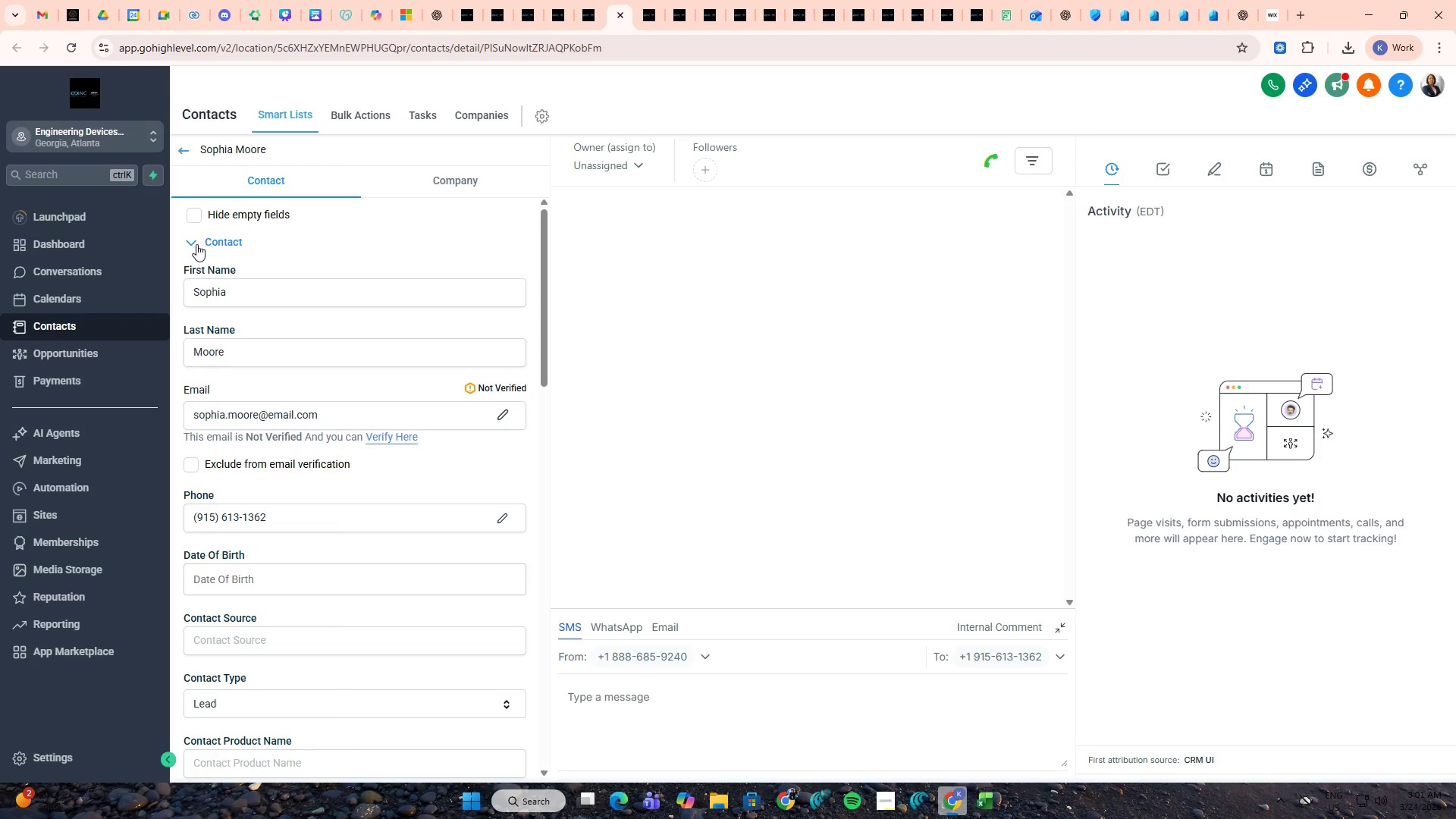 
left_click([196, 244])
 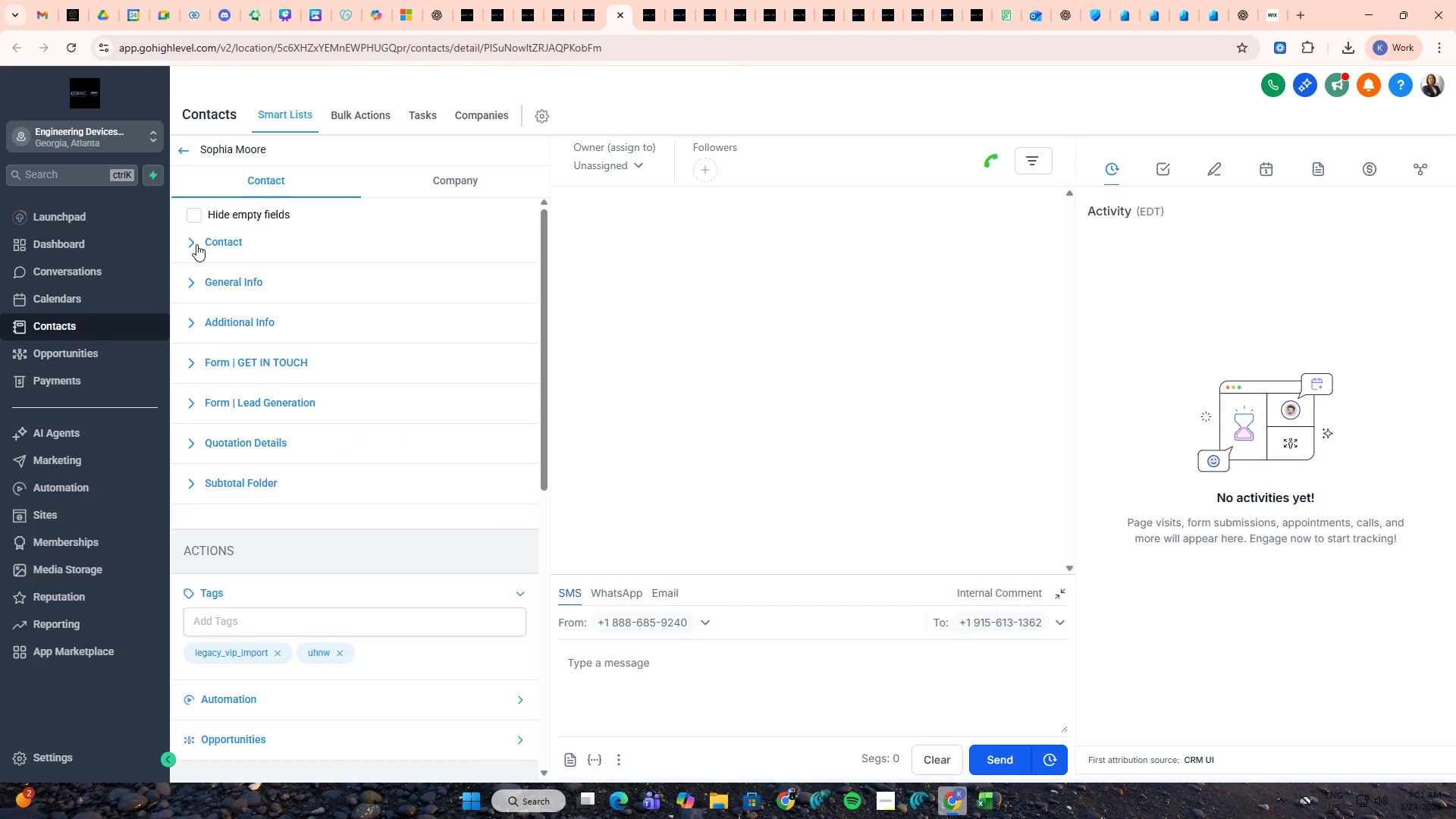 
key(Control+Tab)
 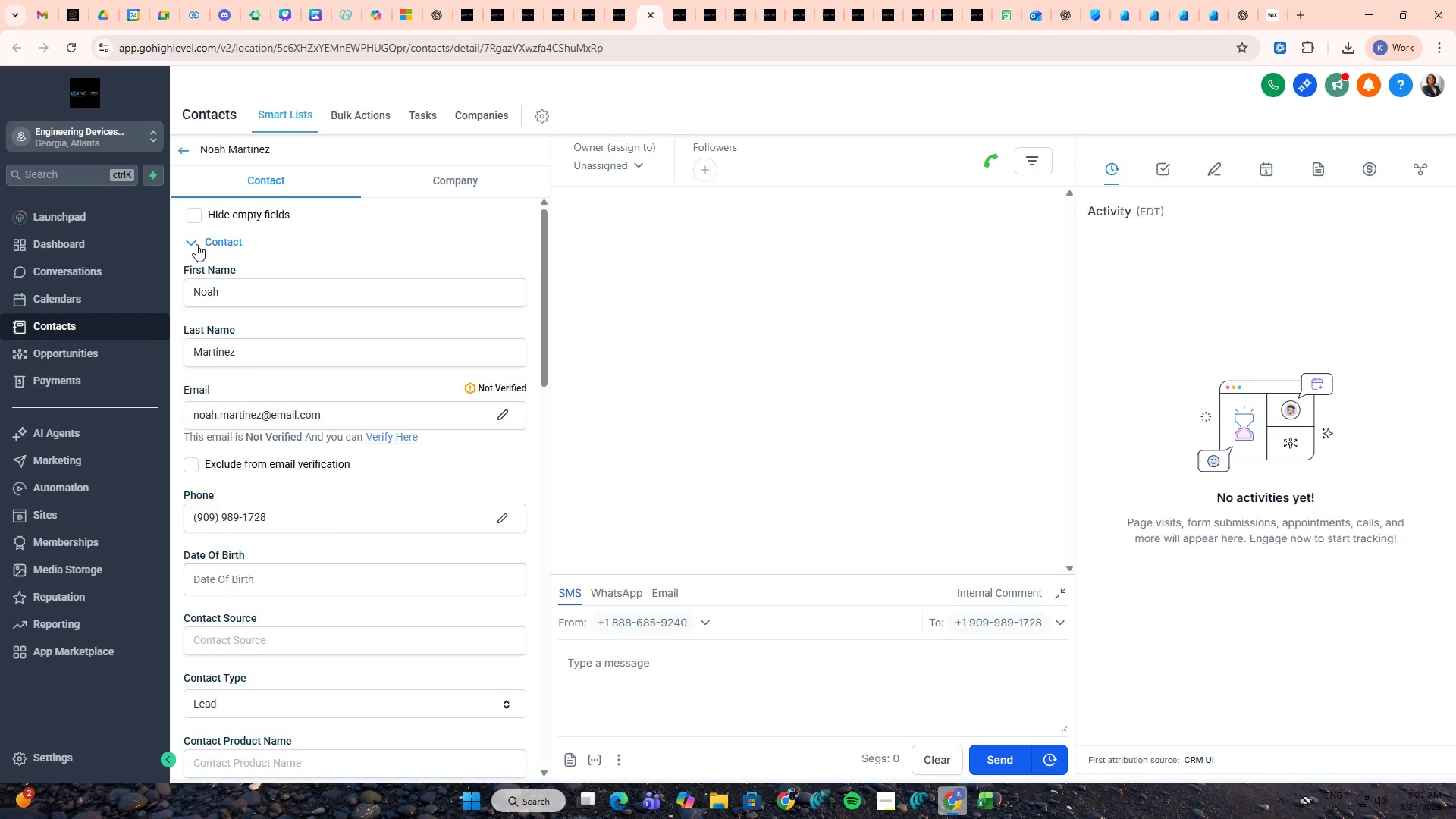 
left_click([196, 244])
 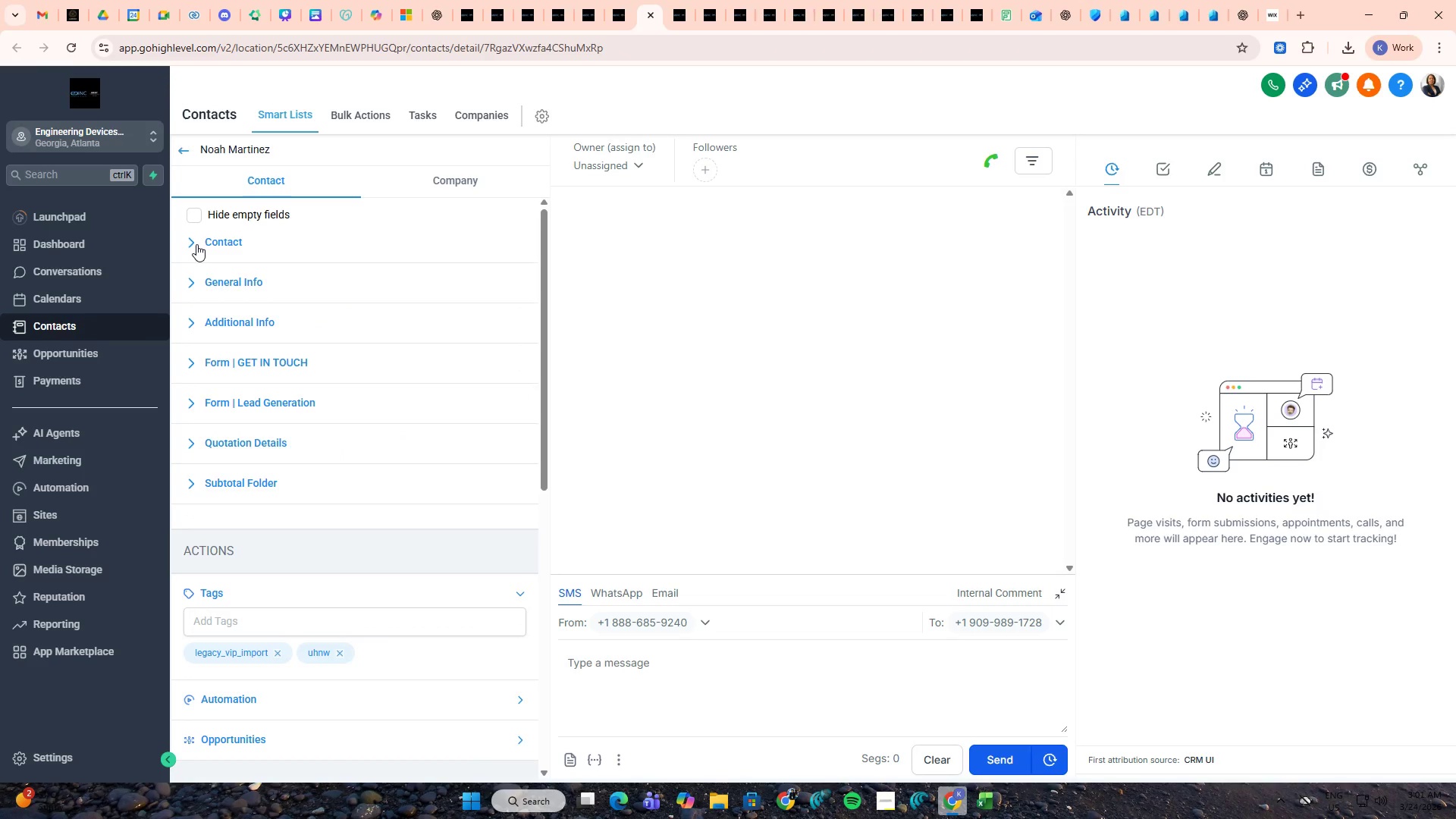 
key(Control+Tab)
 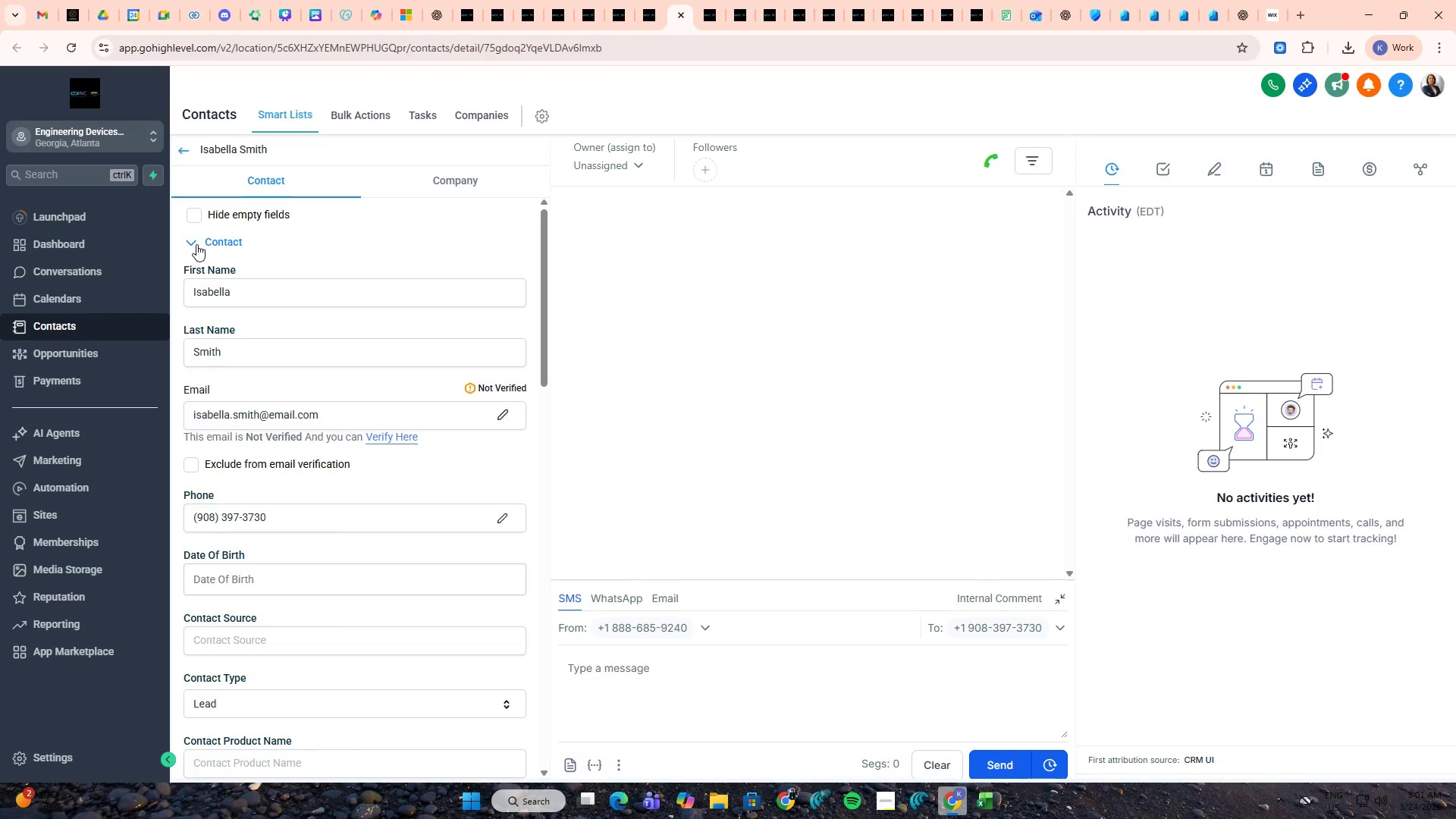 
left_click([196, 244])
 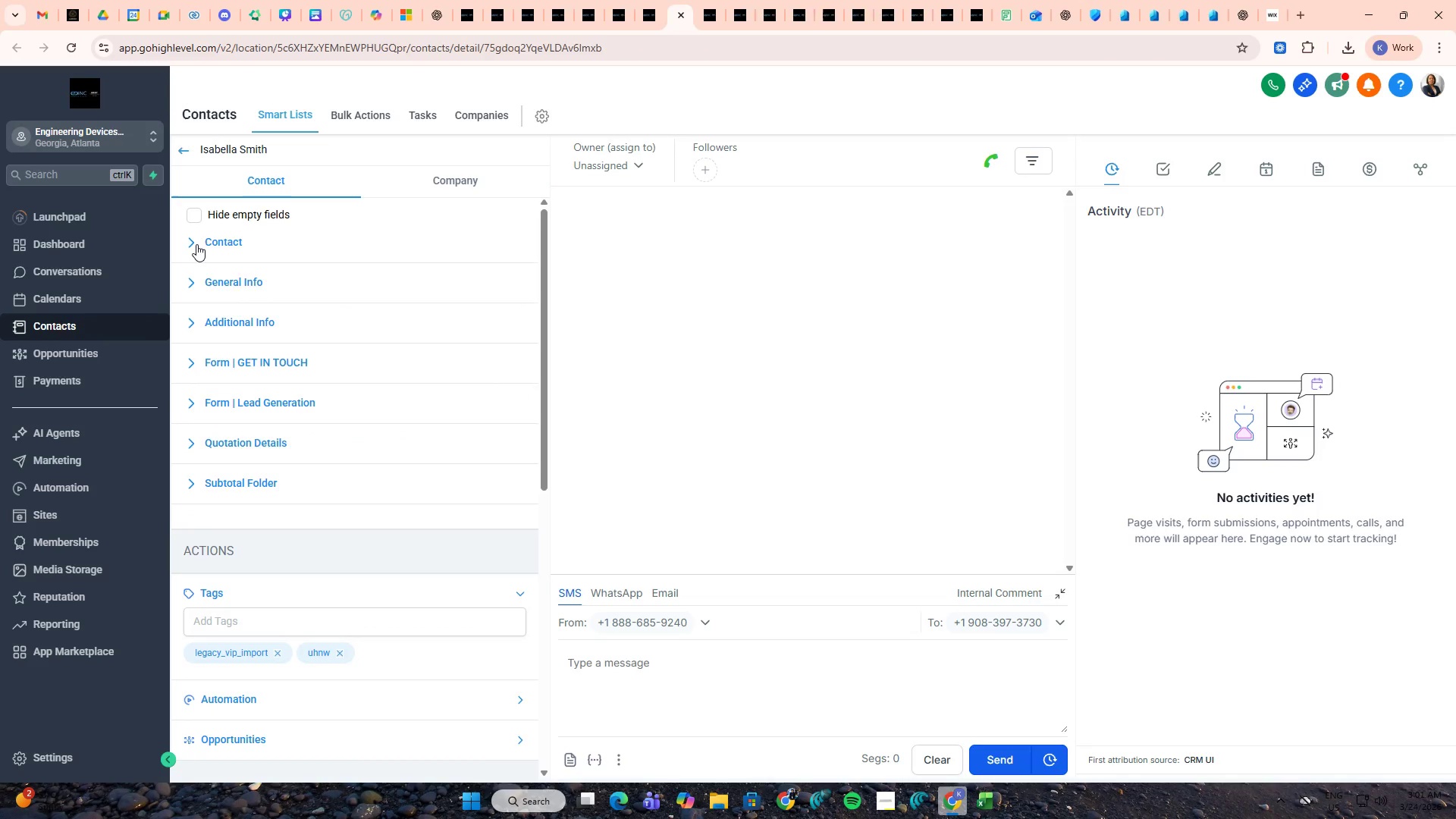 
key(Control+Tab)
 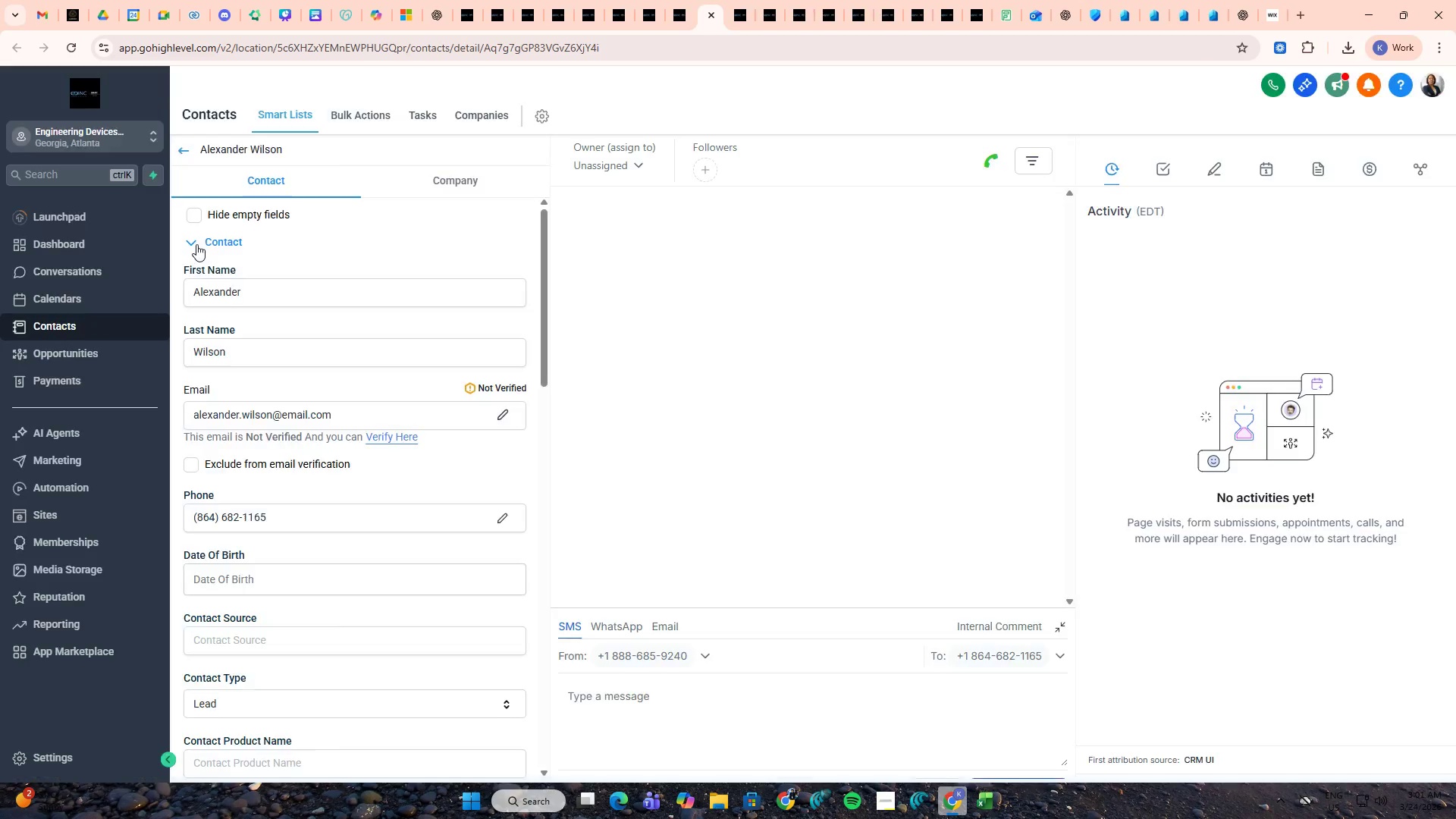 
left_click([196, 244])
 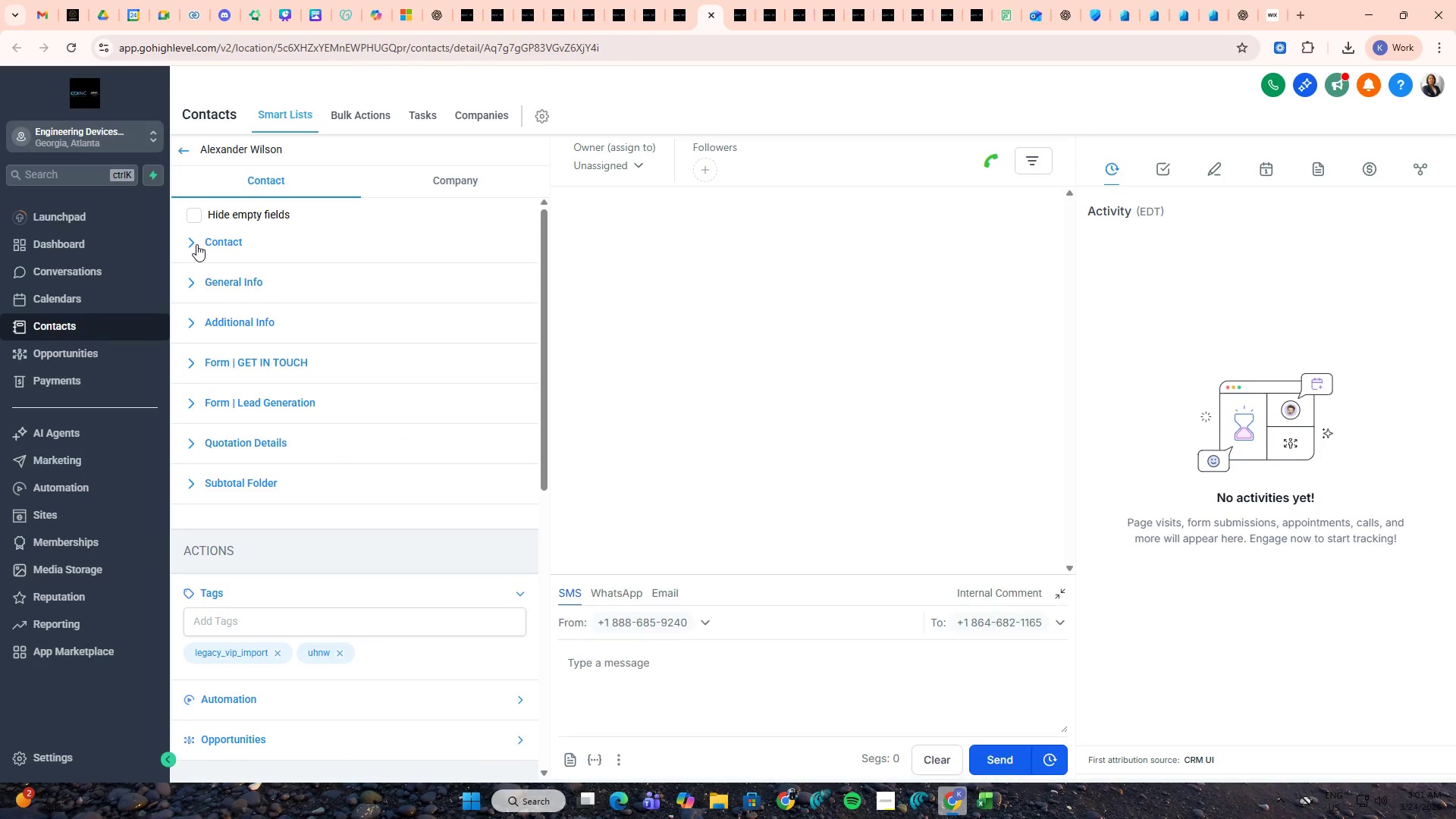 
key(Control+Tab)
 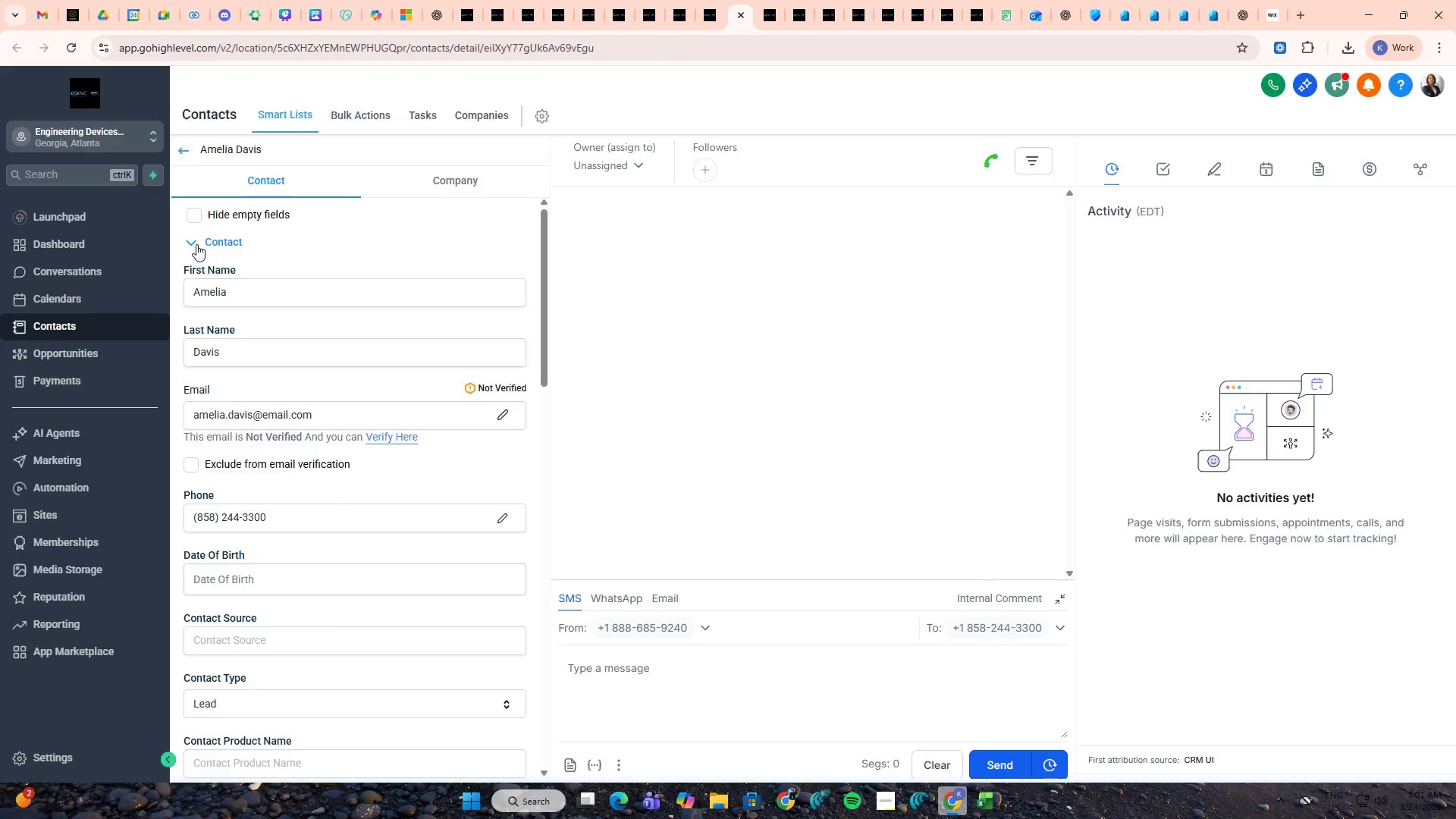 
left_click([196, 244])
 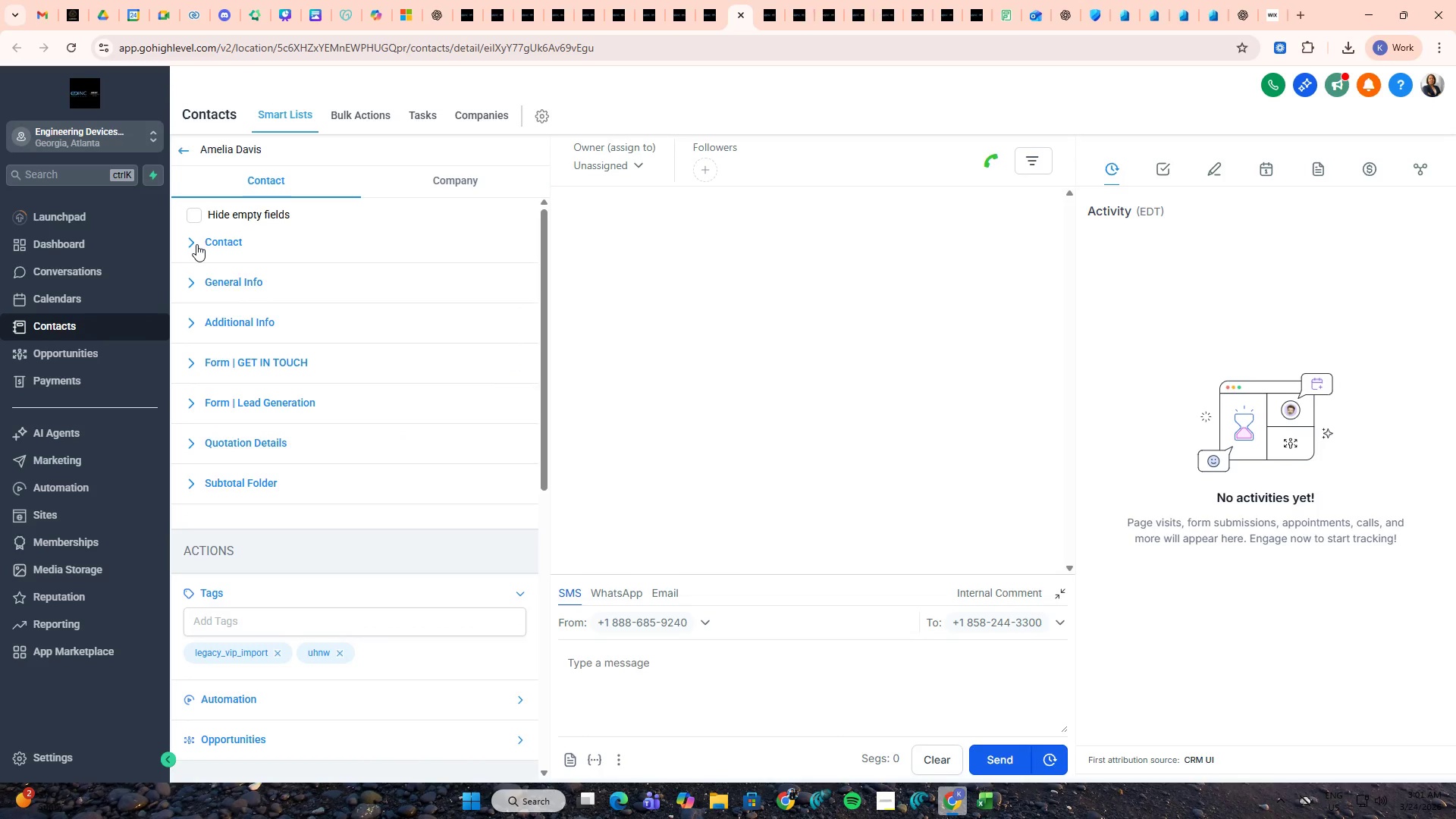 
key(Control+Tab)
 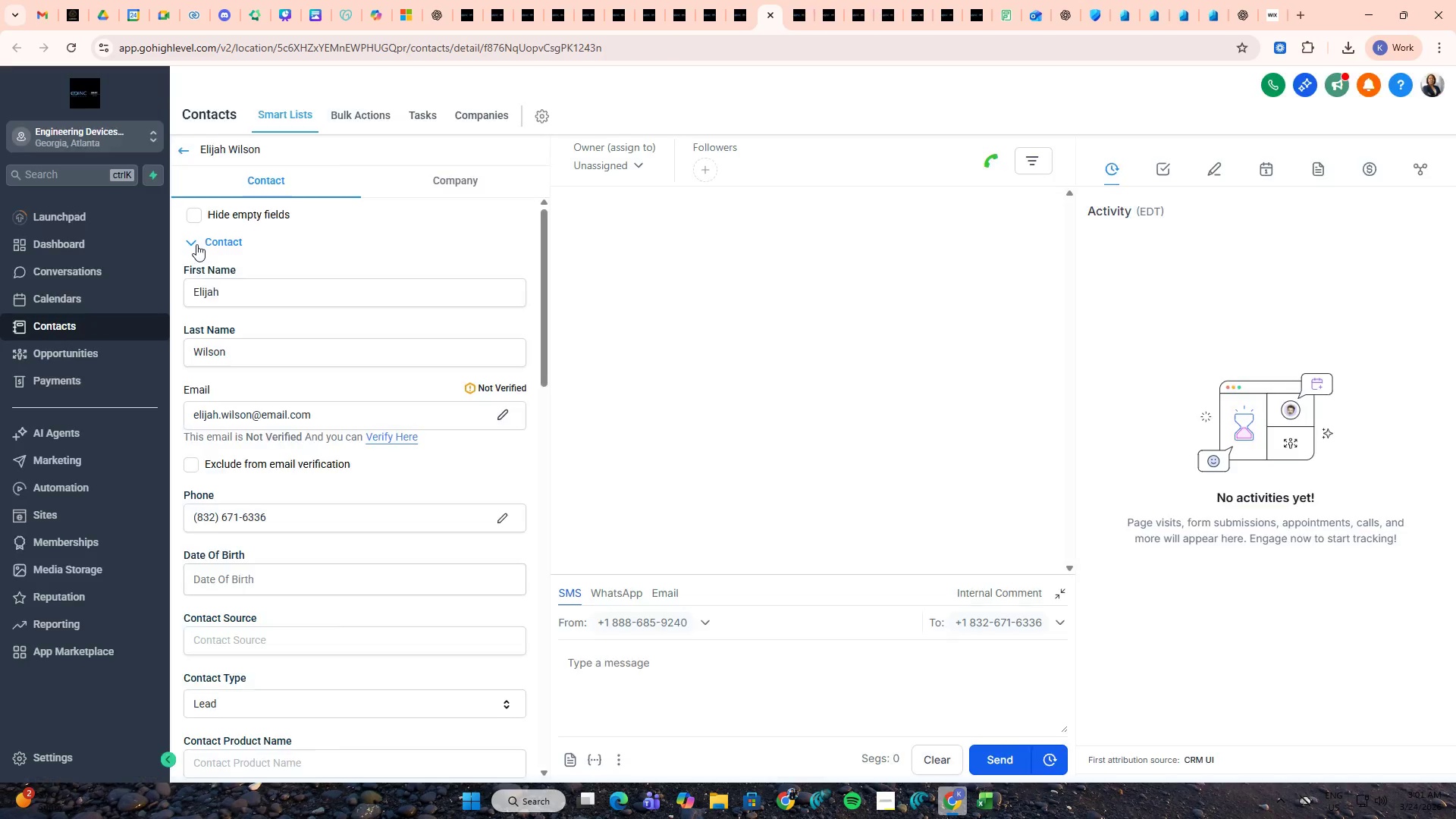 
left_click([196, 244])
 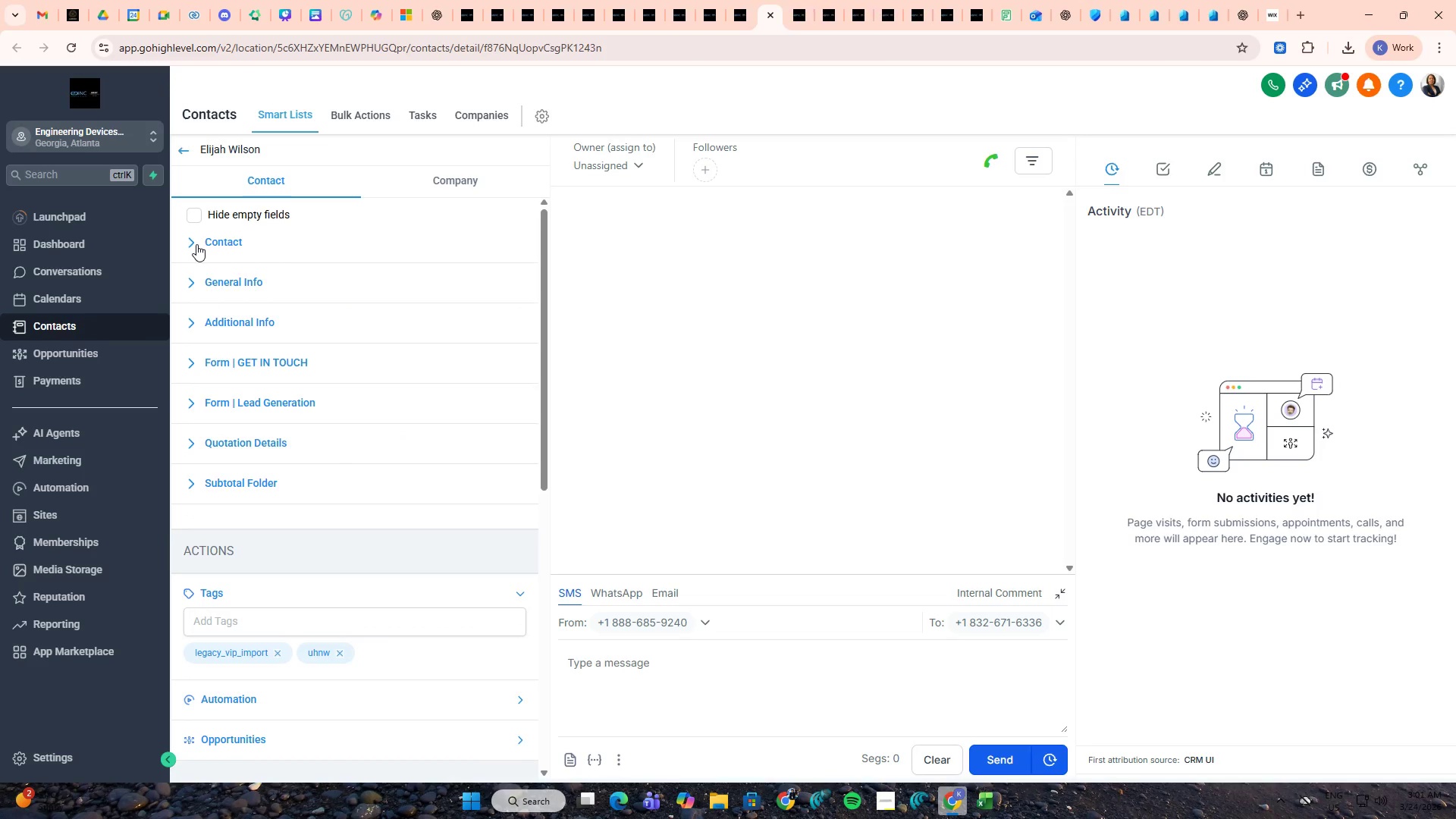 
key(Control+Tab)
 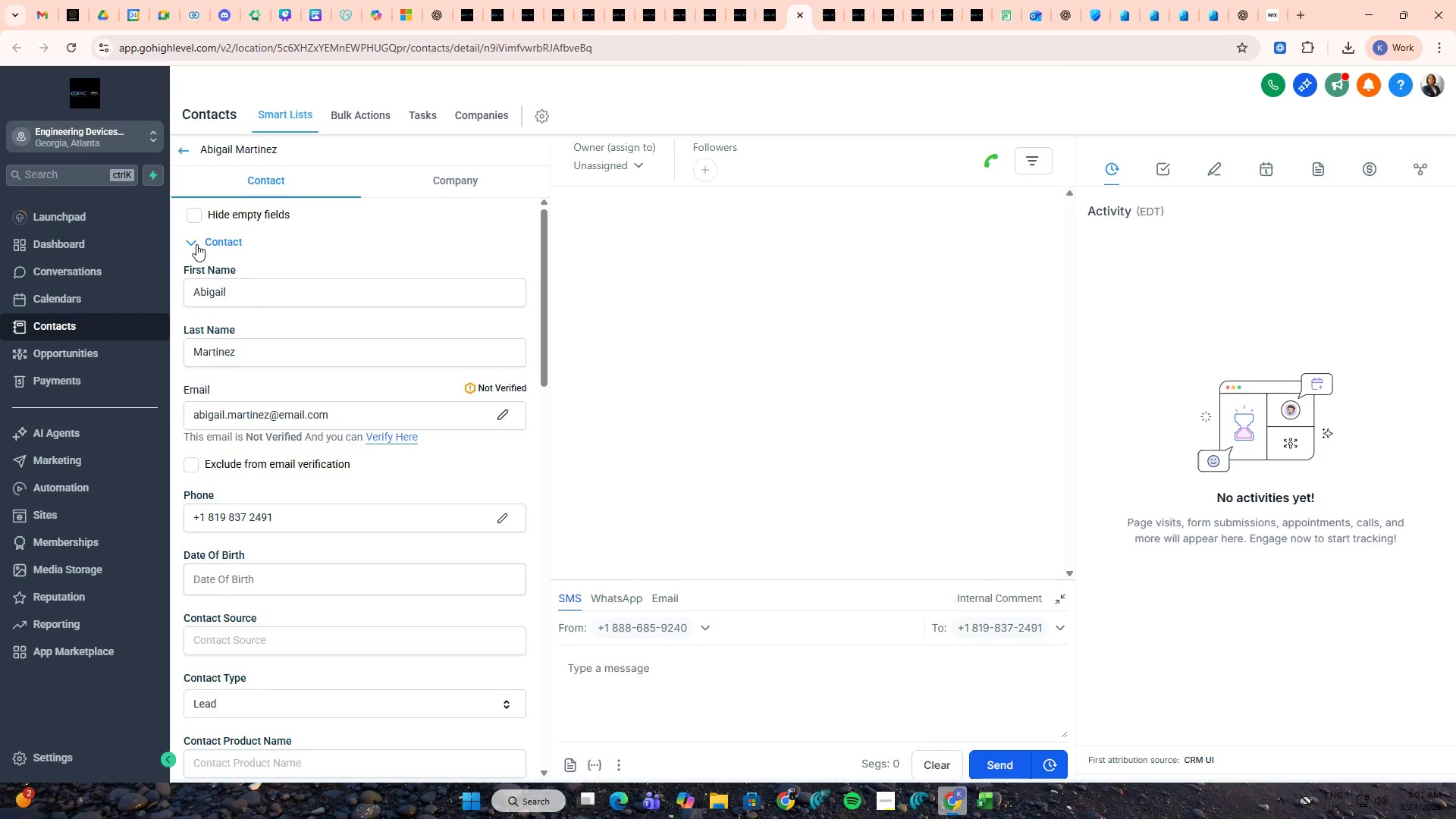 
left_click([196, 244])
 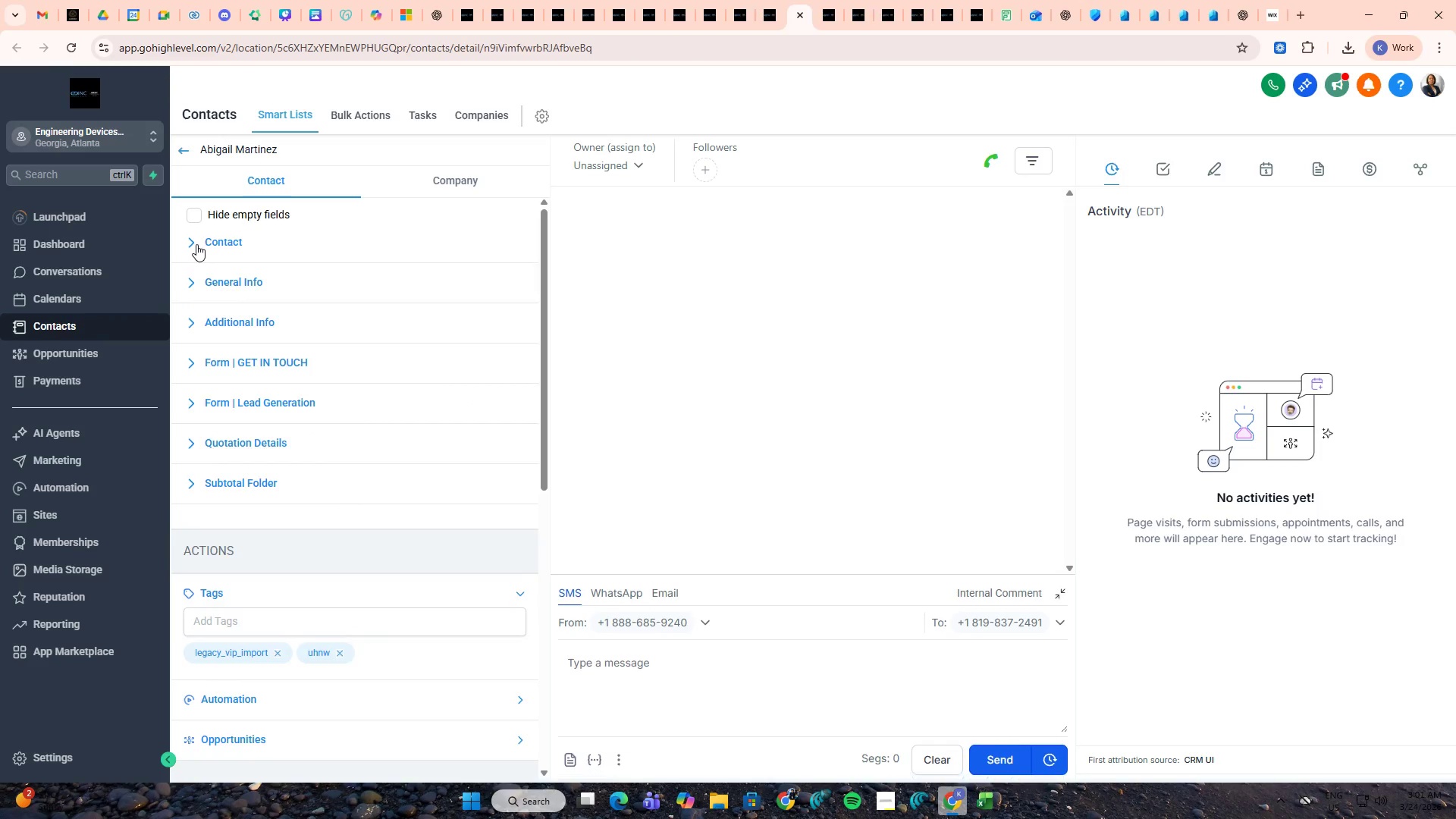 
key(Control+ControlLeft)
 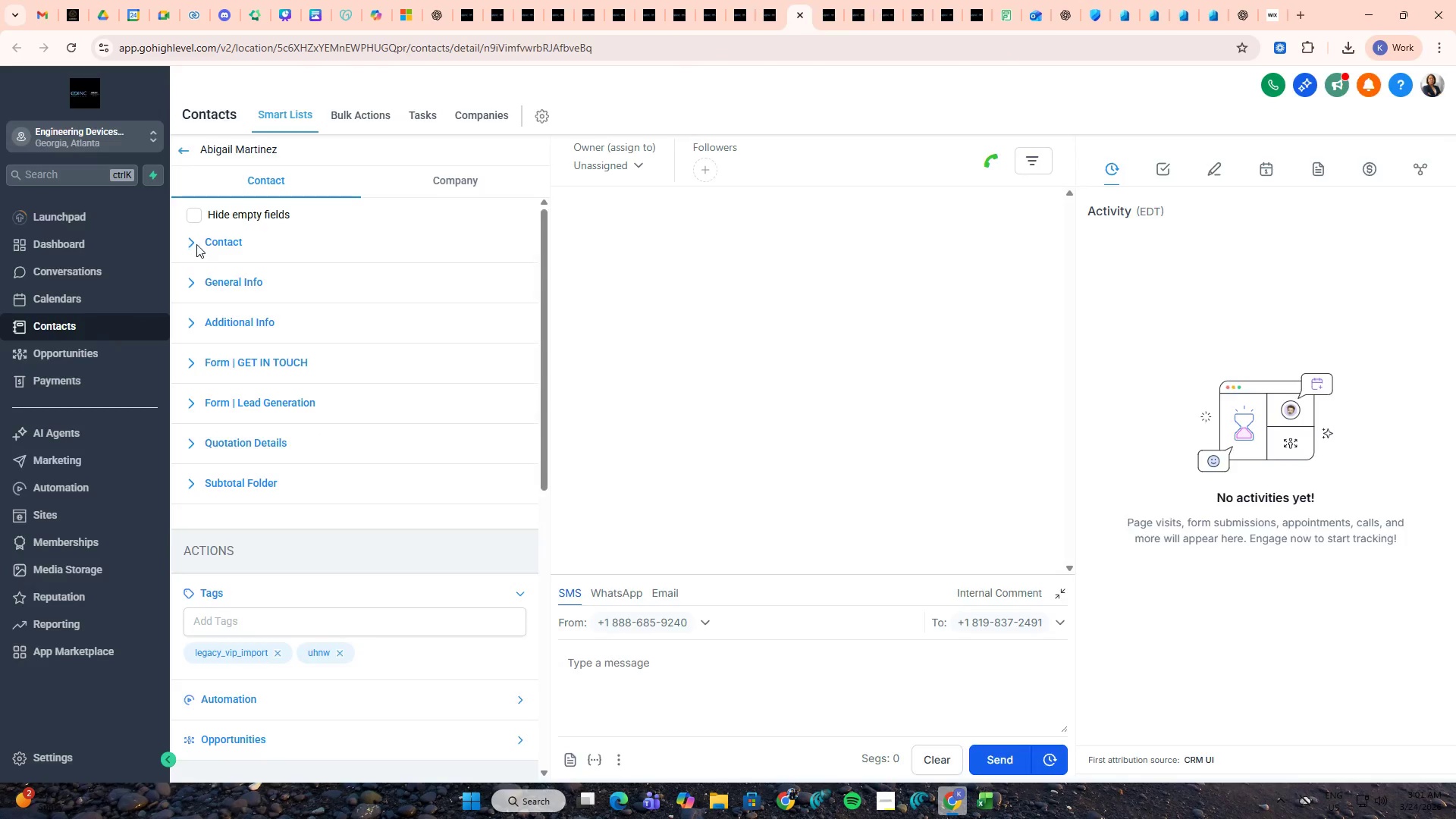 
key(Control+Tab)
 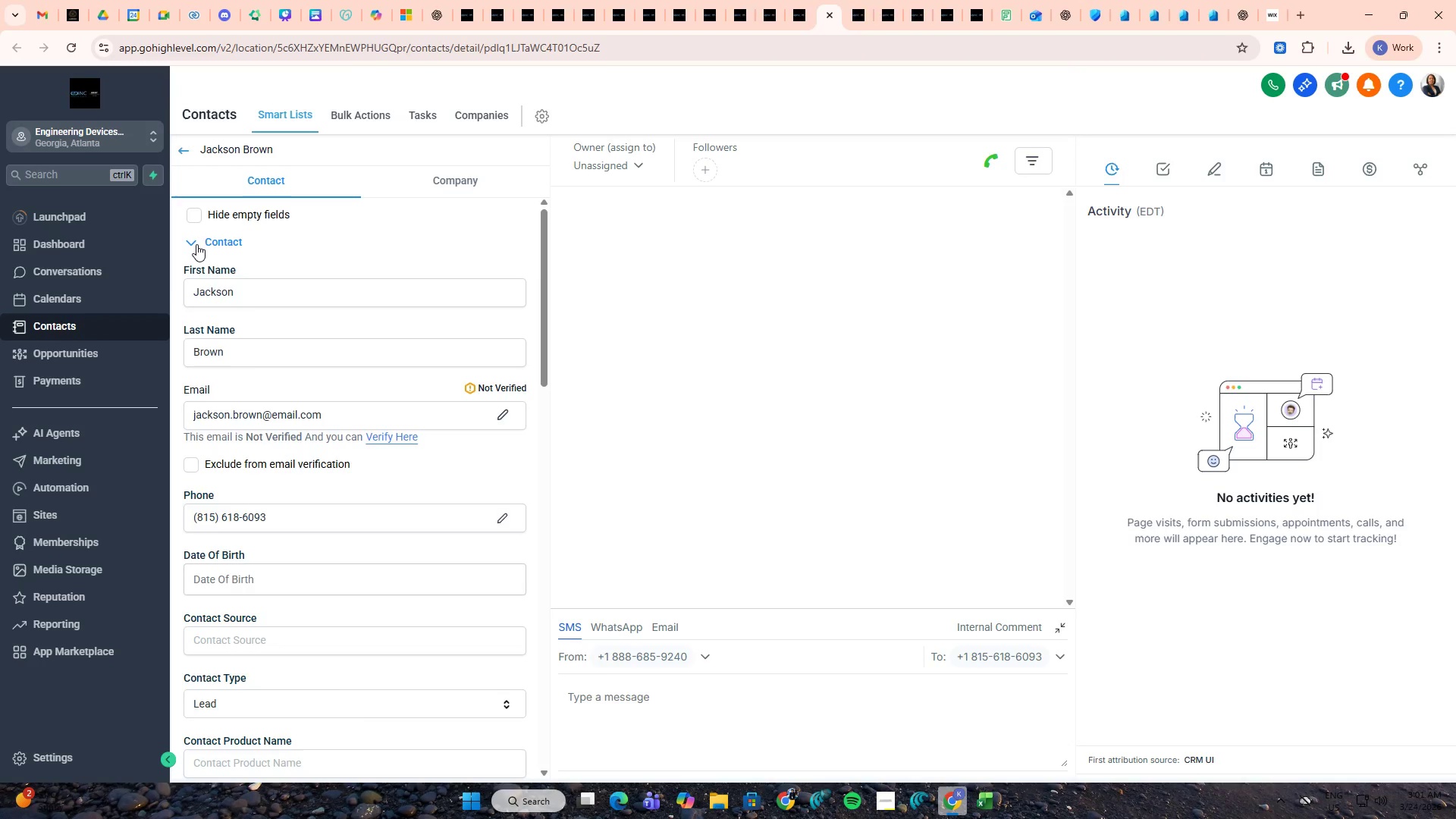 
left_click([196, 244])
 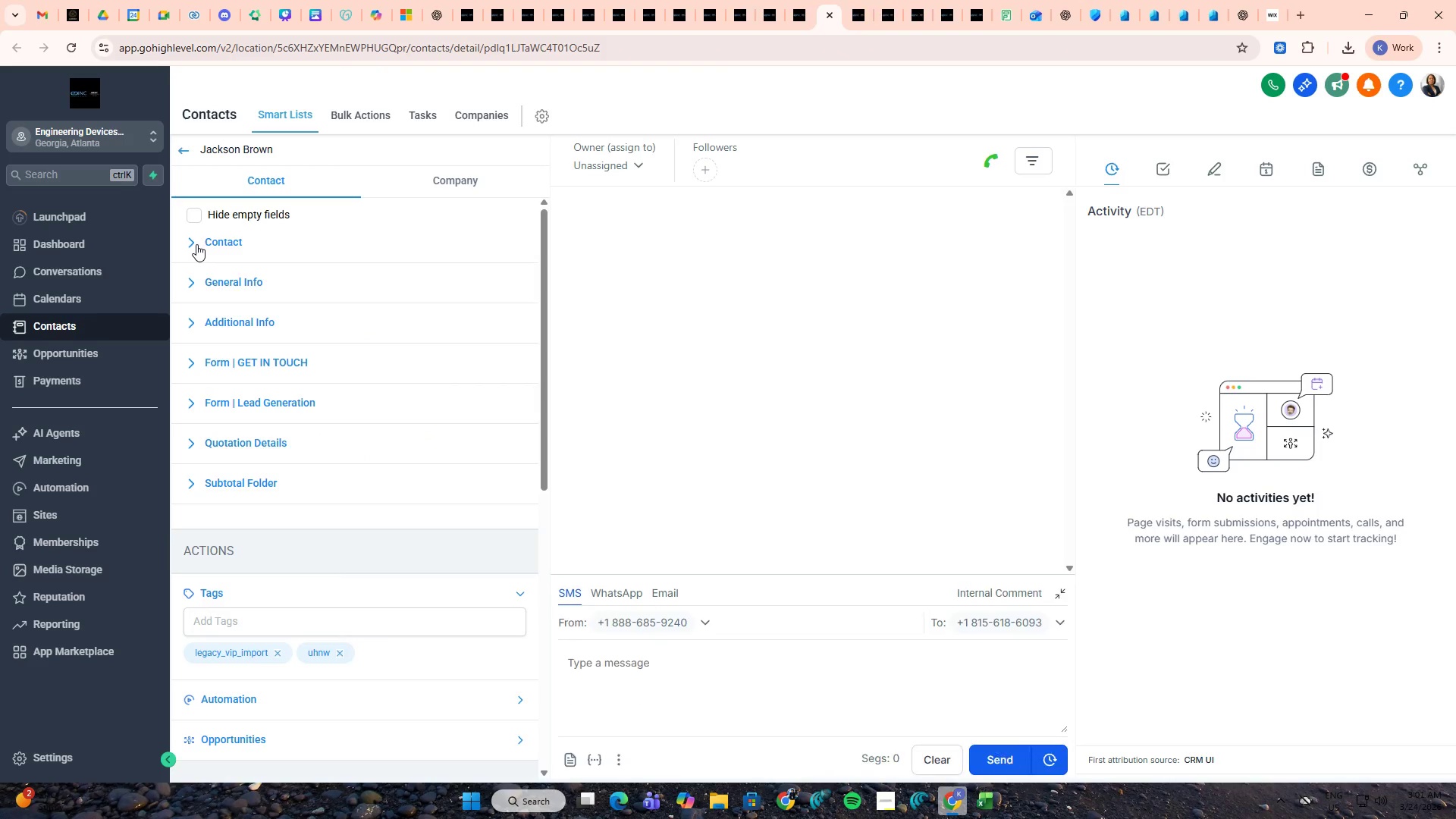 
key(Control+ControlLeft)
 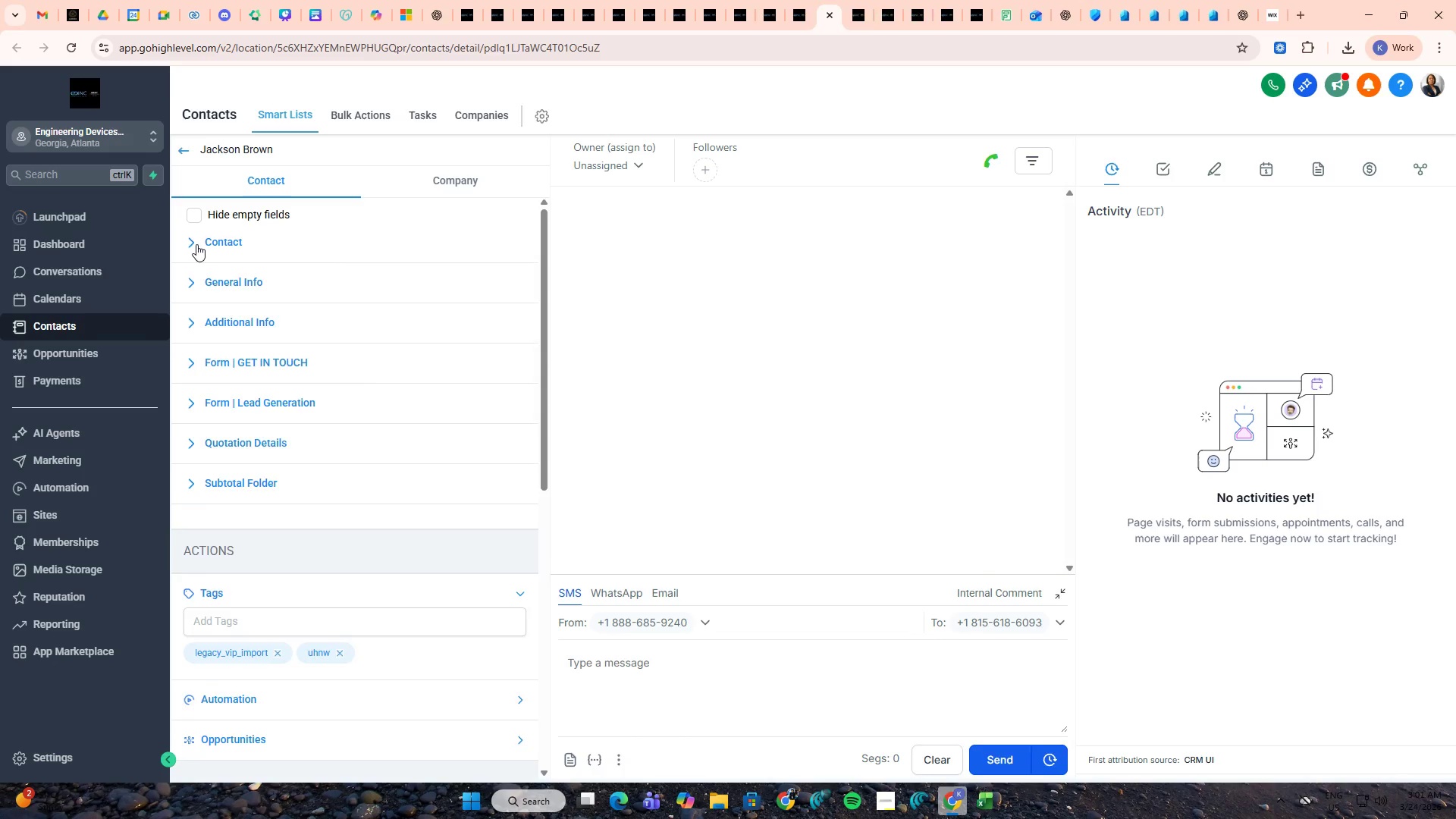 
key(Control+Tab)
 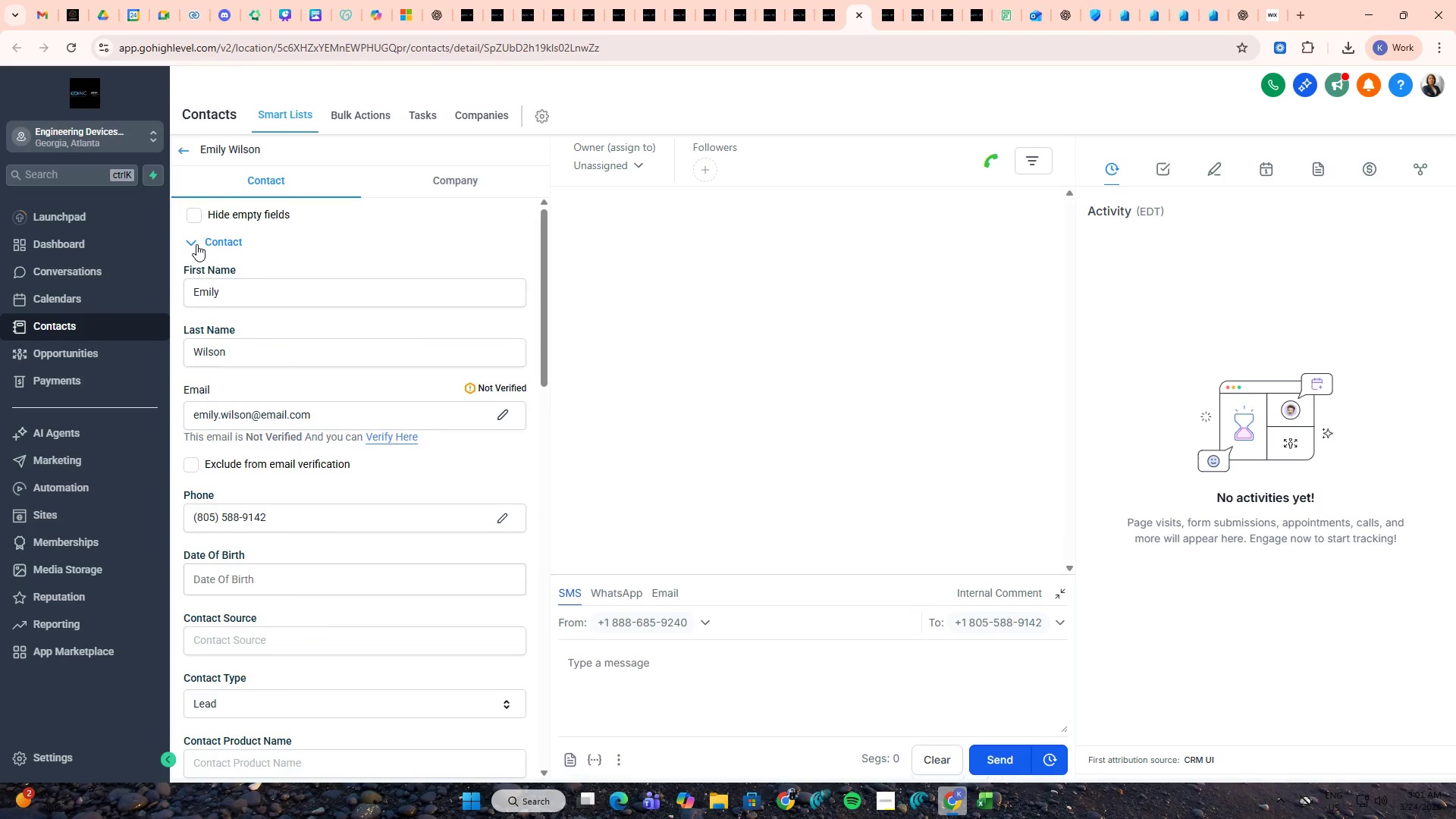 
left_click([196, 244])
 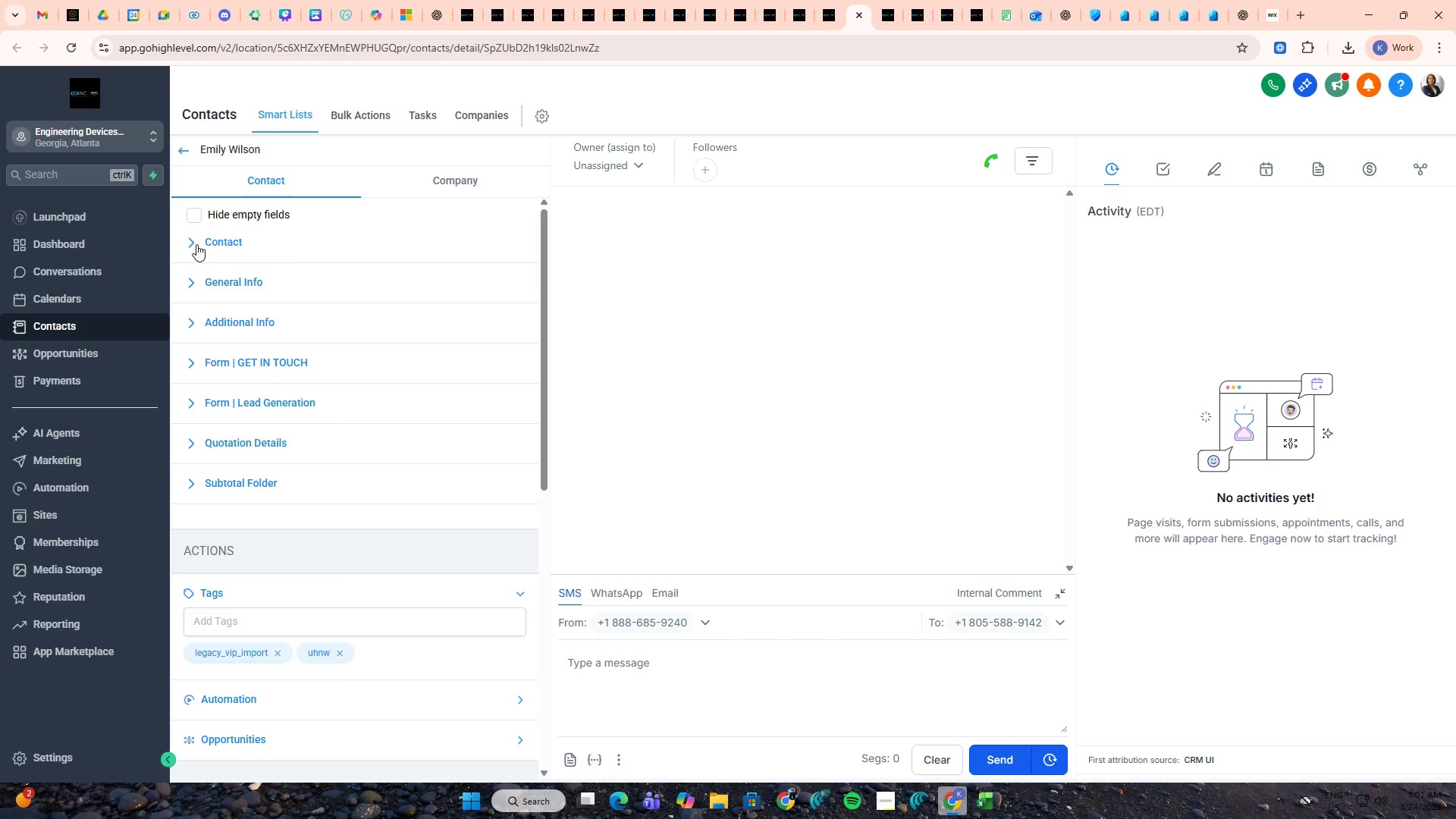 
key(Control+ControlLeft)
 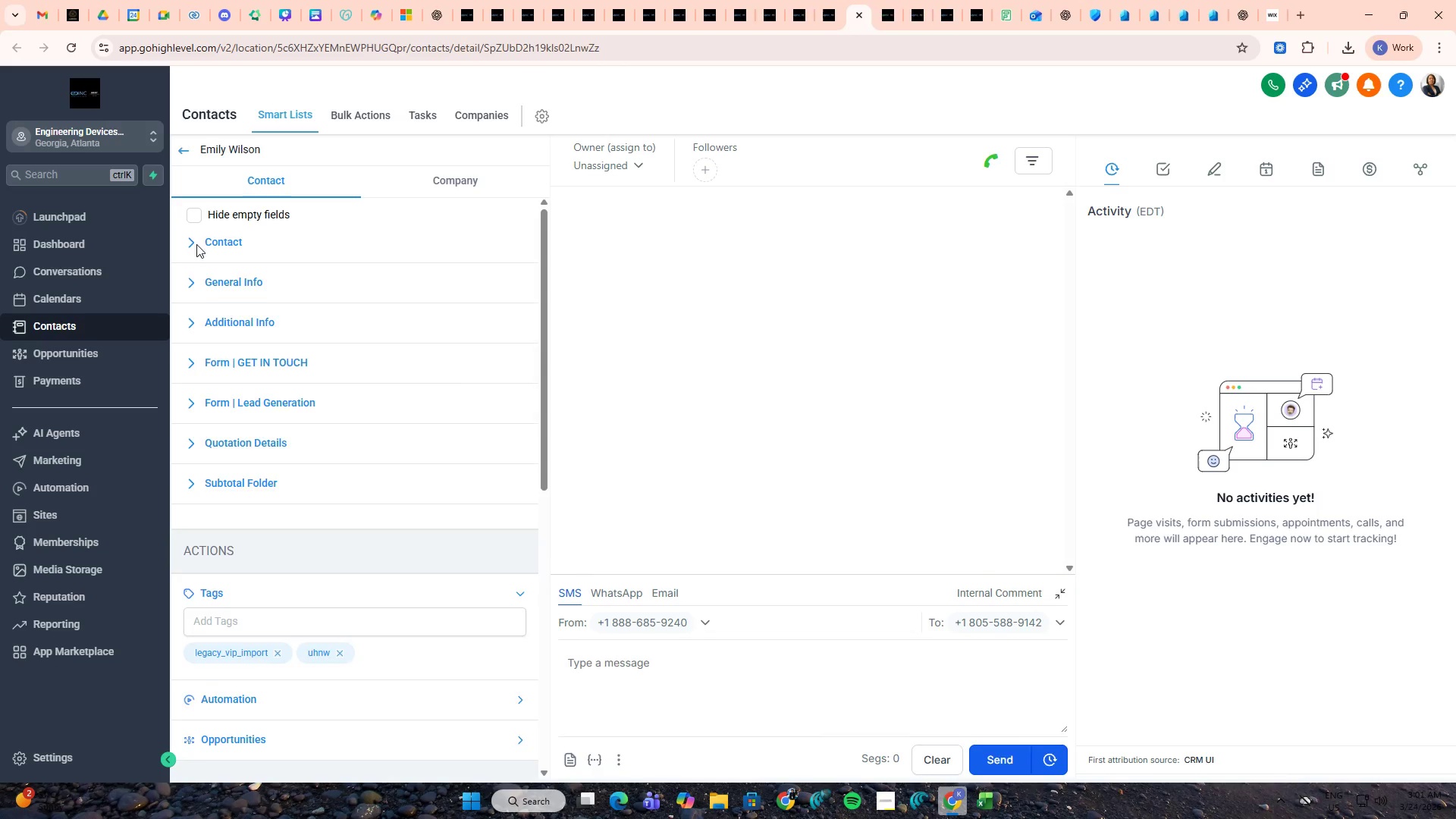 
key(Control+Tab)
 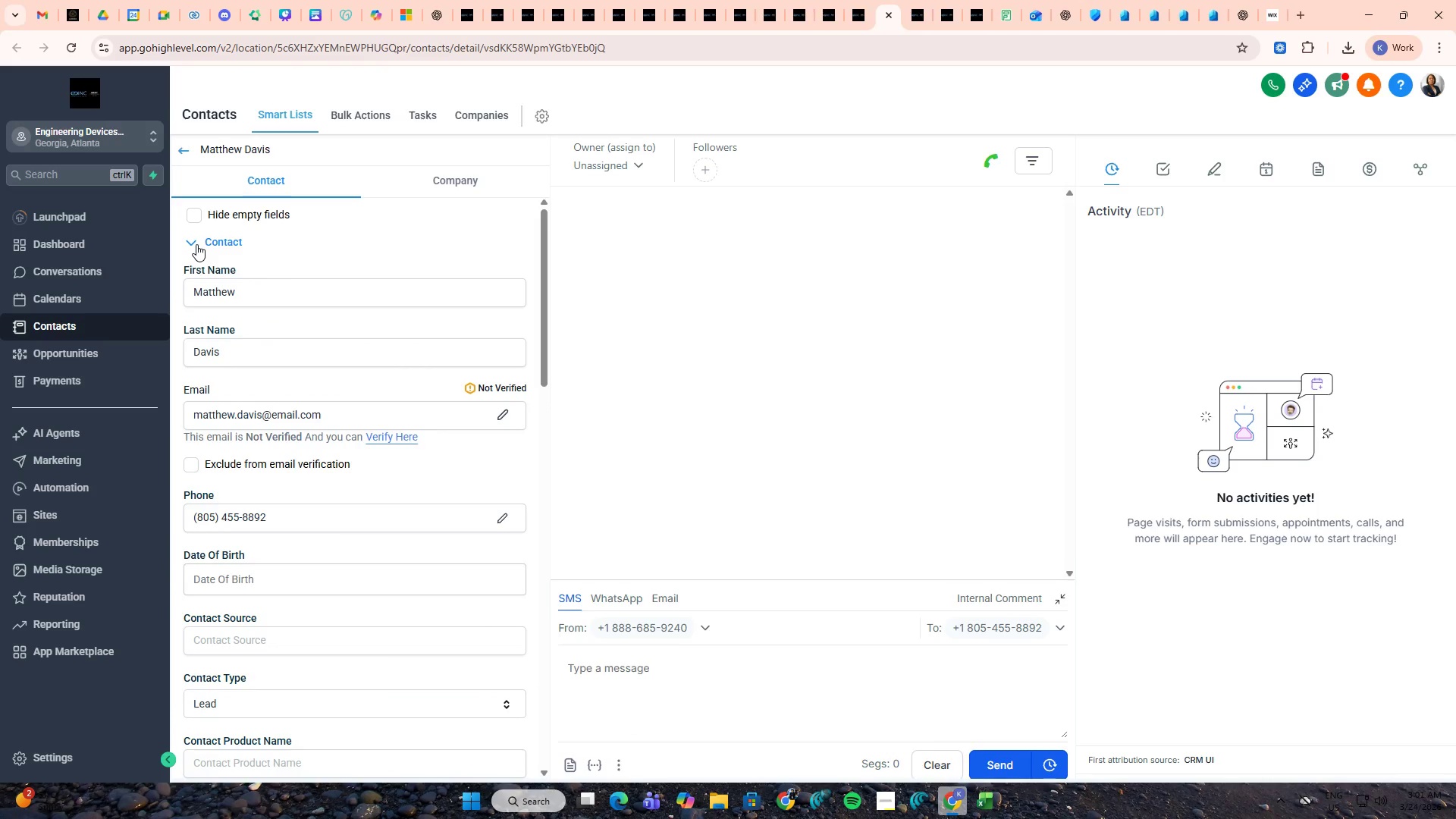 
left_click([196, 244])
 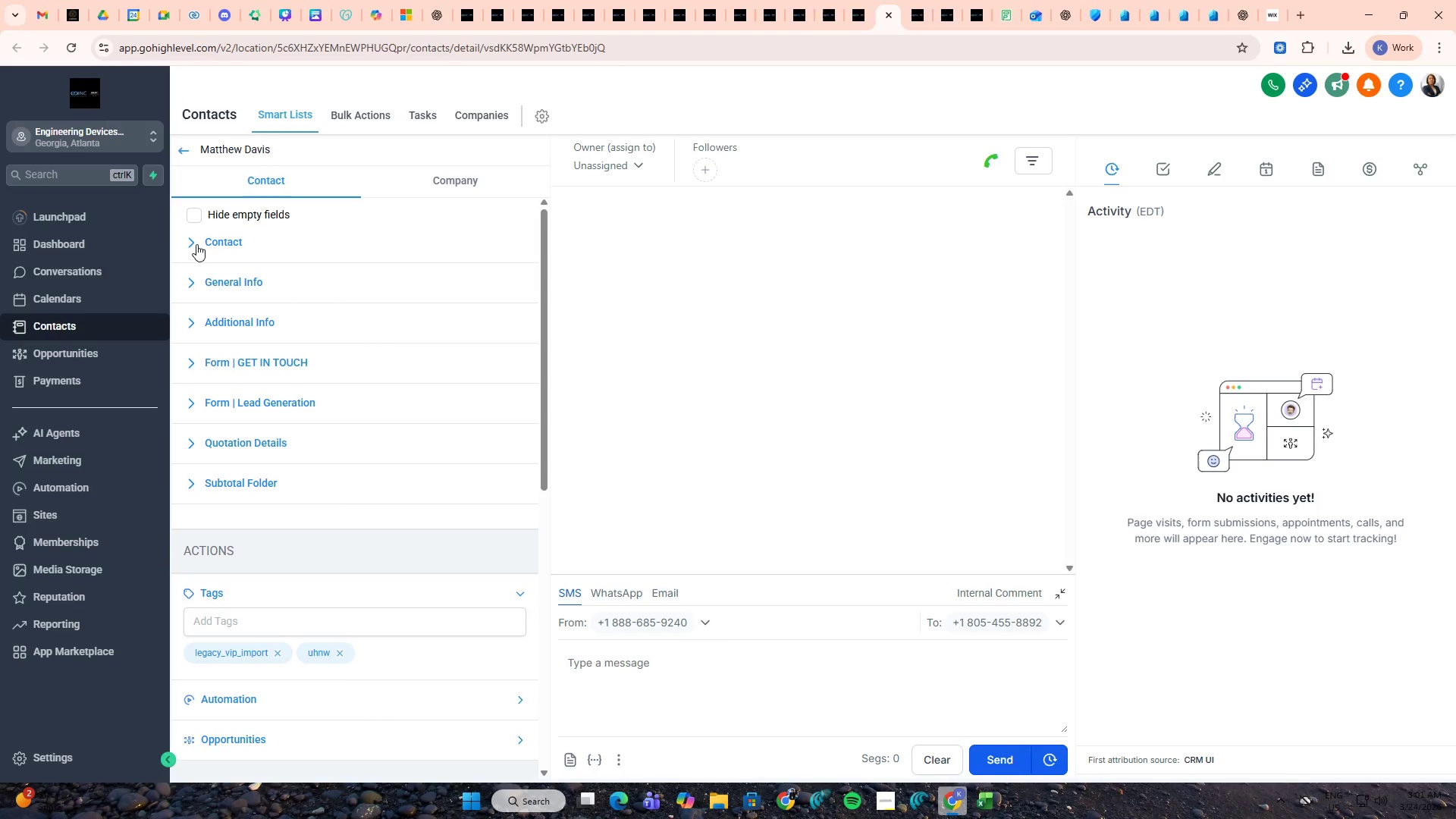 
key(Control+ControlLeft)
 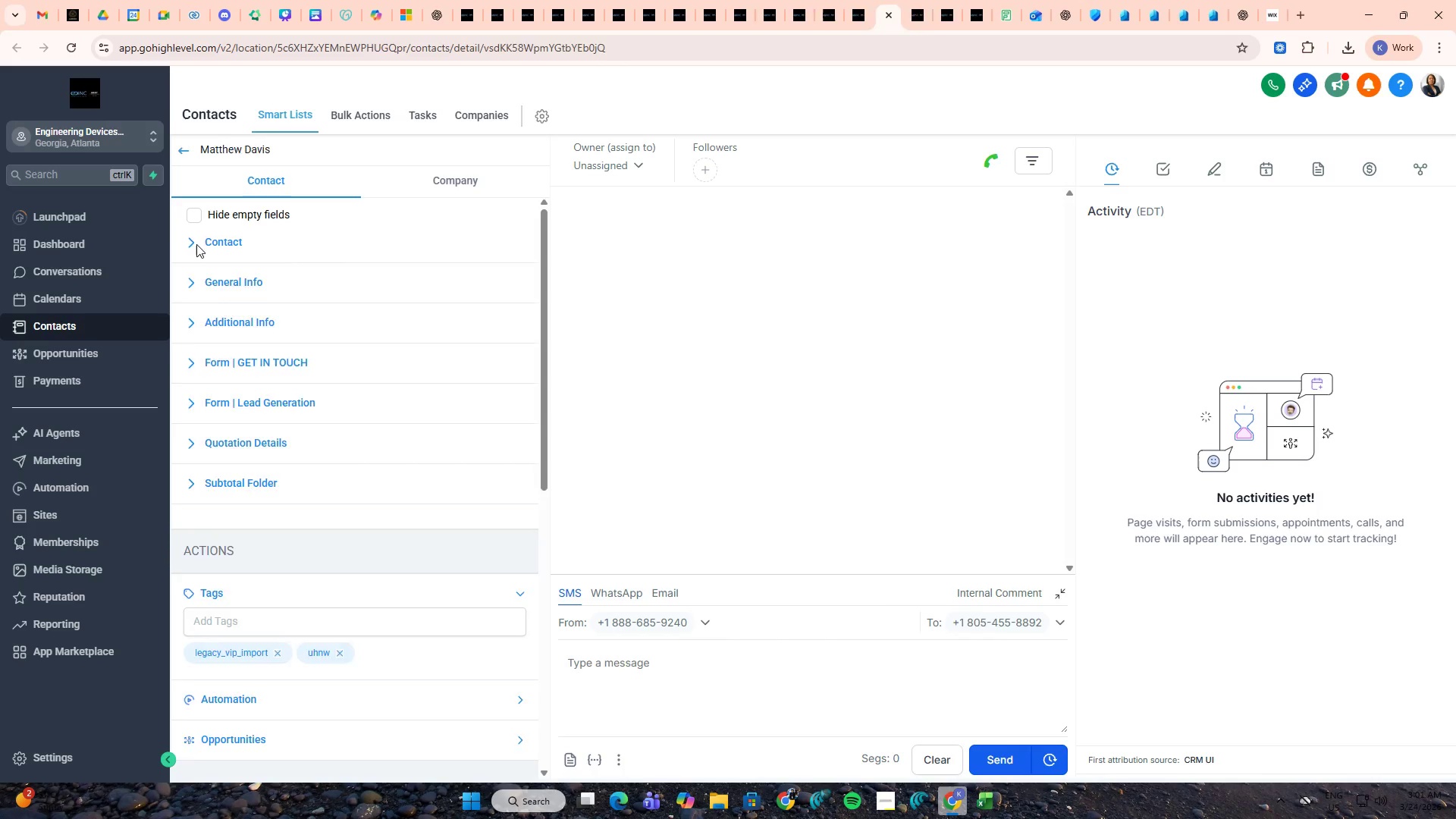 
key(Control+Tab)
 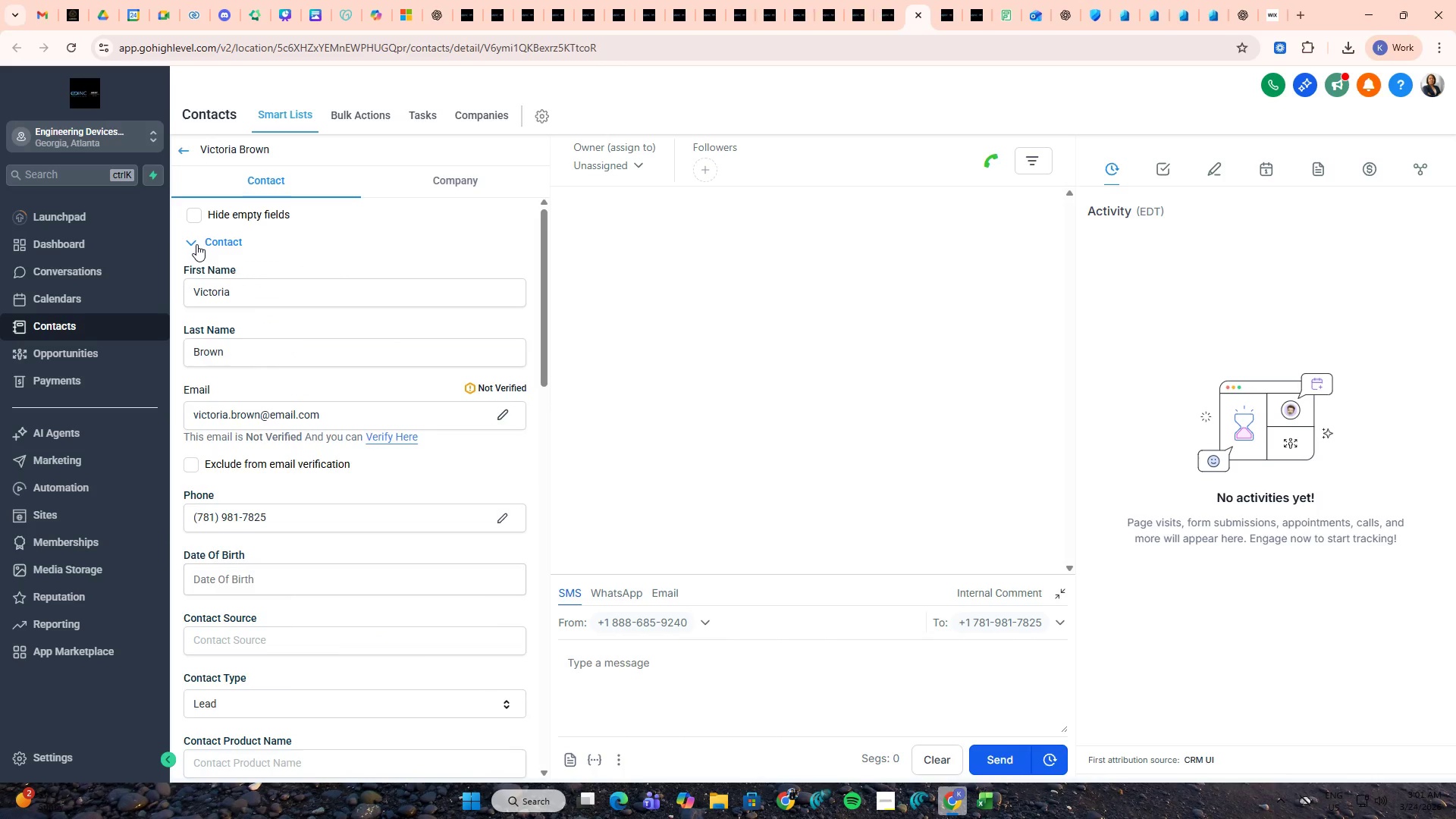 
left_click([196, 244])
 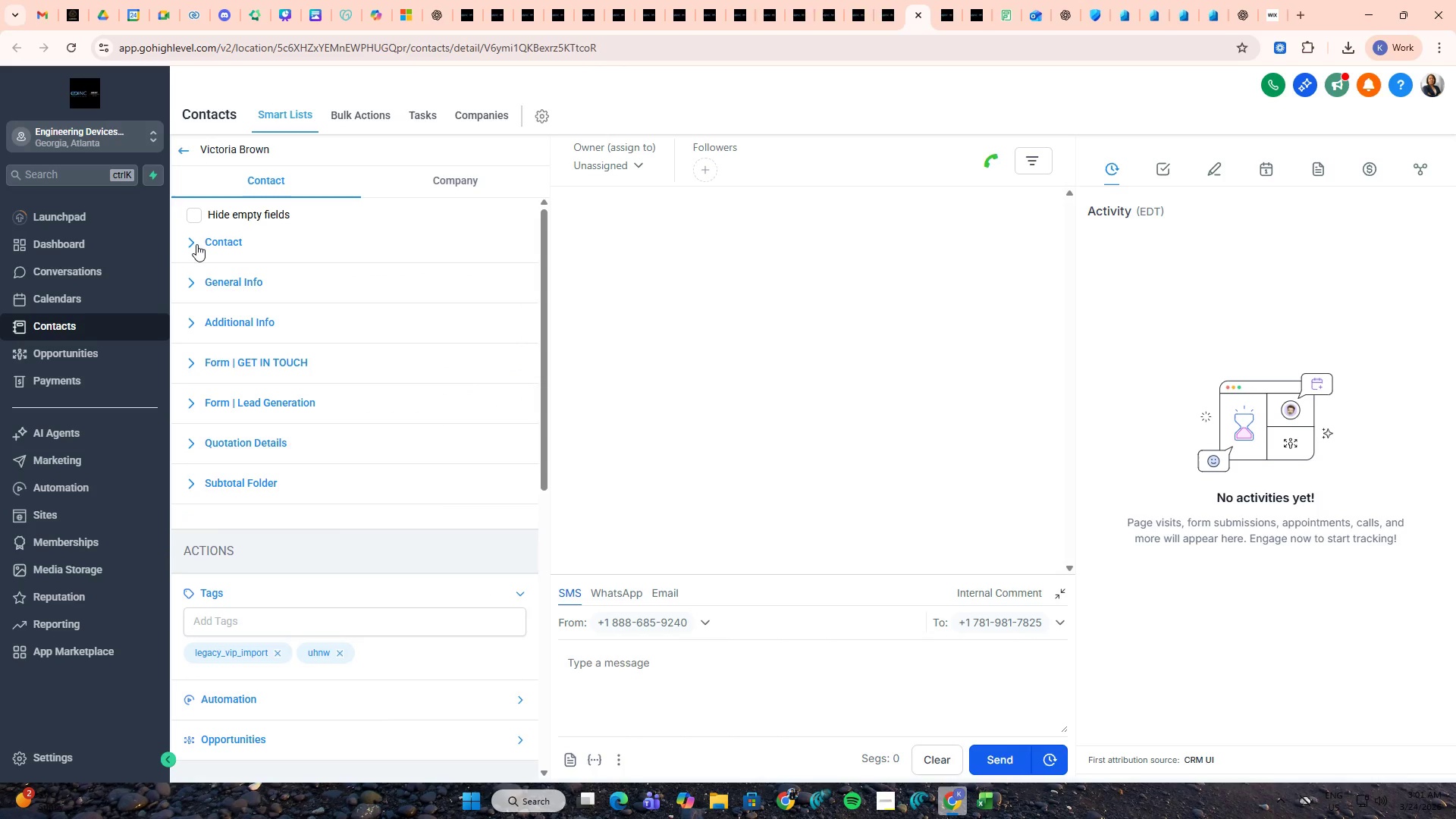 
key(Control+ControlLeft)
 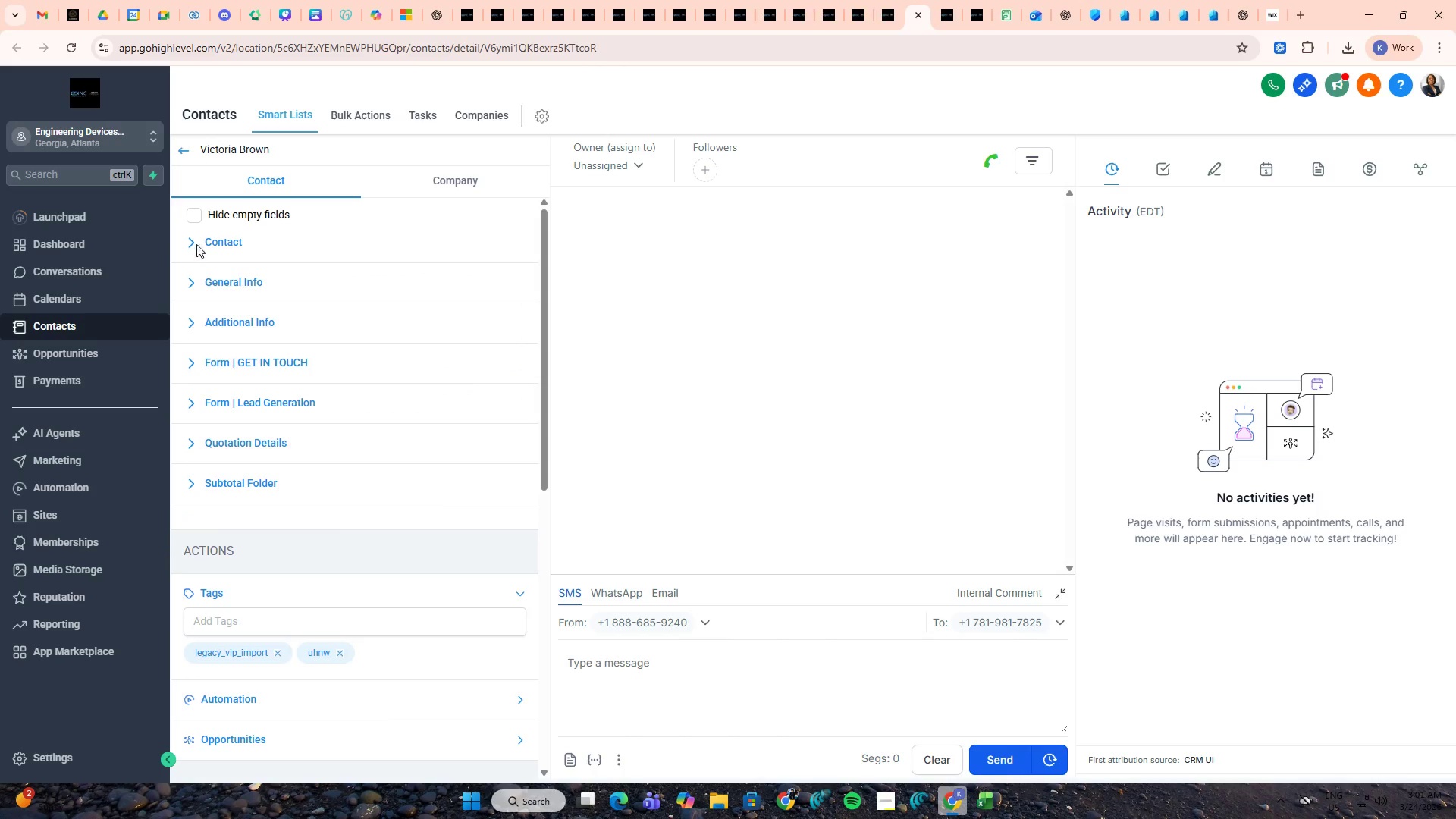 
key(Control+Tab)
 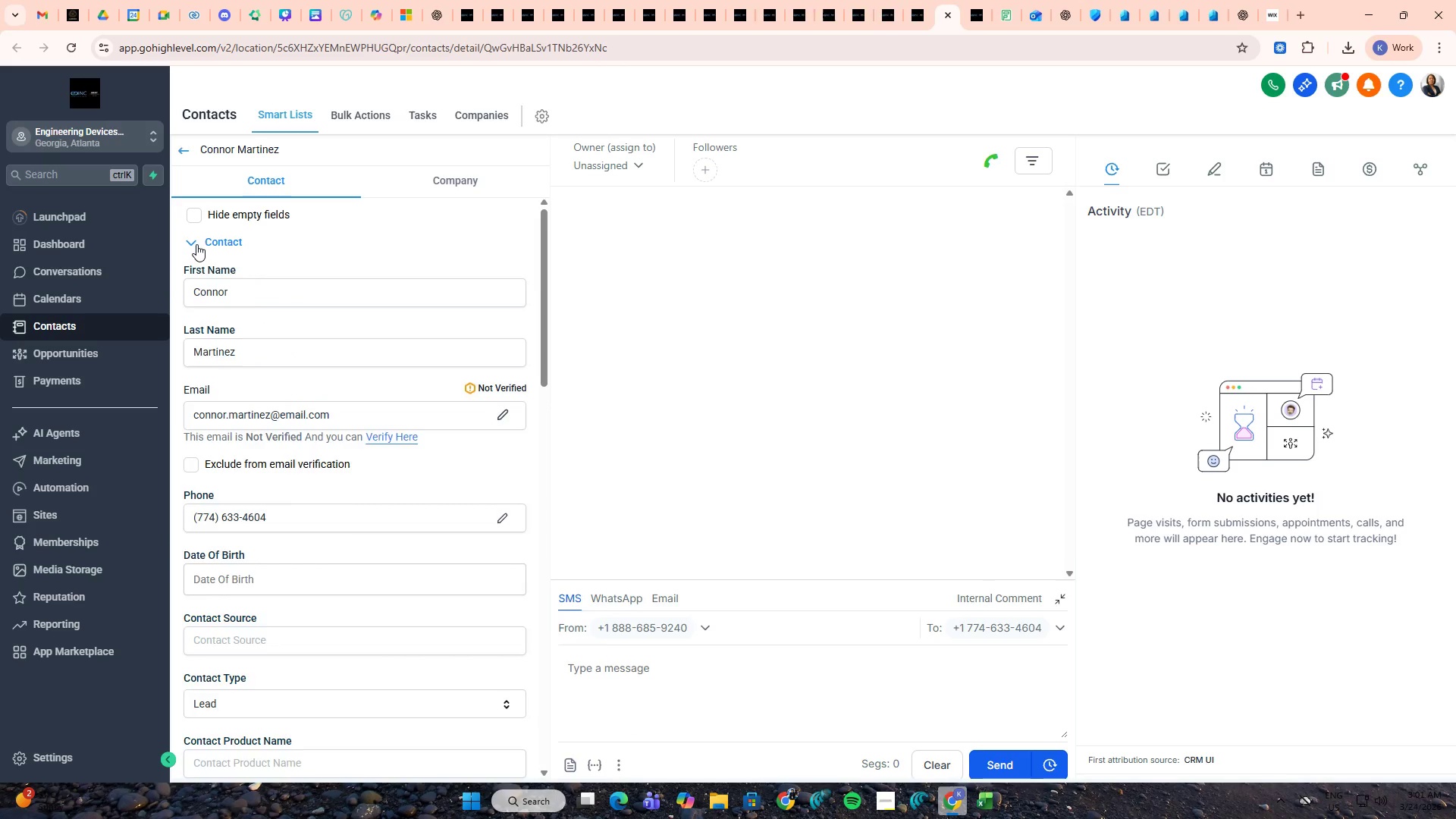 
left_click([196, 244])
 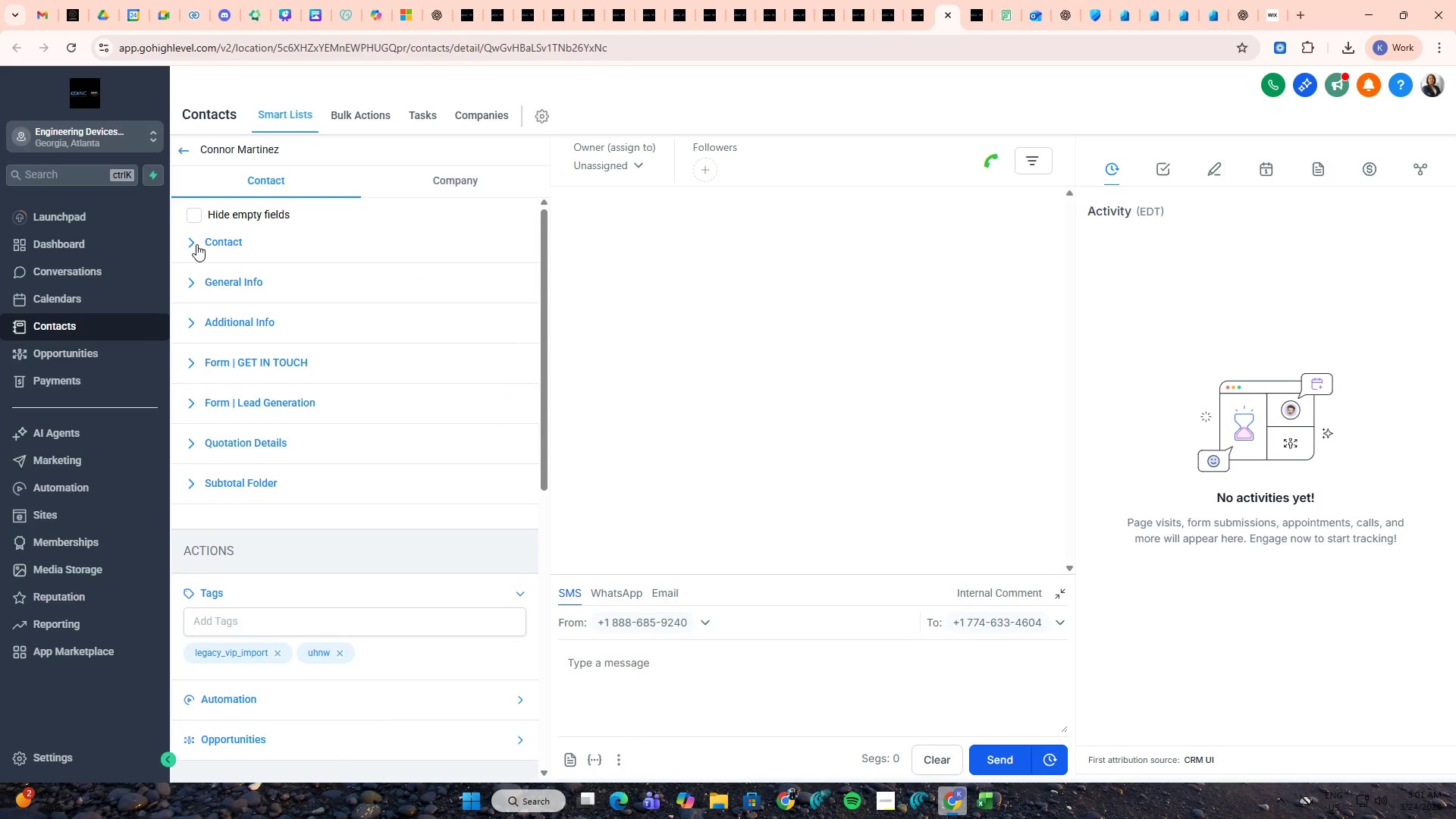 
key(Control+ControlLeft)
 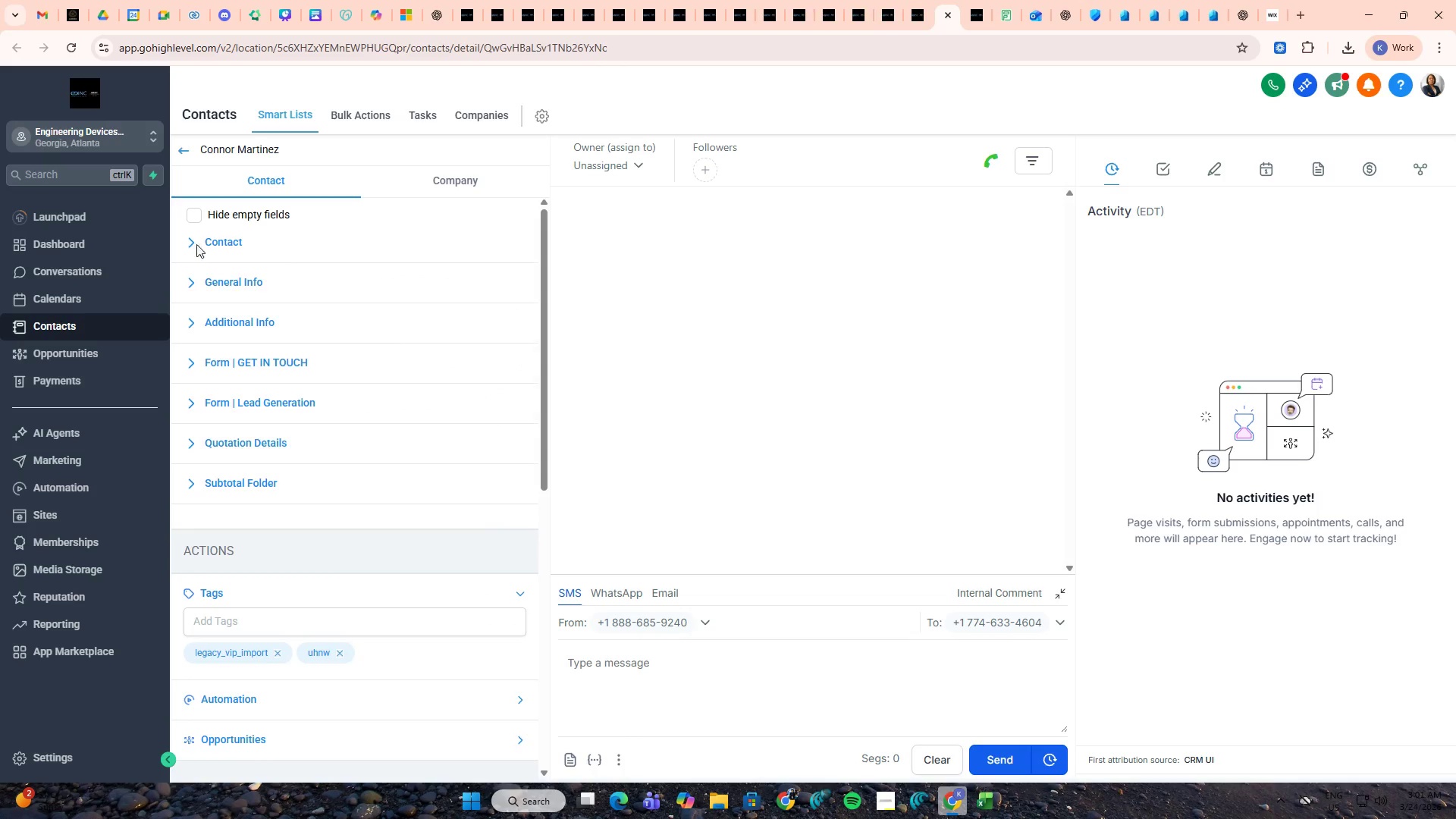 
key(Control+Tab)
 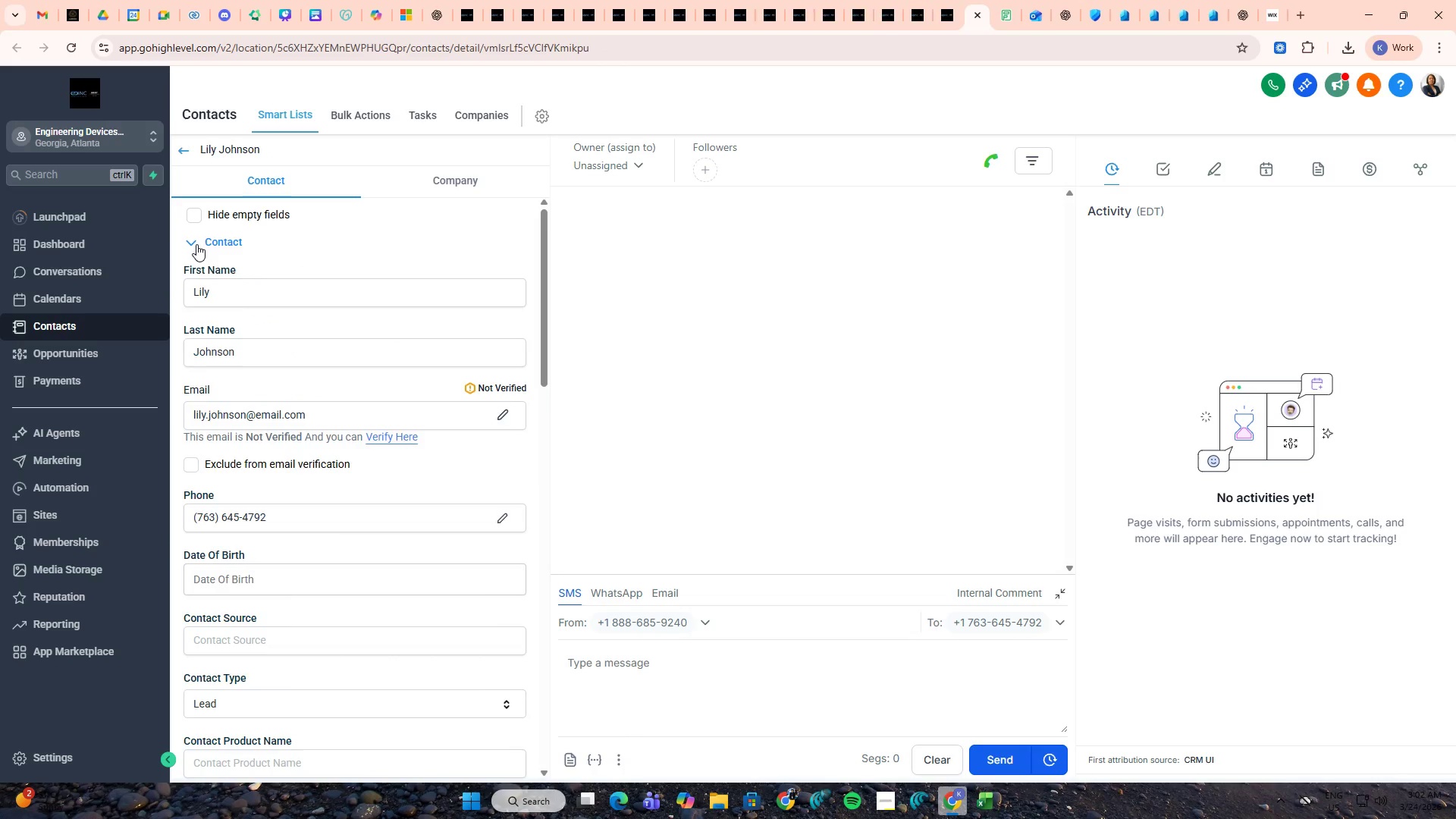 
left_click([196, 244])
 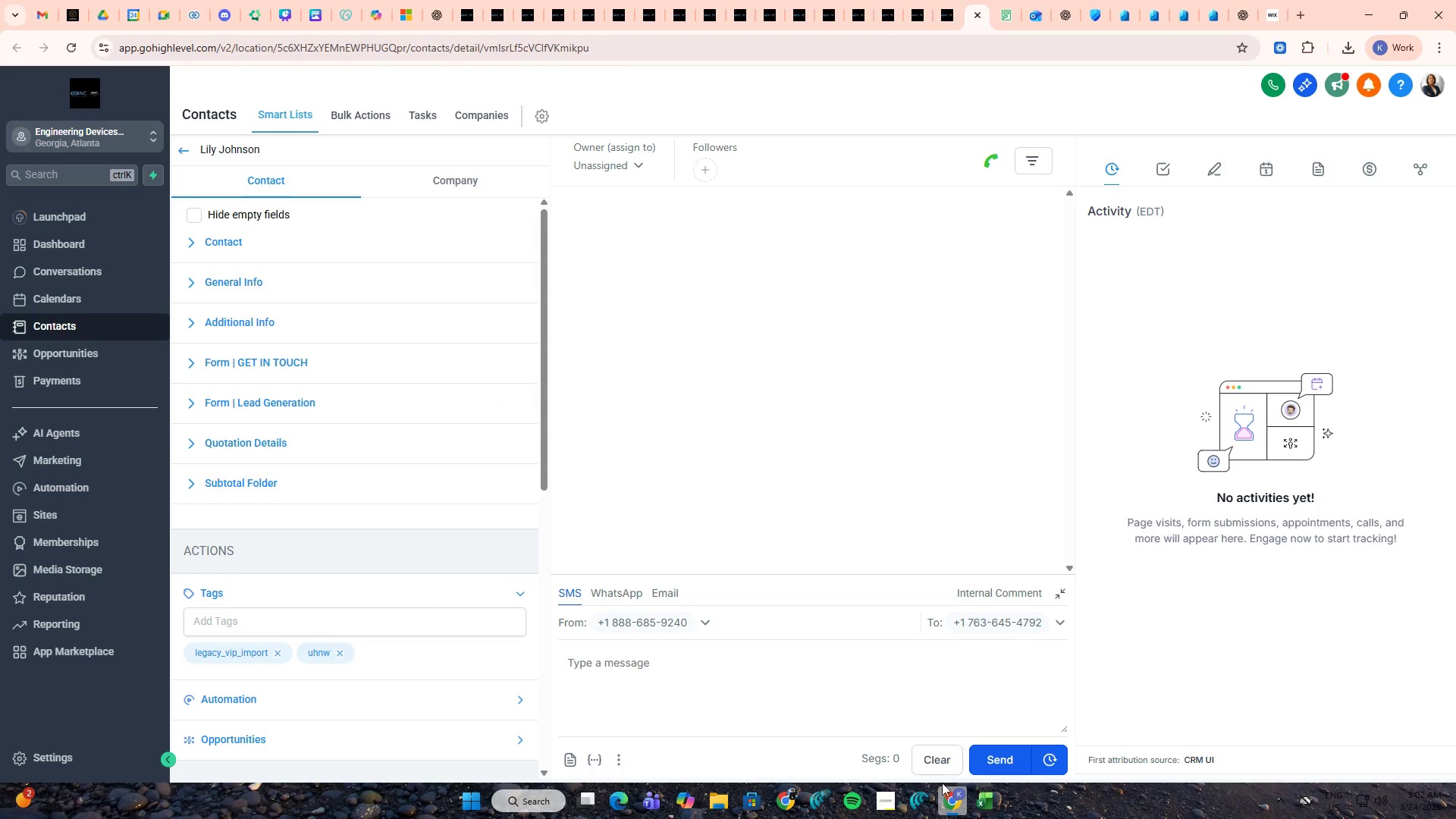 
left_click([1025, 738])
 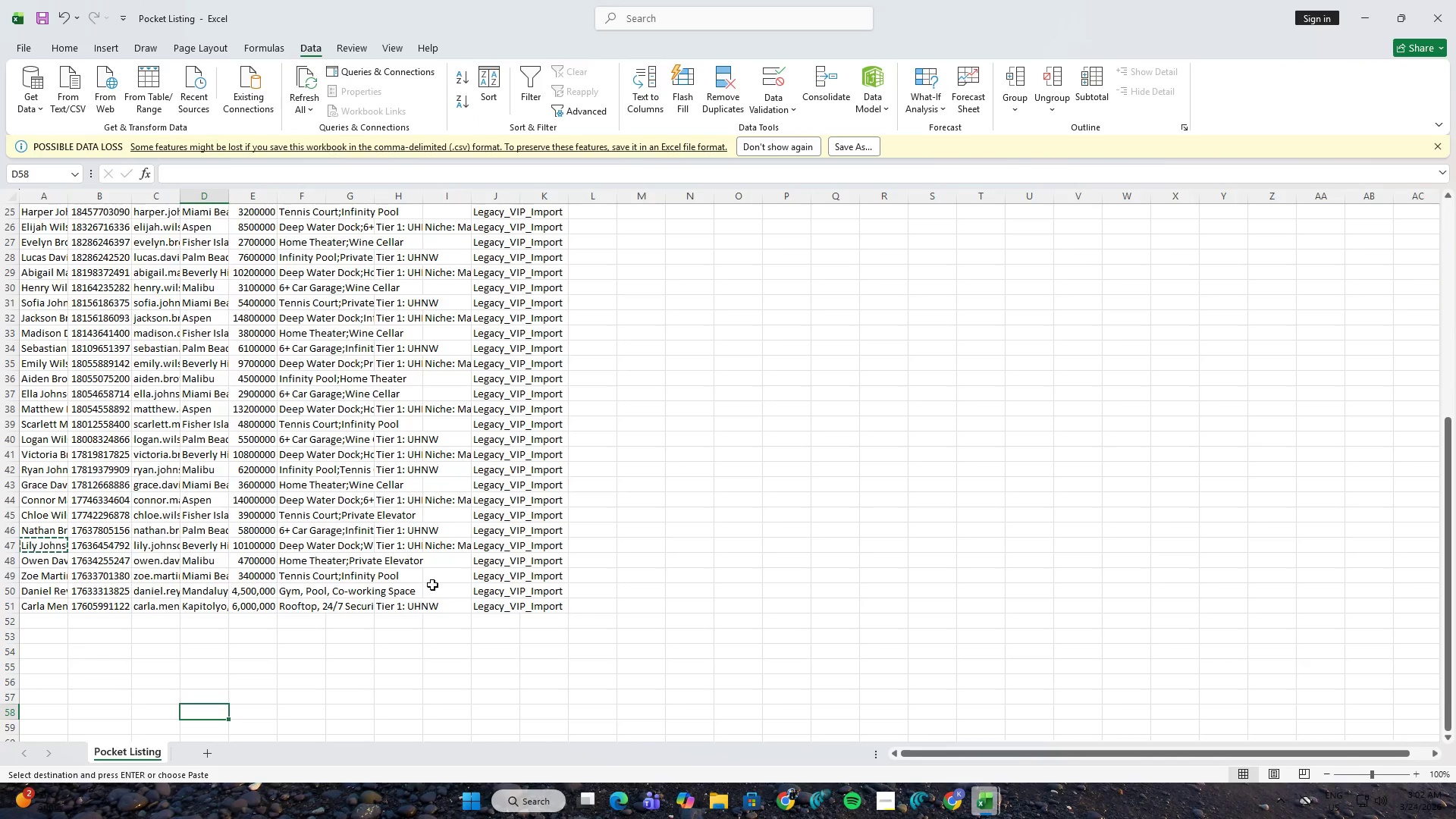 
left_click([447, 542])
 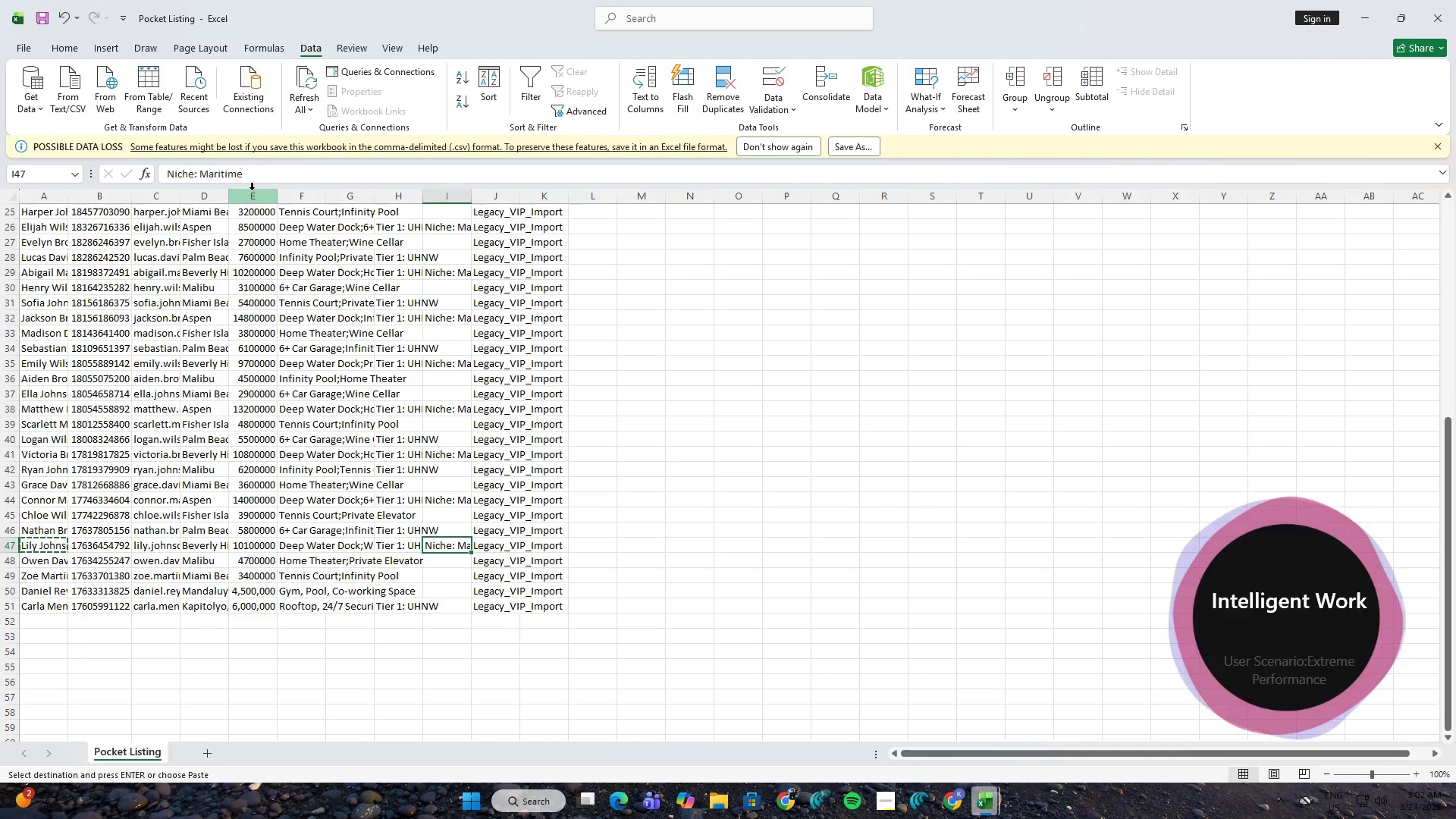 
left_click_drag(start_coordinate=[262, 180], to_coordinate=[200, 177])
 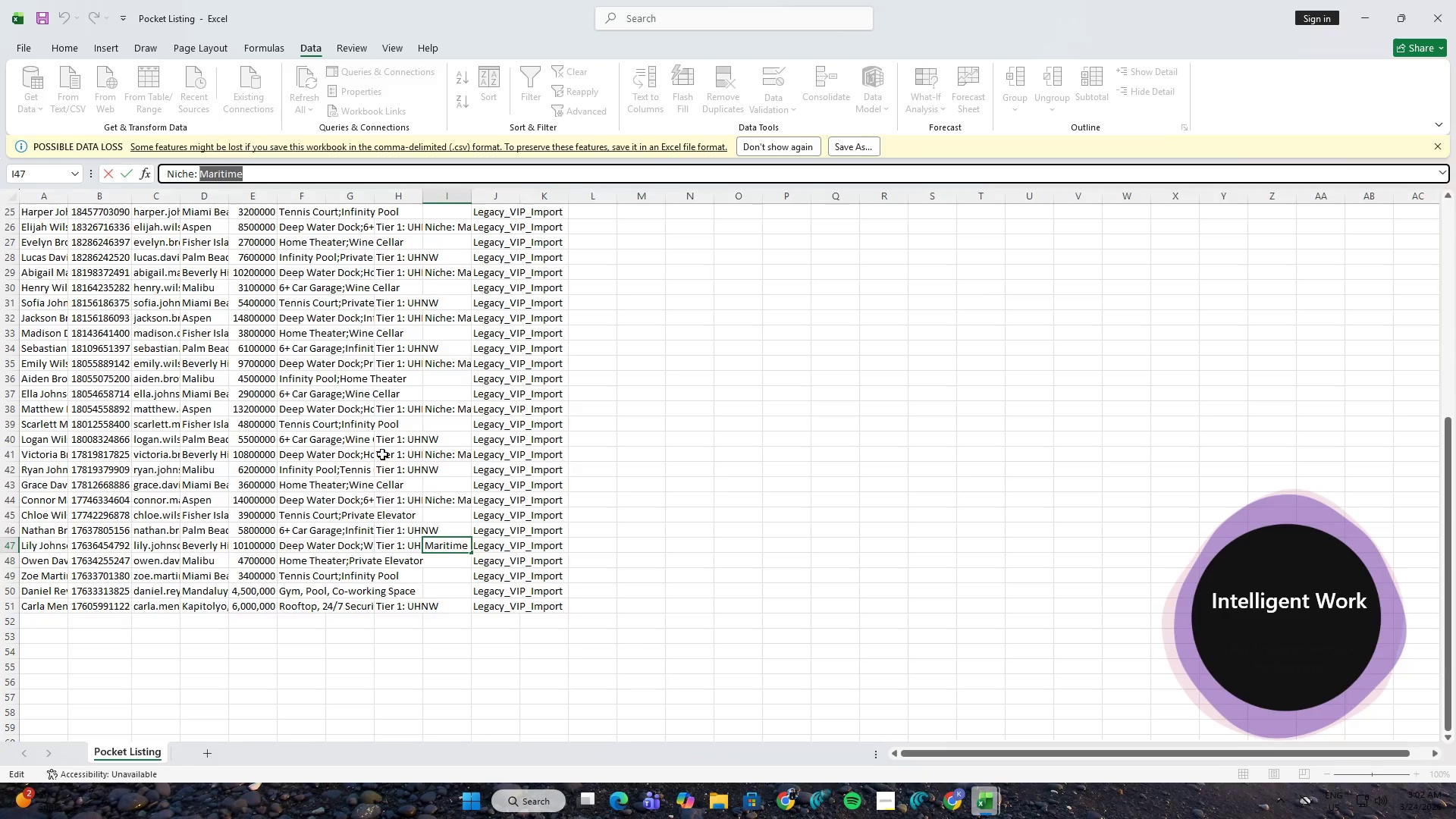 
key(Control+ControlLeft)
 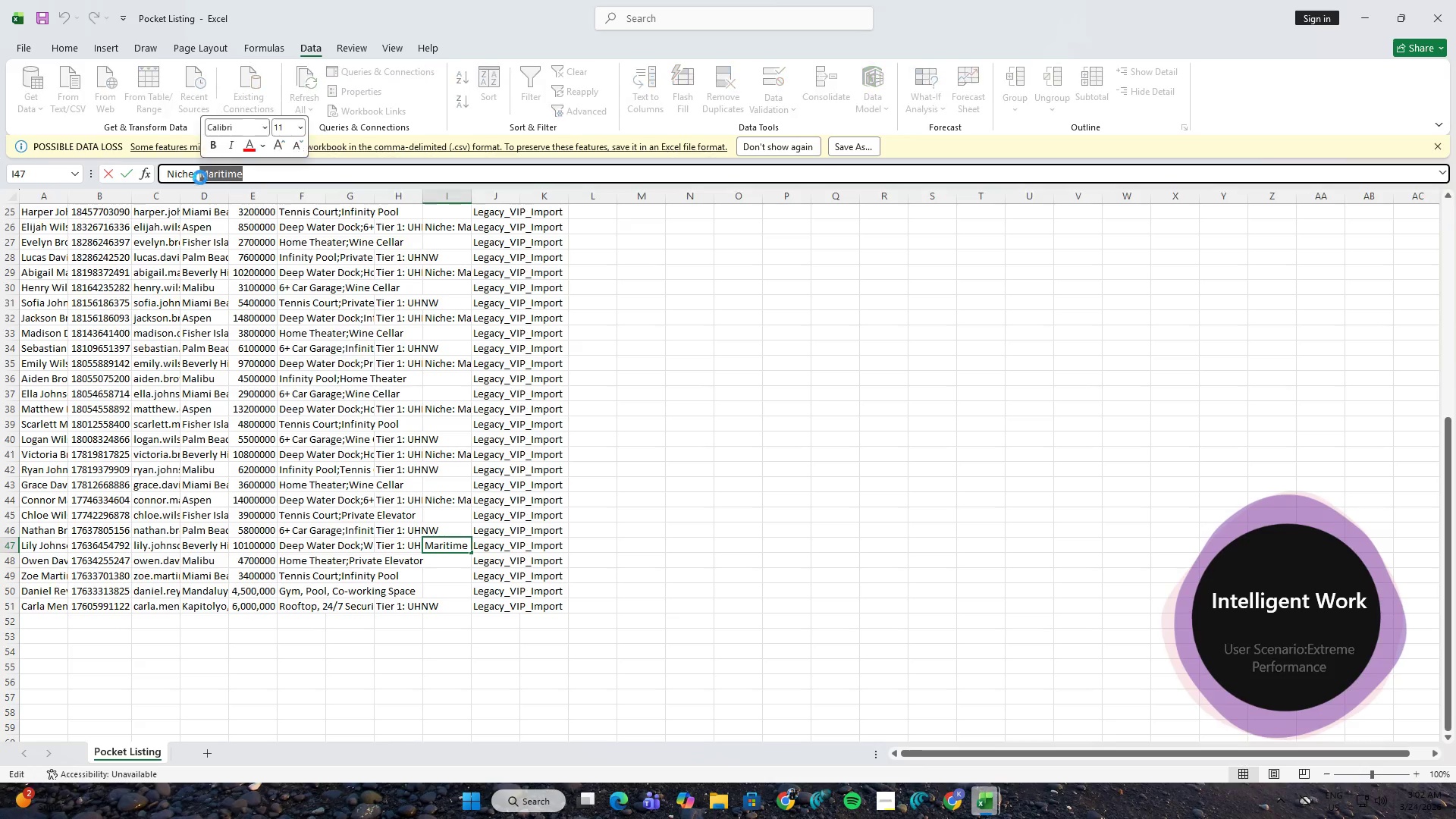 
key(Control+C)
 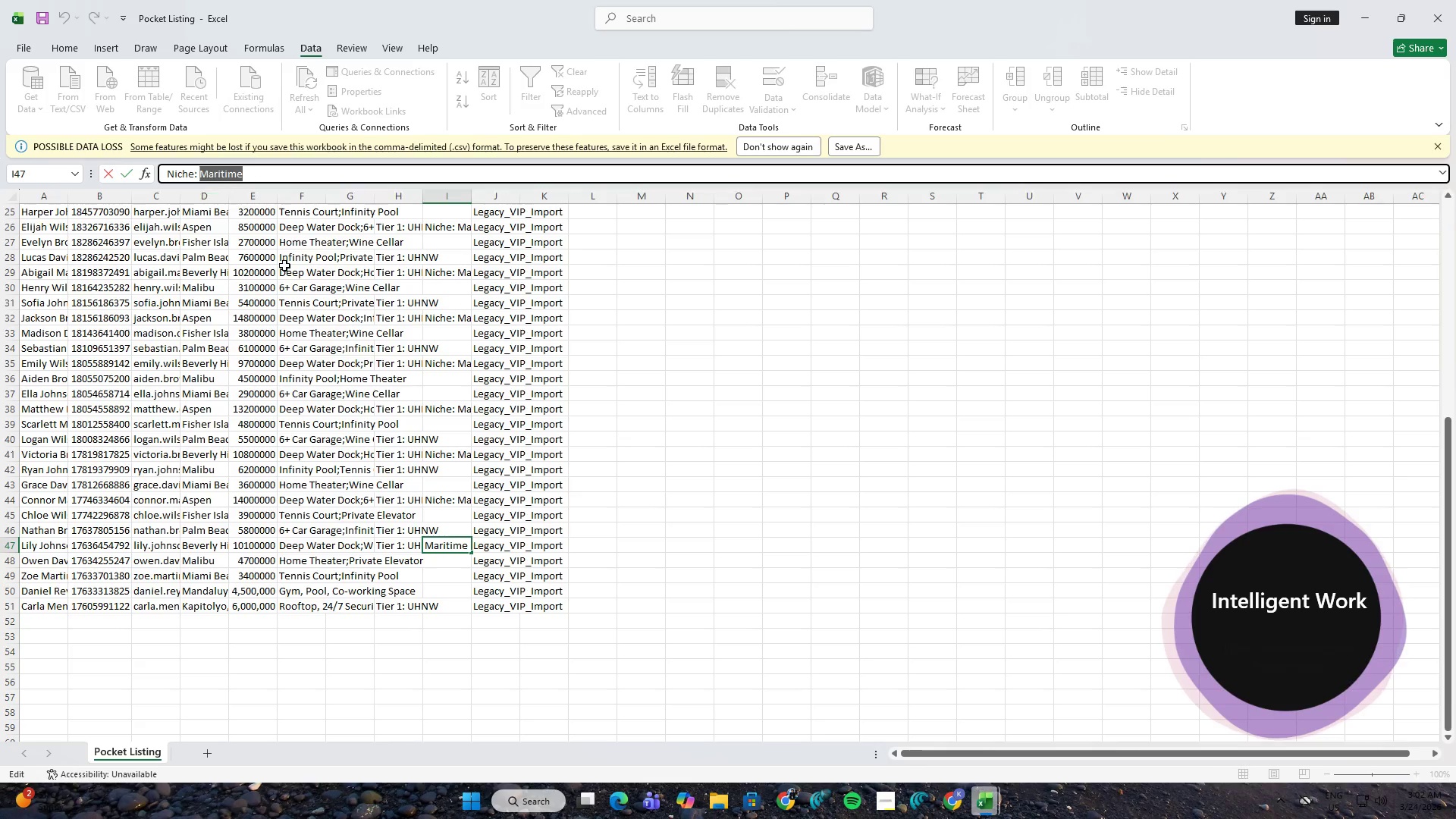 
key(Alt+AltLeft)
 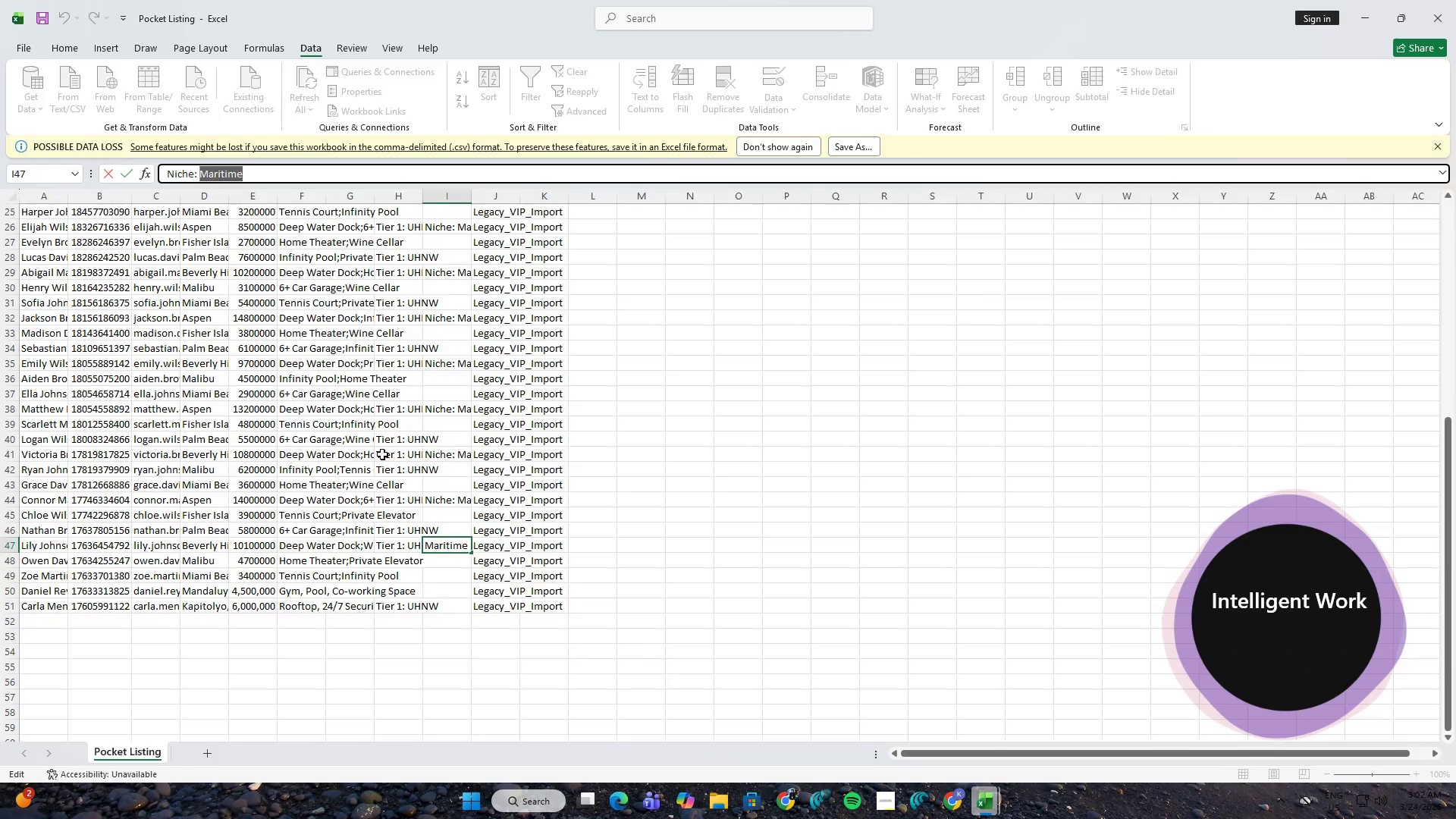 
key(Alt+Tab)
 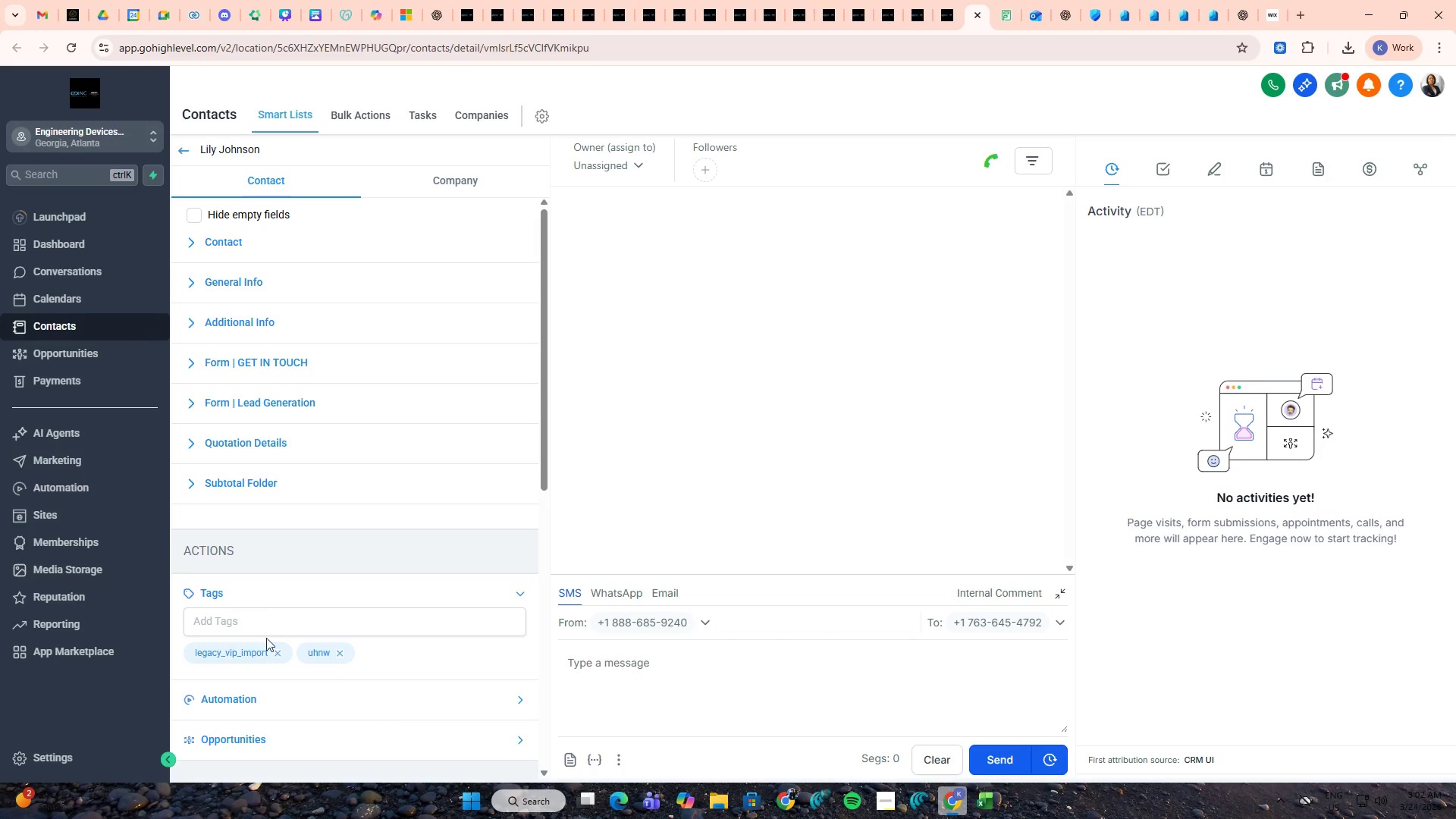 
left_click([262, 617])
 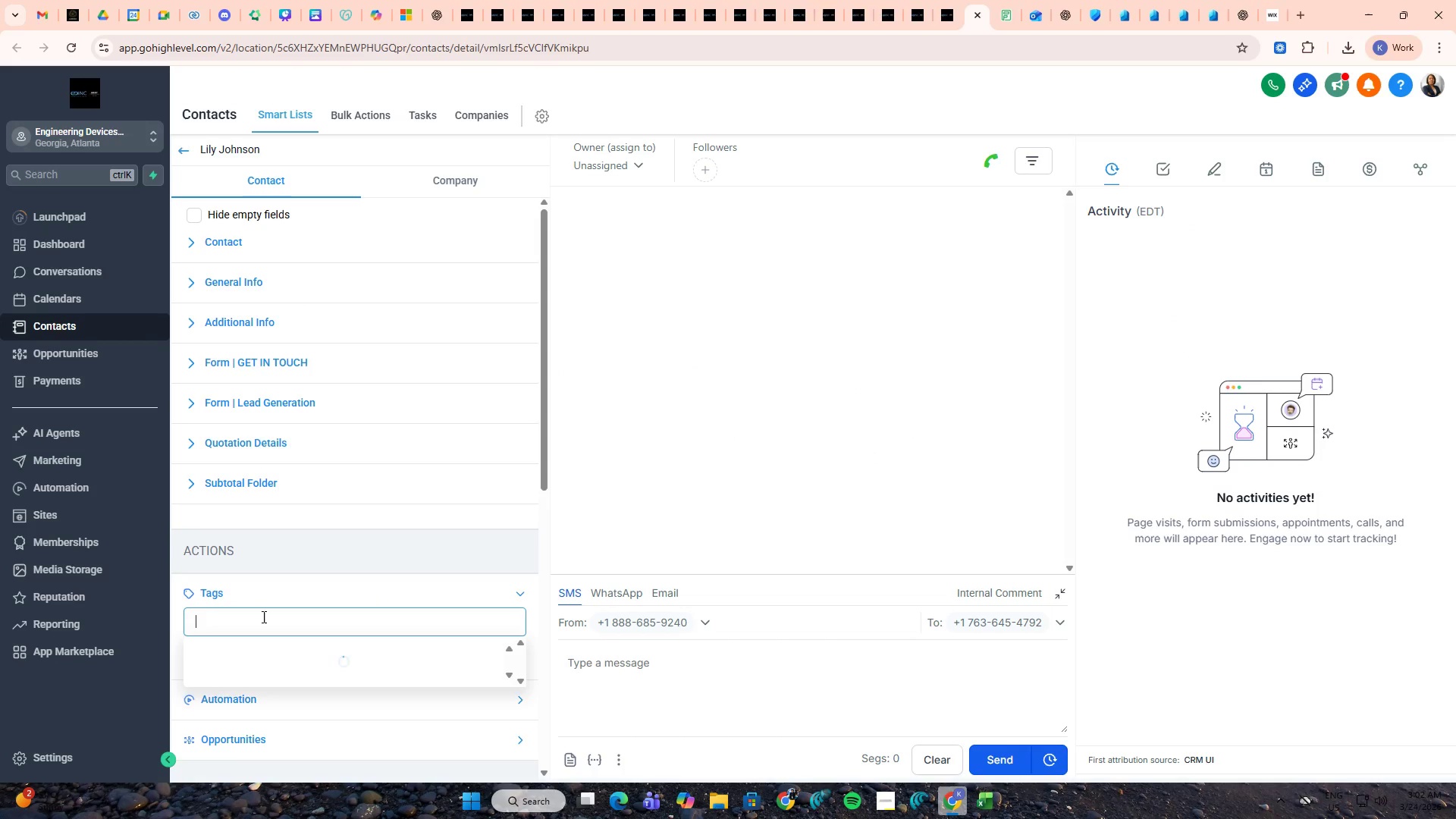 
key(Control+ControlLeft)
 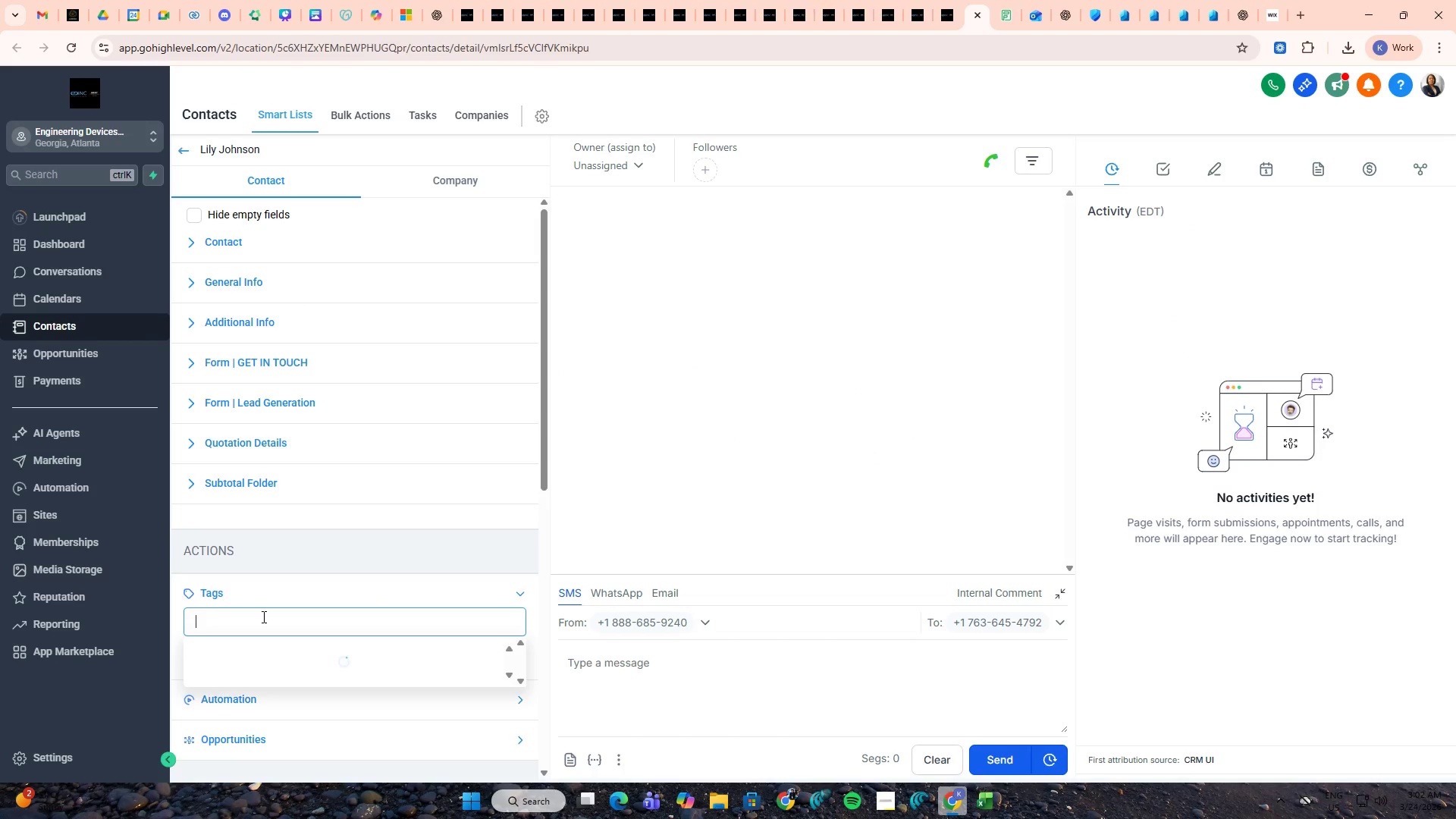 
key(Control+V)
 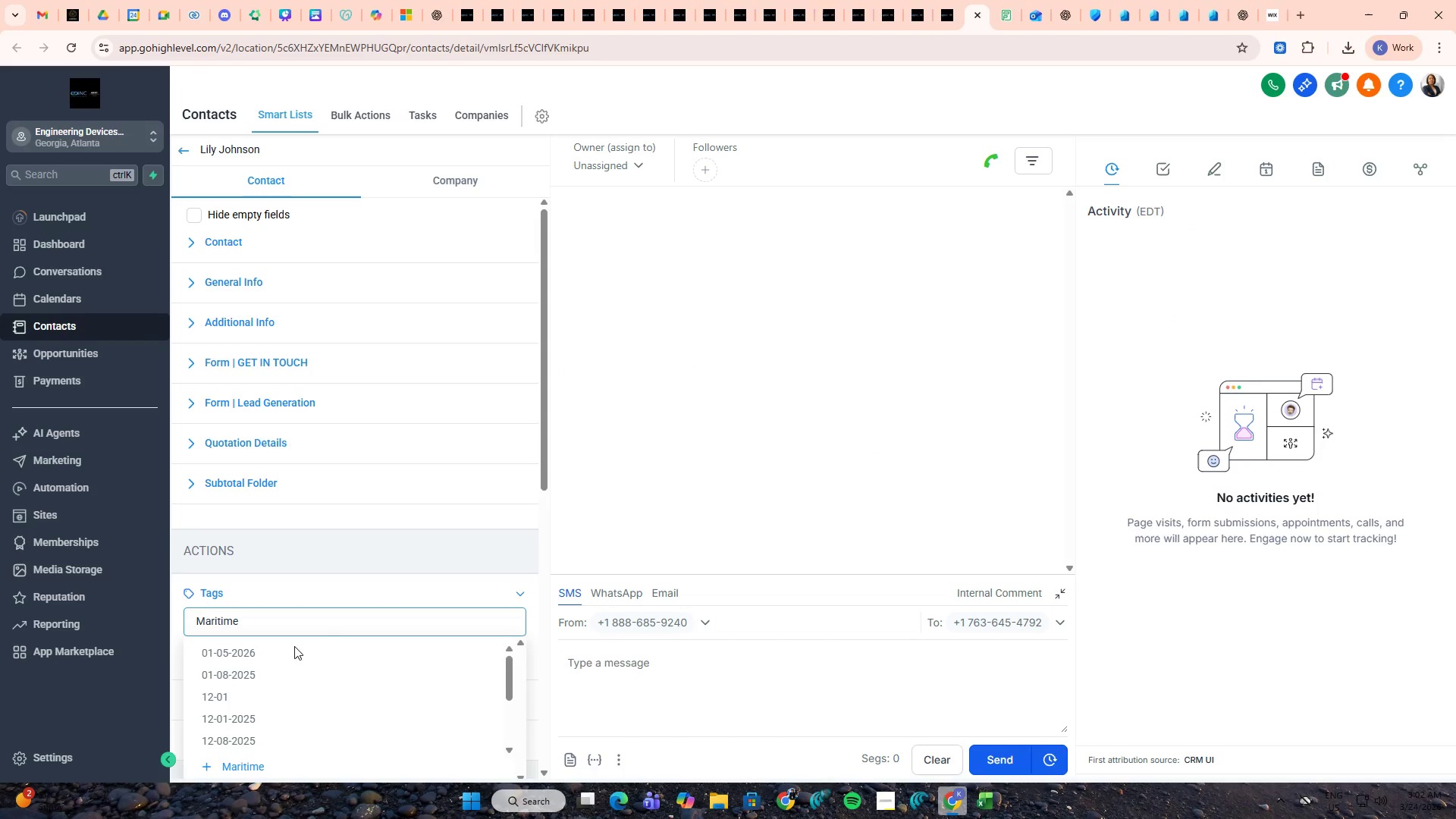 
left_click([265, 763])
 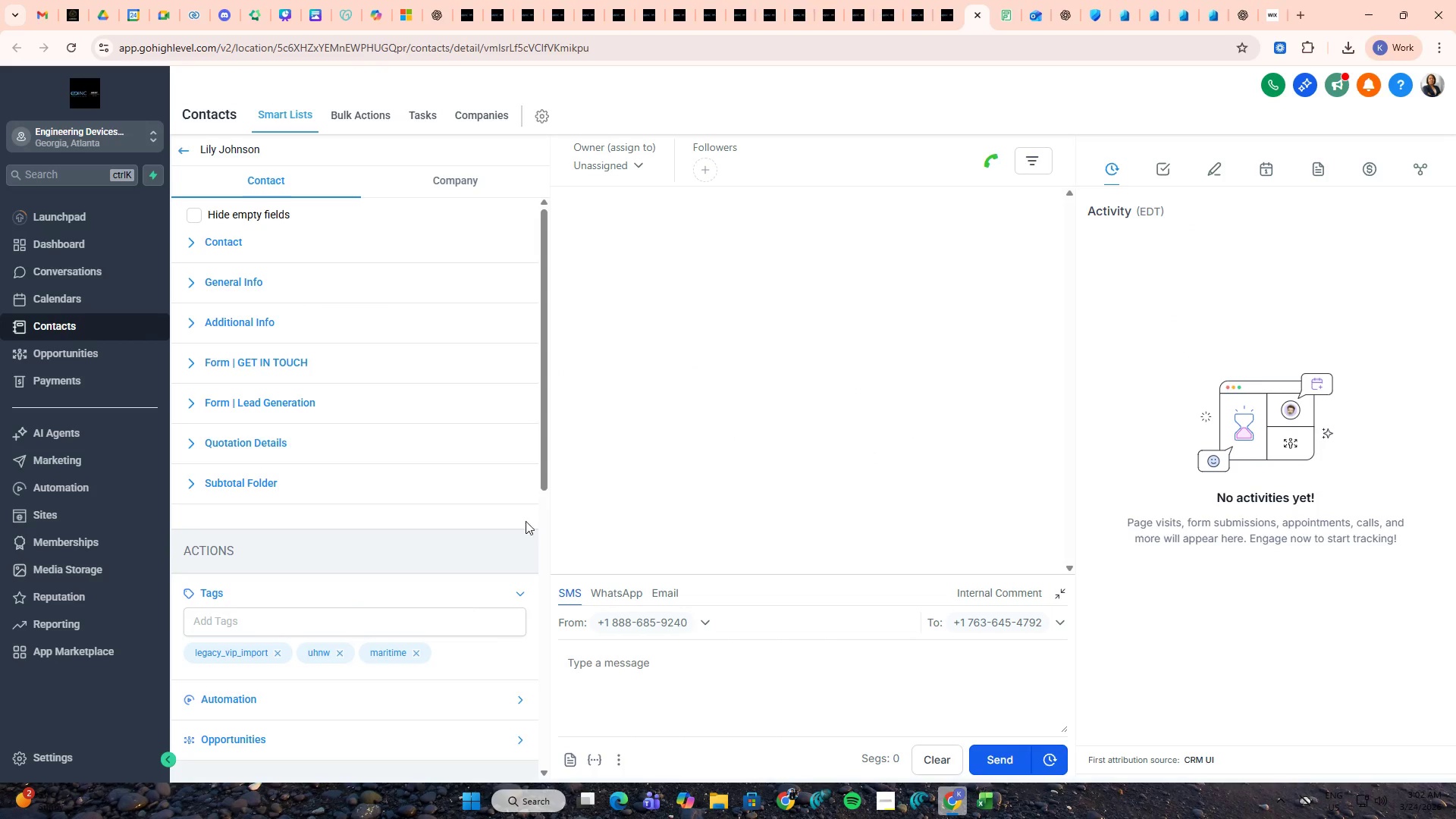 
key(Control+W)
 